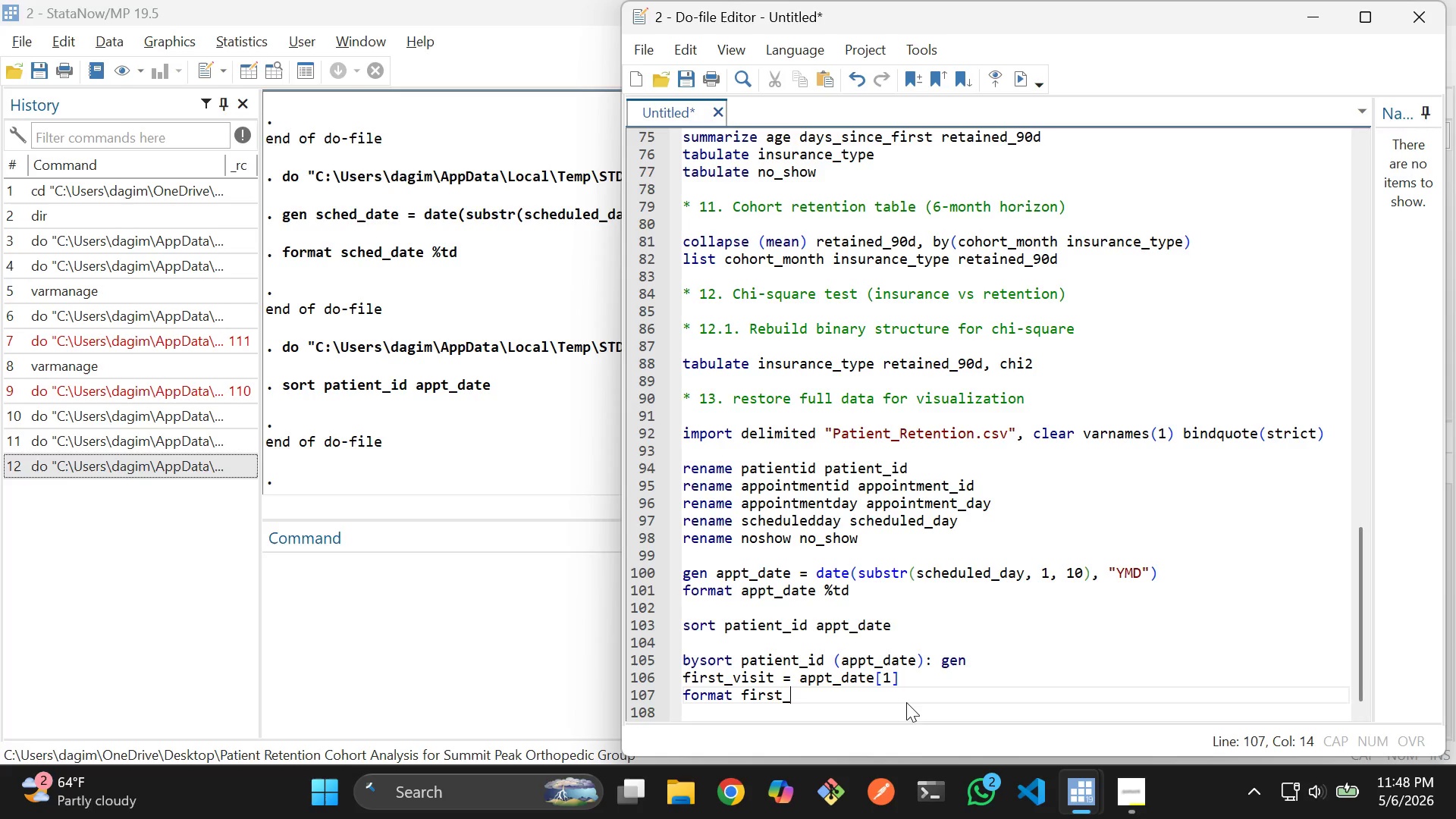 
key(Backspace)
 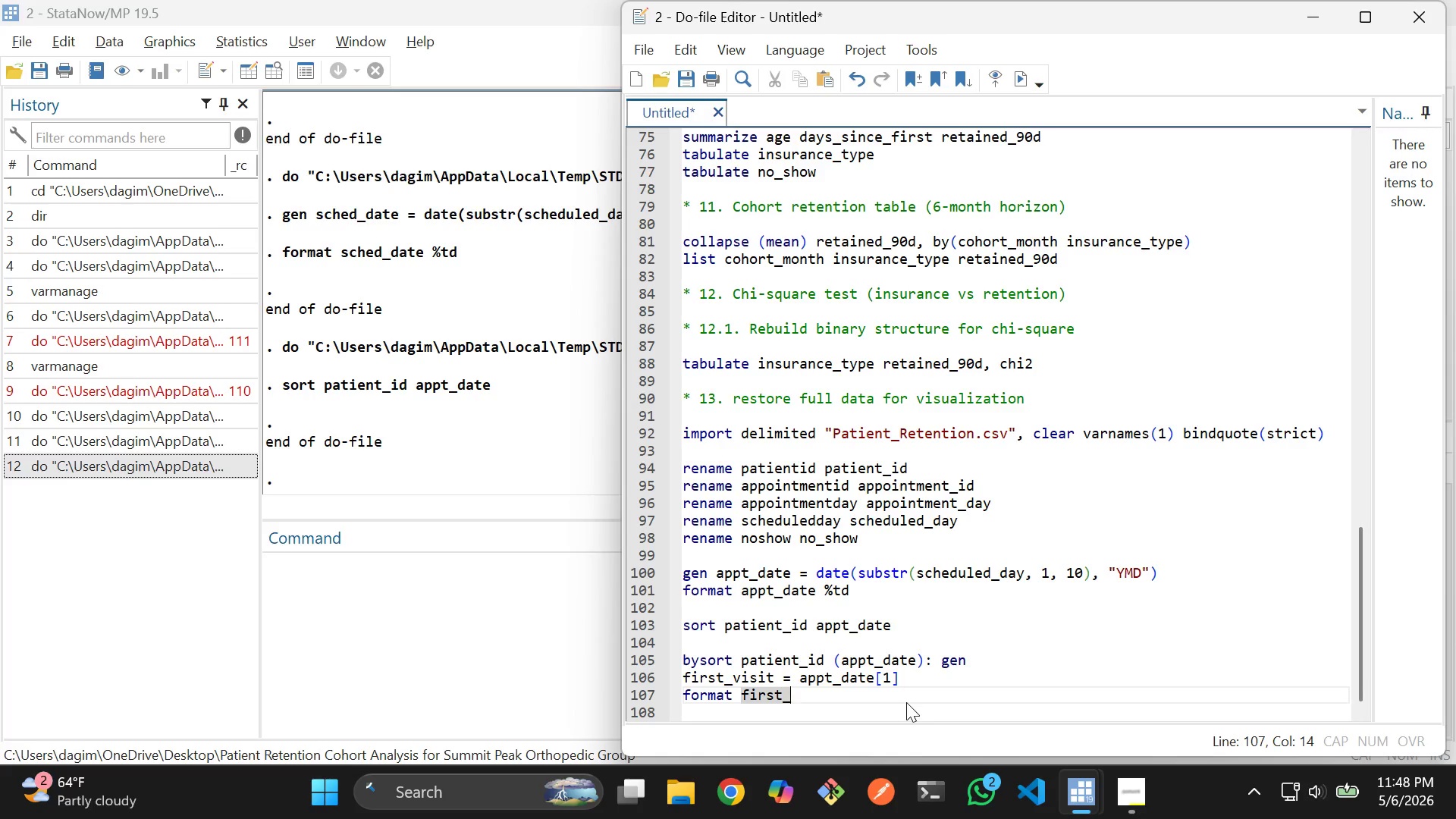 
key(Backspace)
 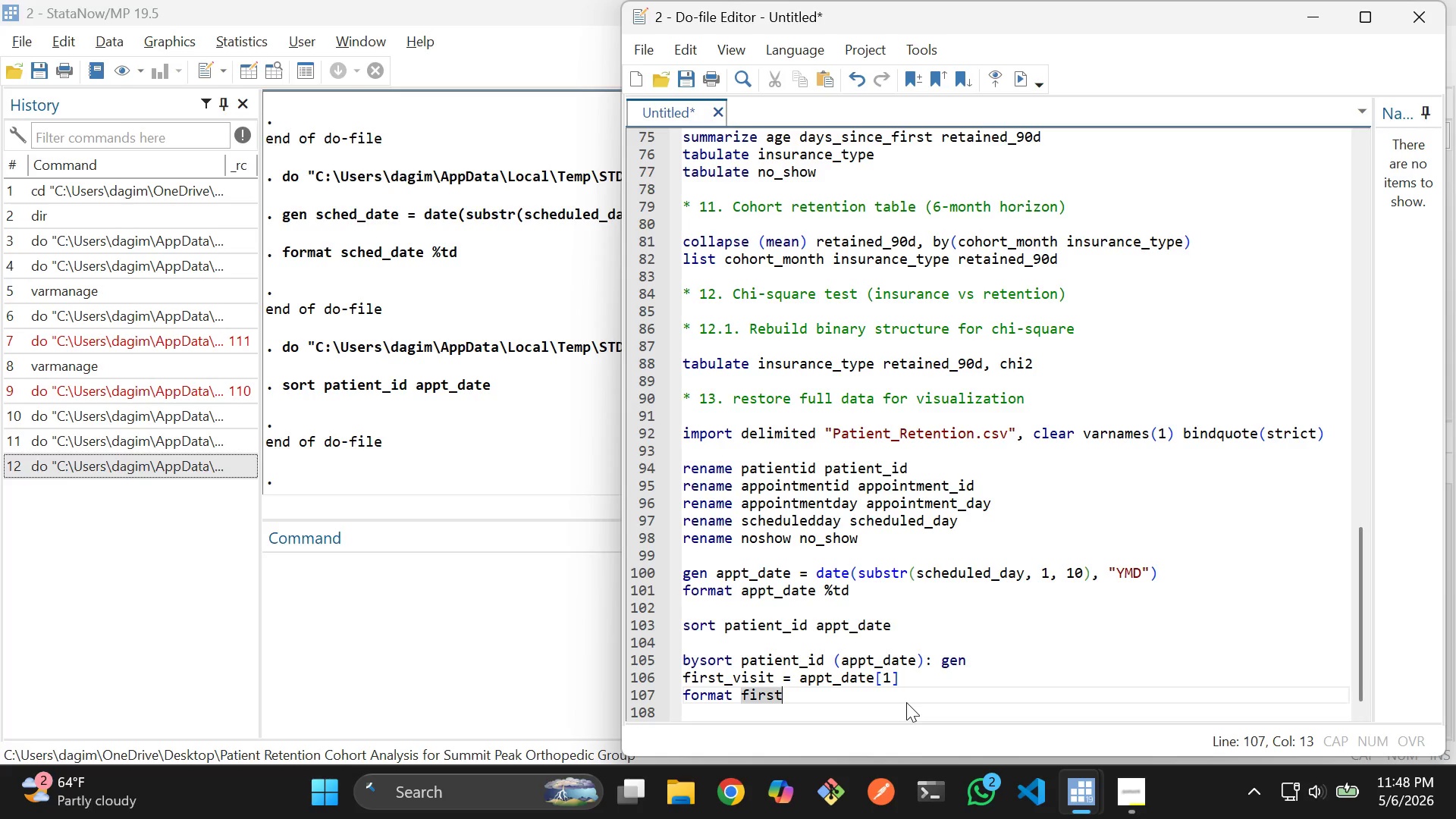 
key(Backspace)
 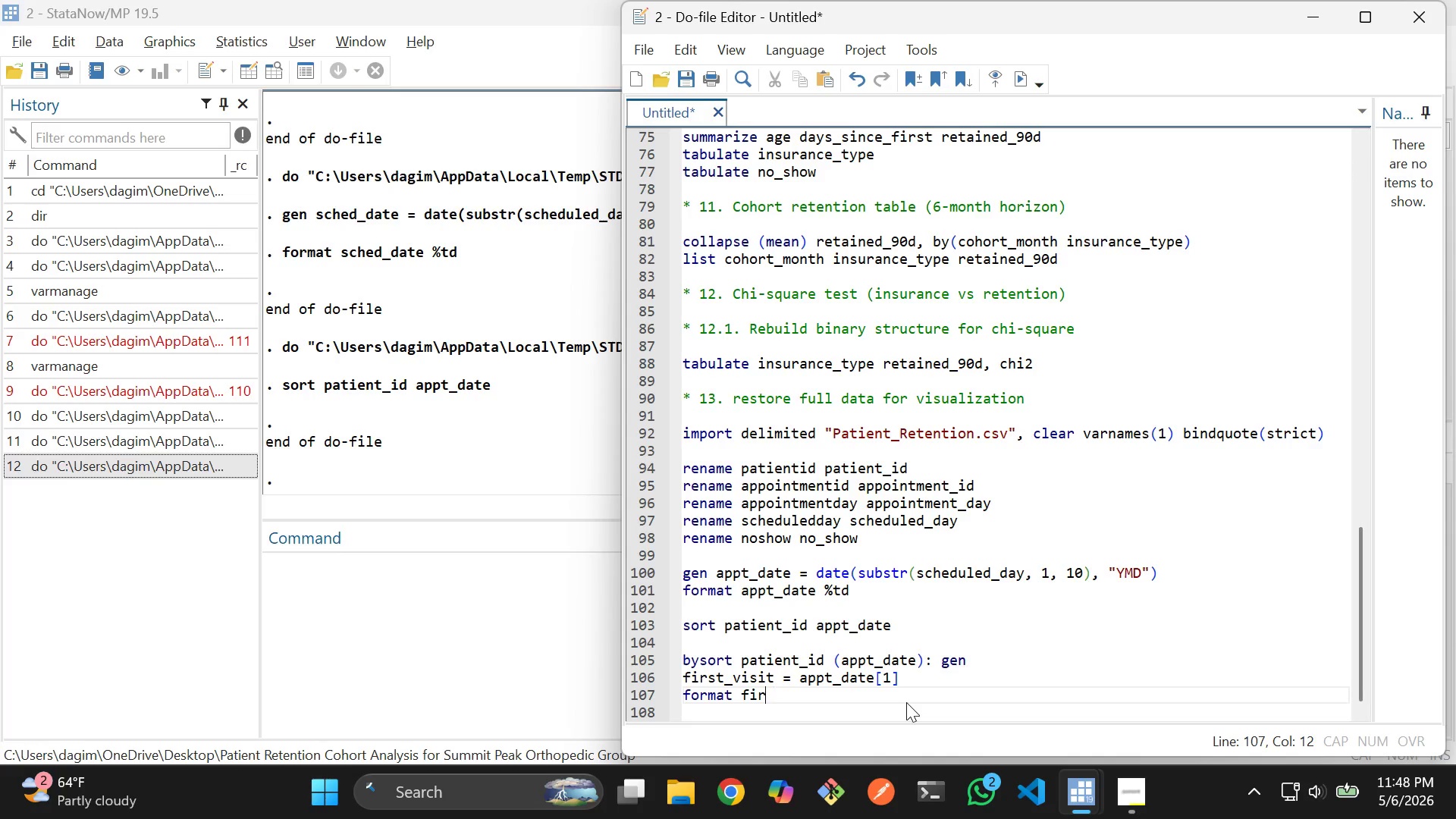 
key(Backspace)
 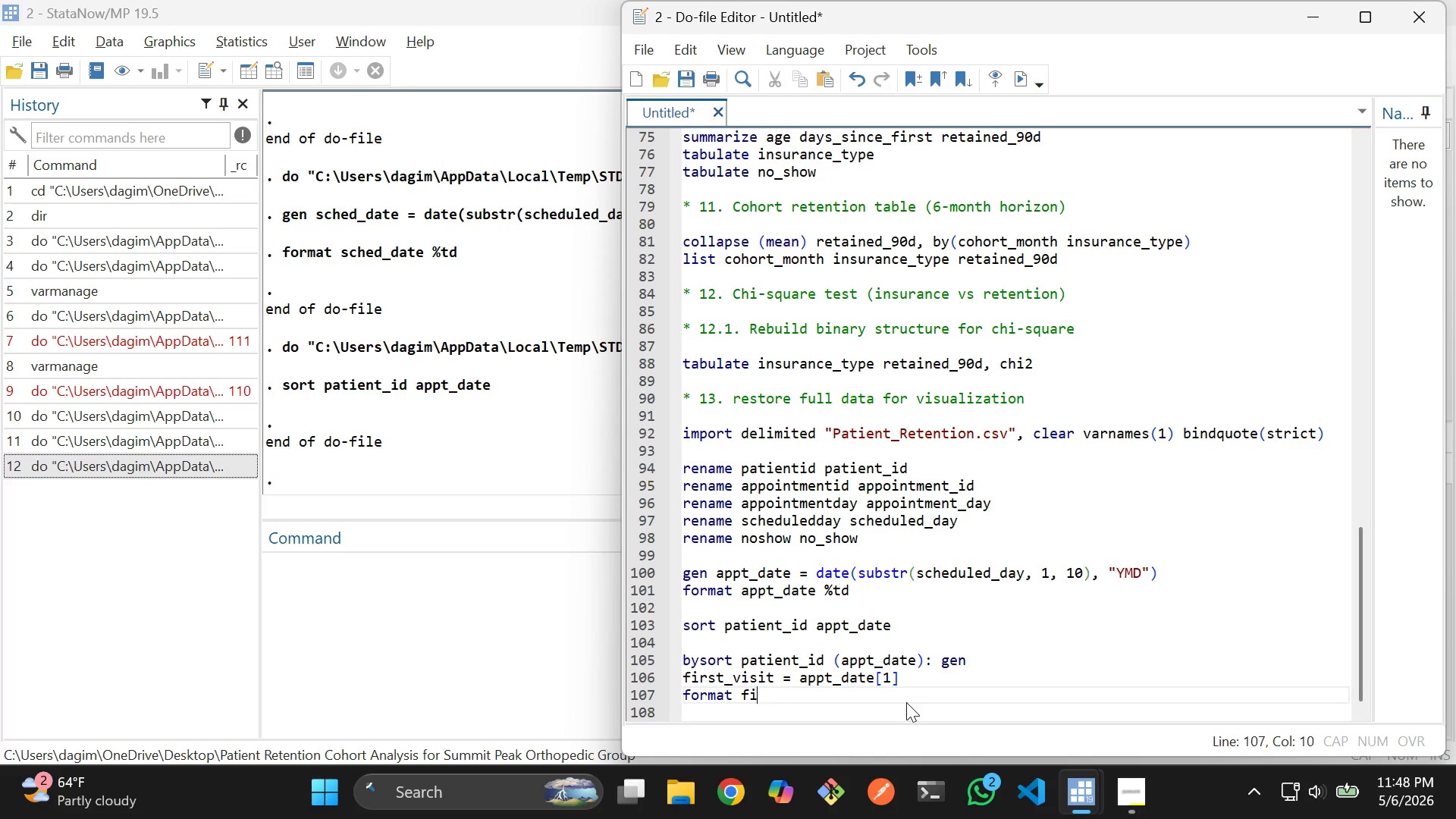 
key(Backspace)
 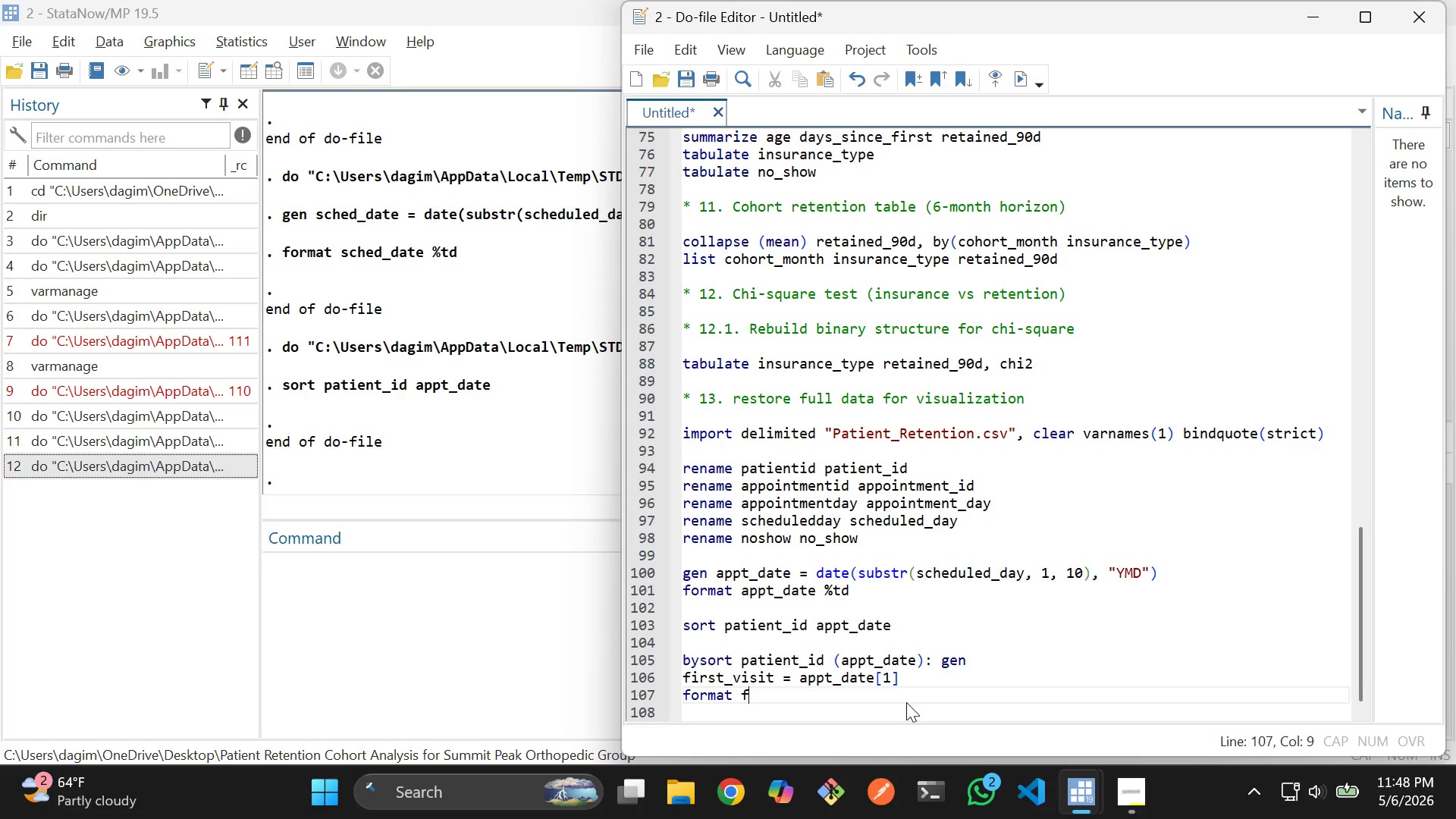 
key(Backspace)
 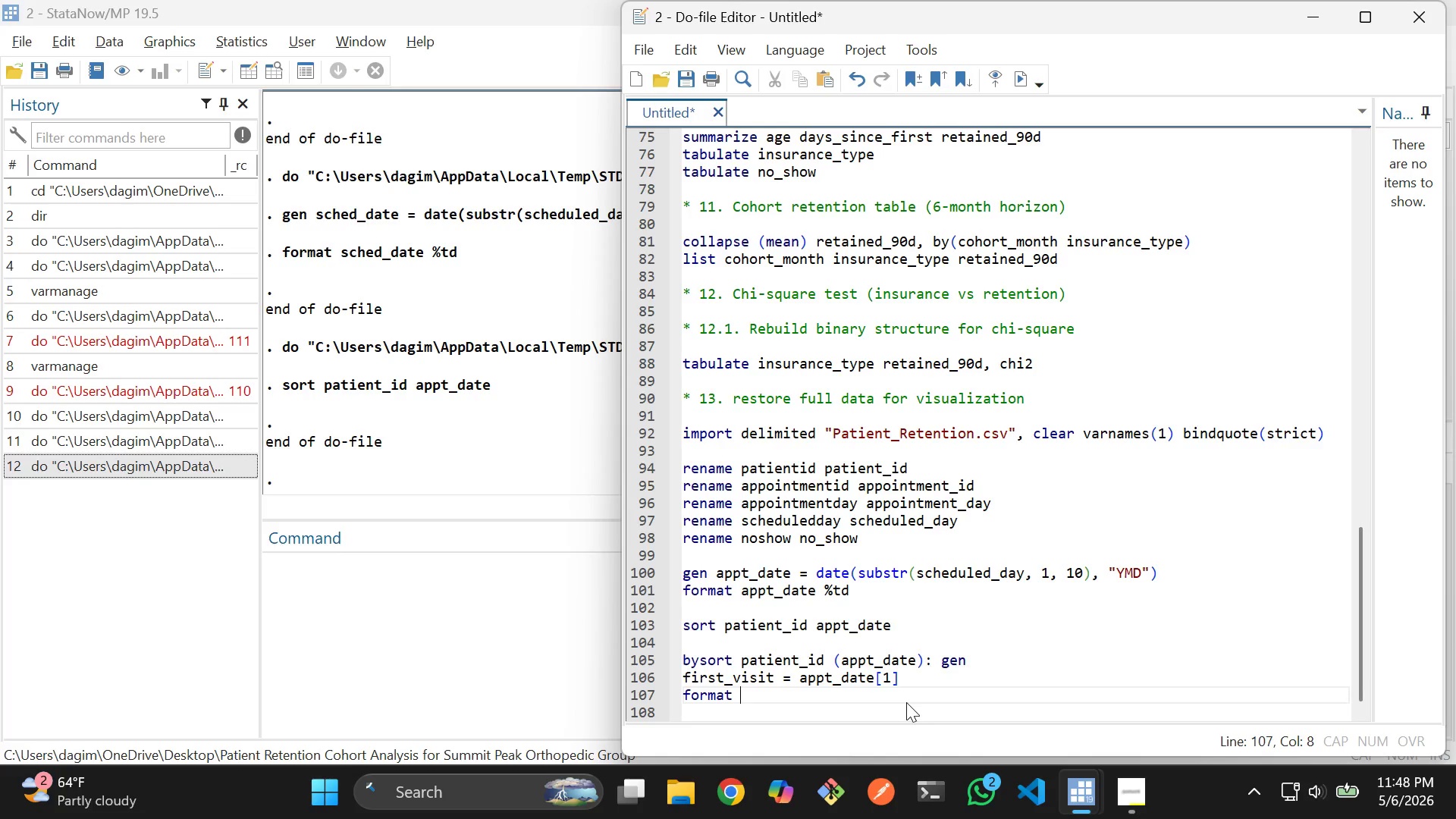 
key(Backspace)
 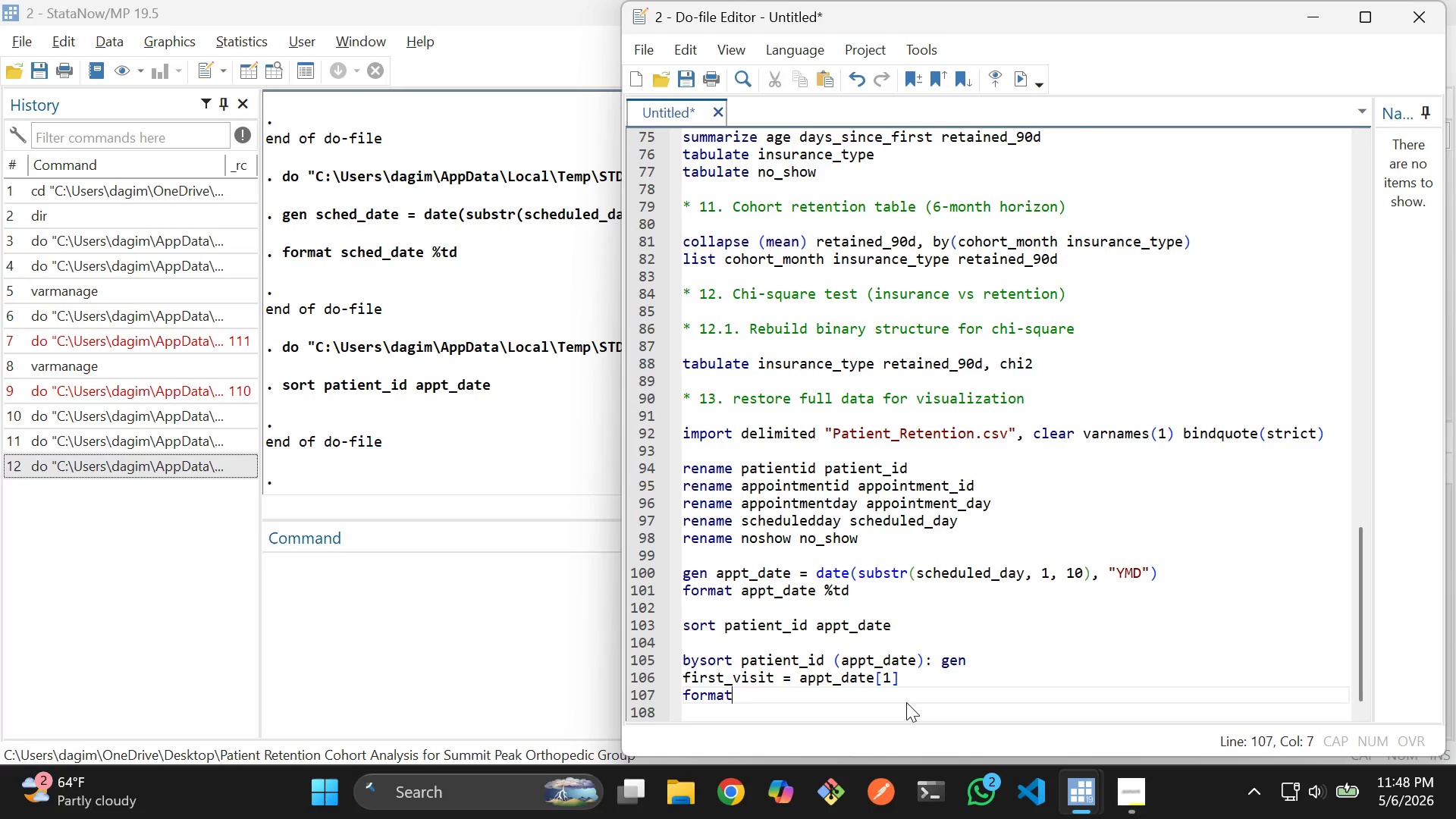 
key(Backspace)
 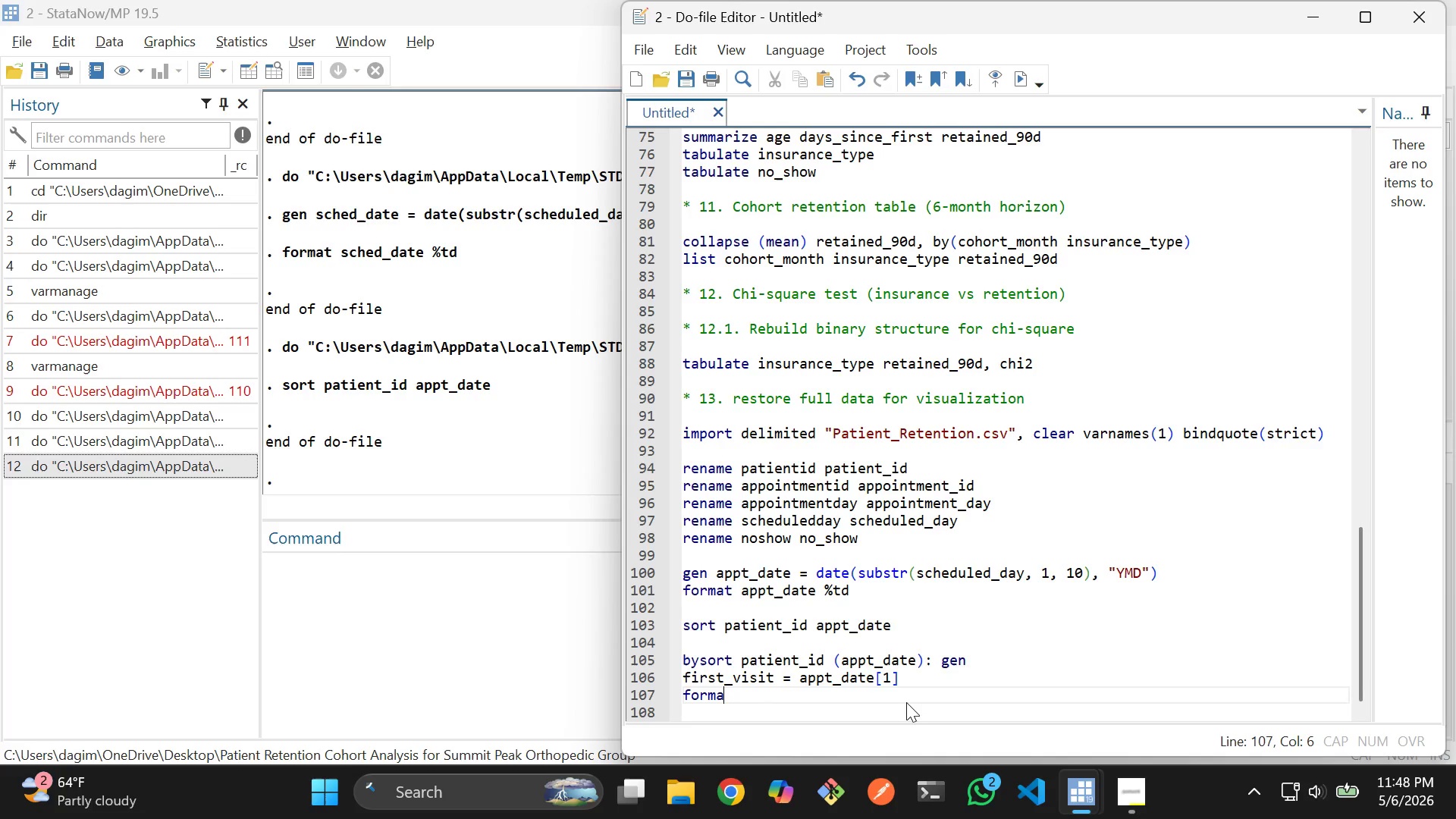 
key(Backspace)
 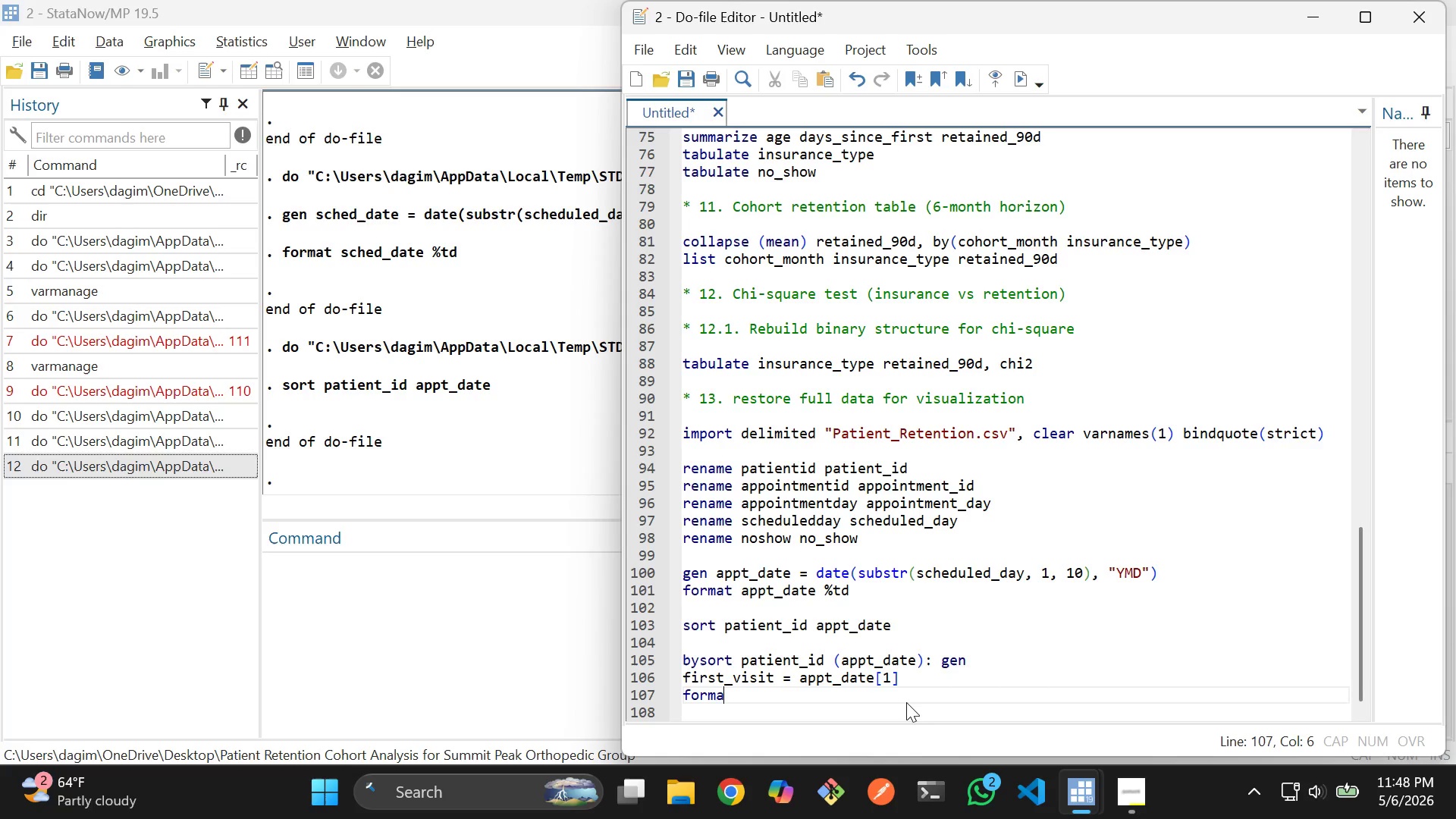 
key(Backspace)
 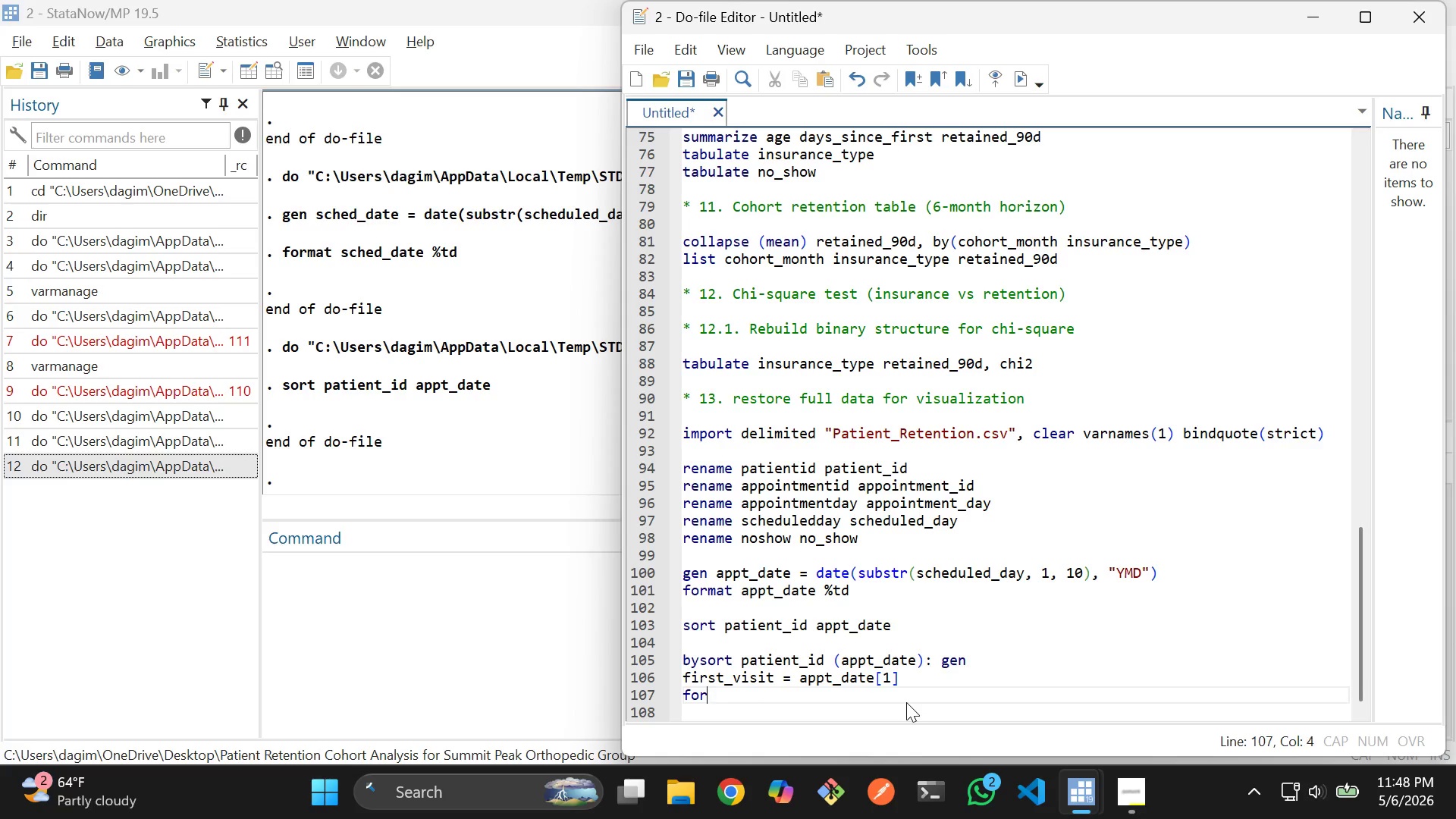 
key(Backspace)
 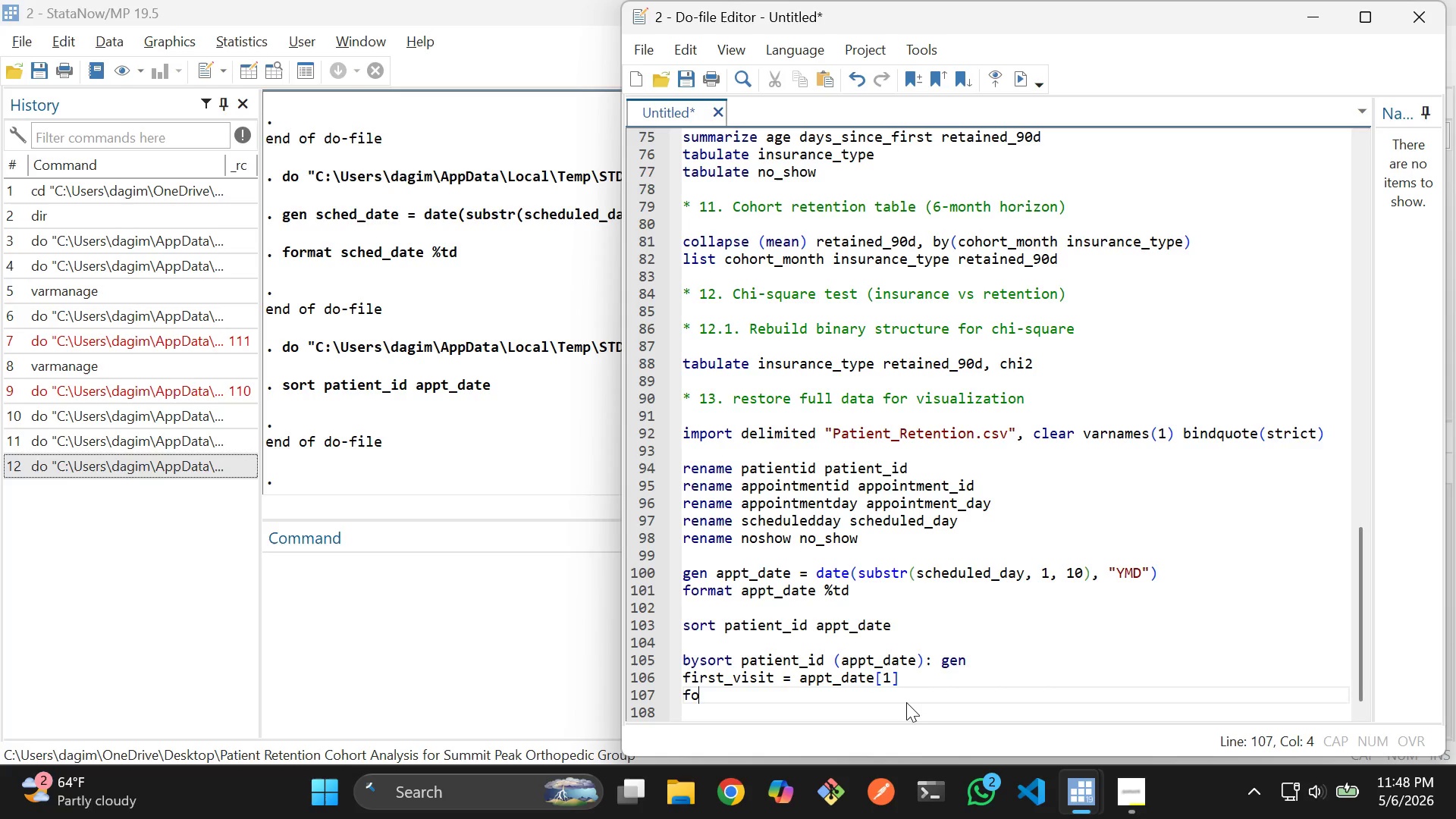 
key(Backspace)
 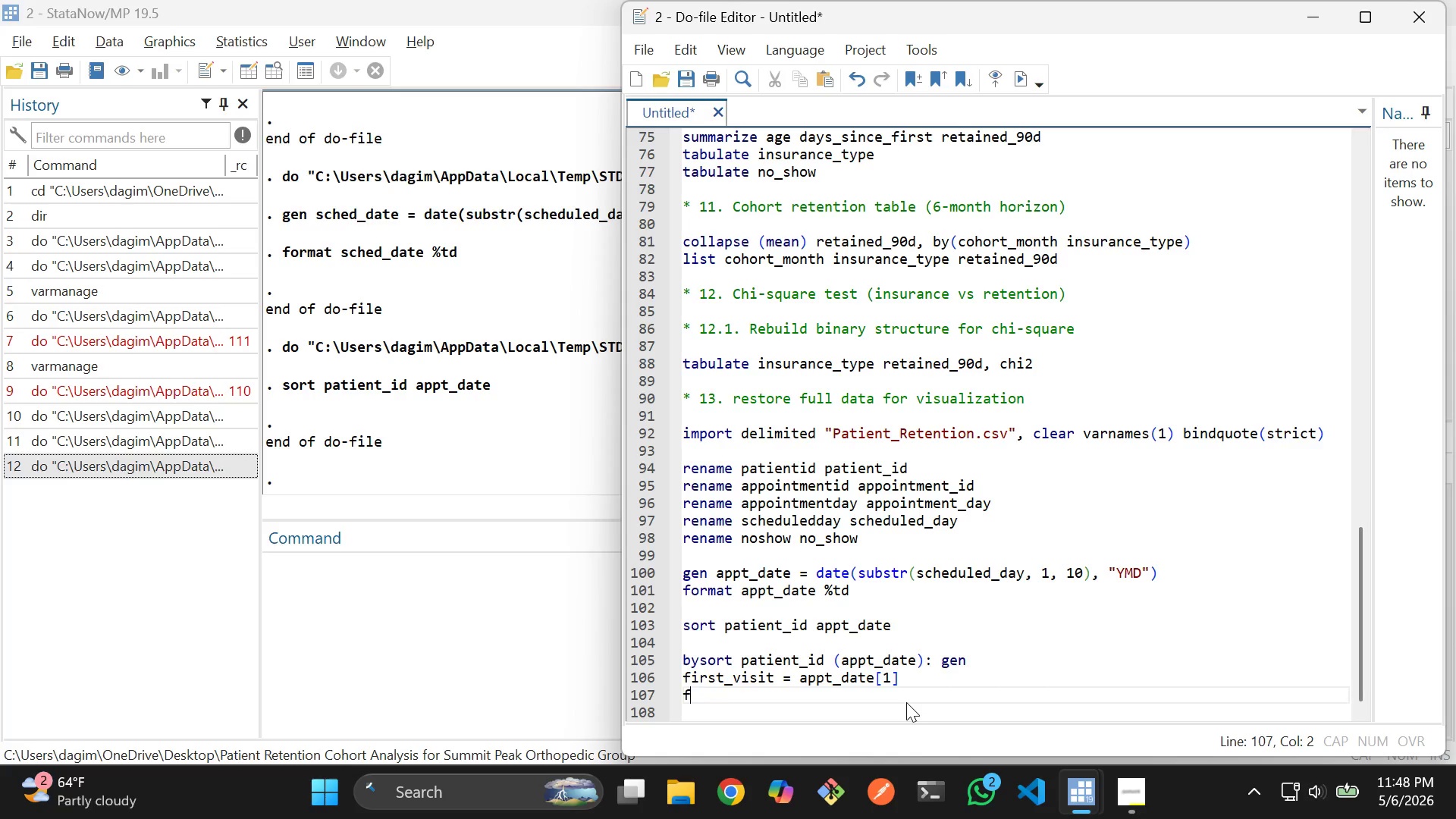 
key(Backspace)
 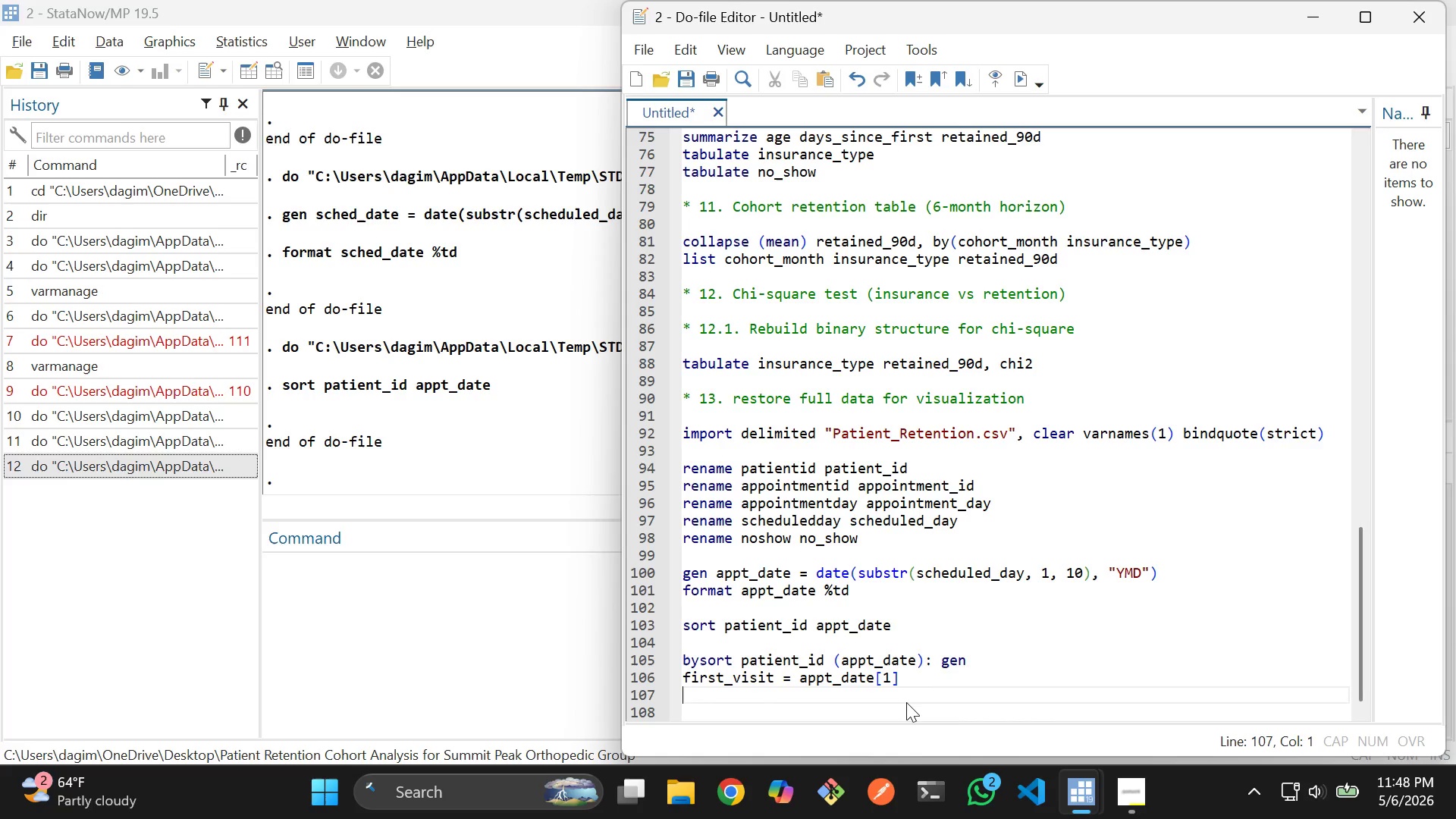 
key(Backspace)
 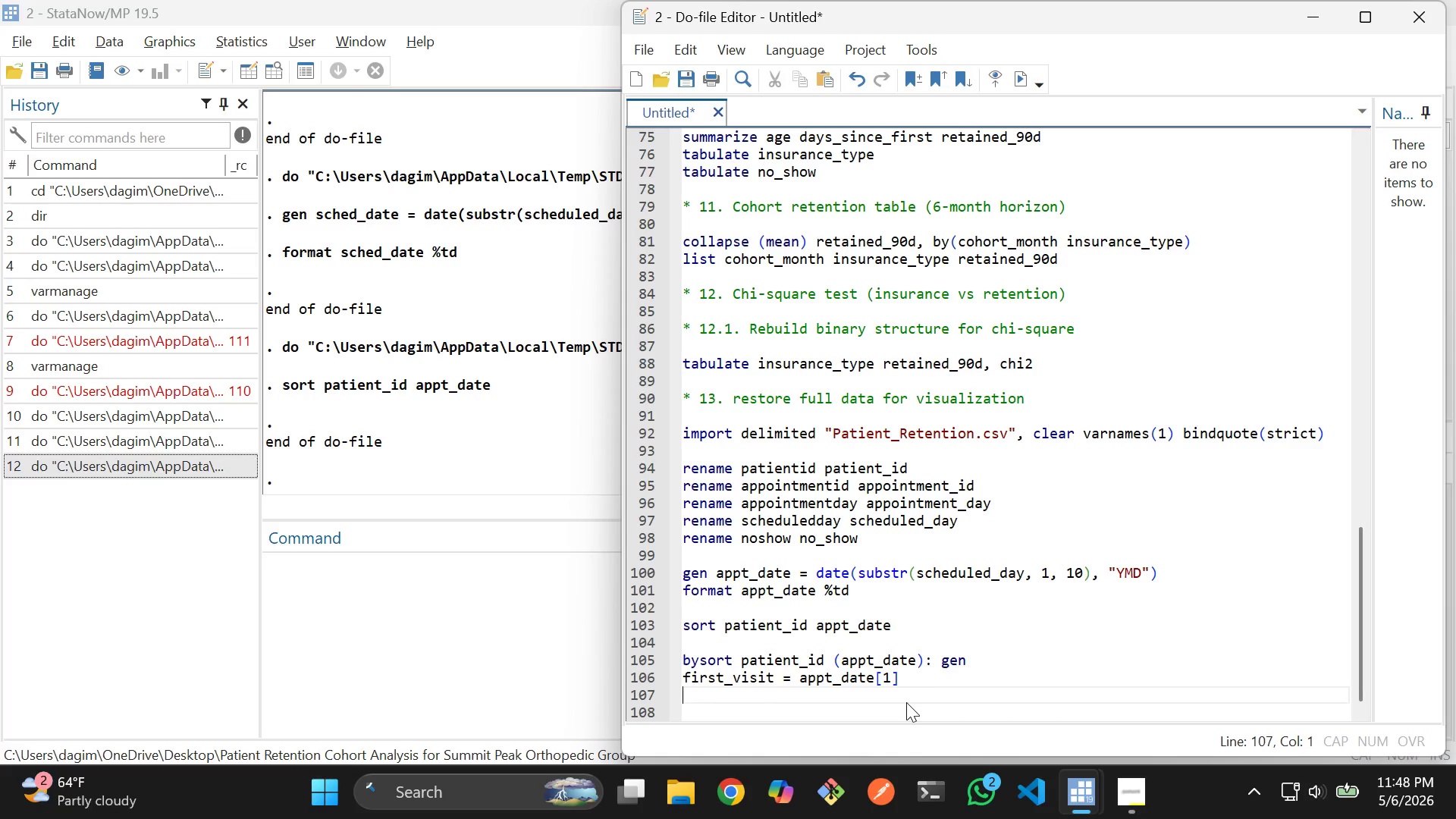 
type( gen)
key(Backspace)
key(Backspace)
key(Backspace)
key(Backspace)
 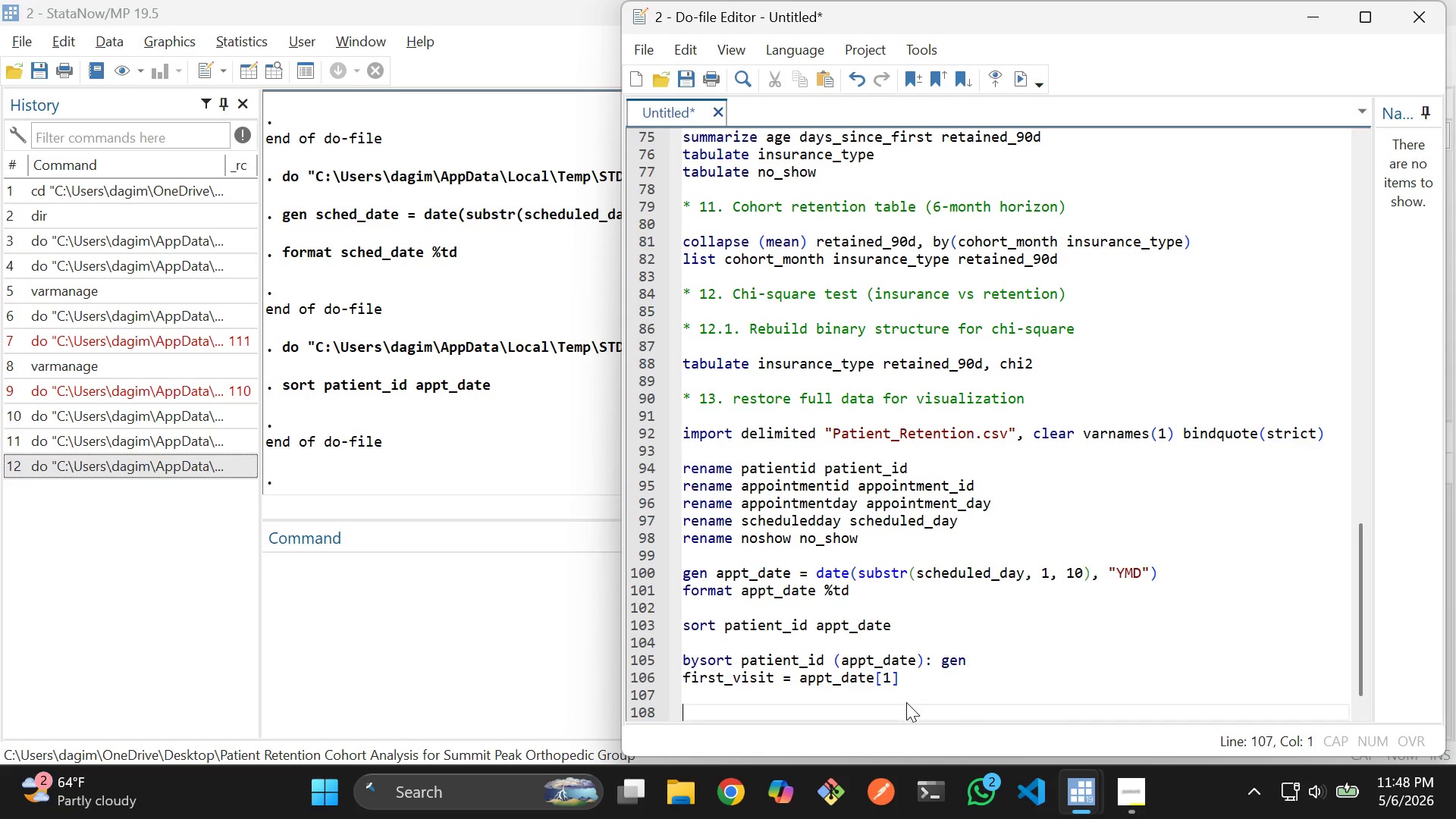 
key(Enter)
 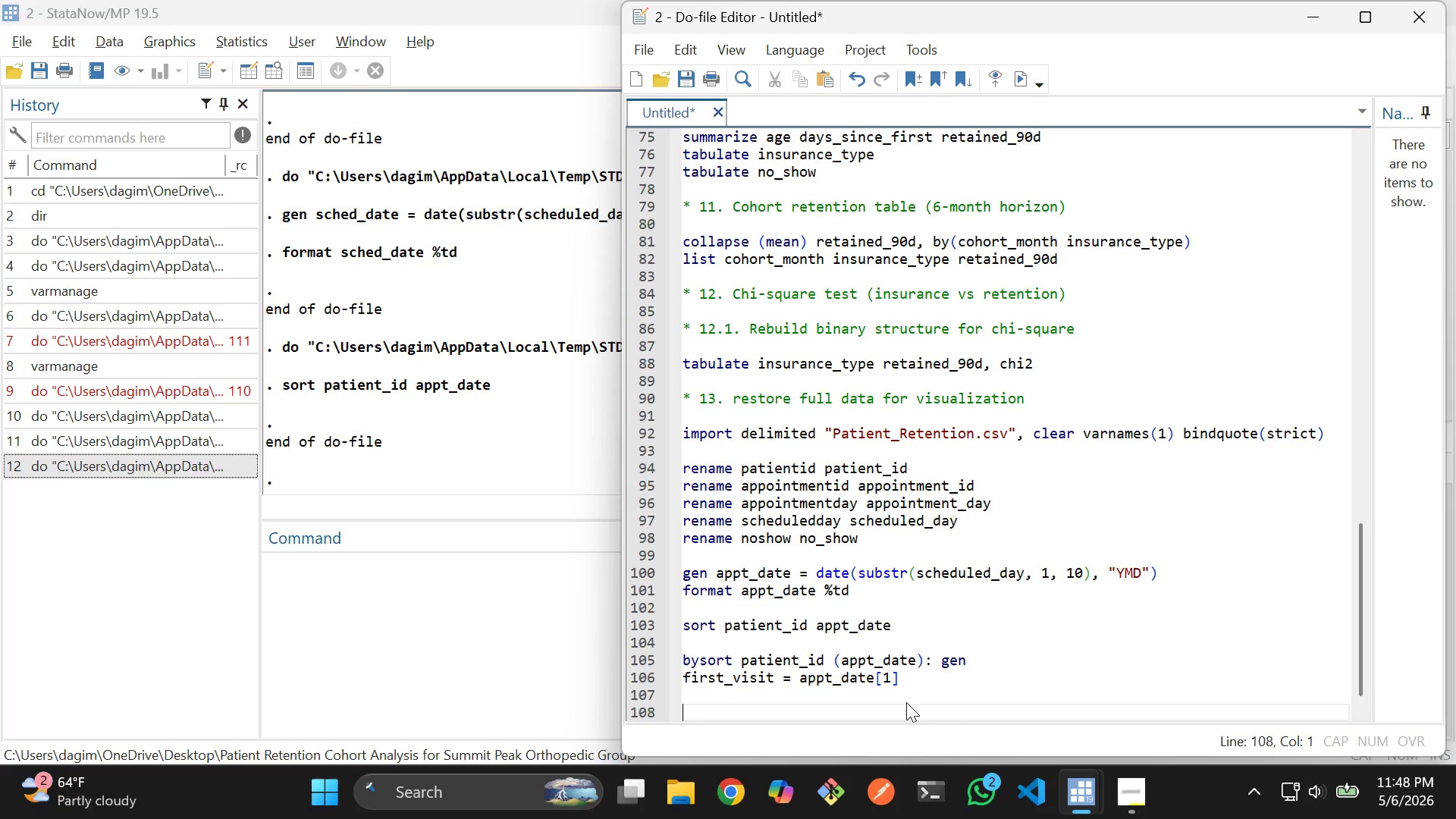 
type(gen coho)
key(Tab)
type( = mo)
key(Tab)
type((first)
 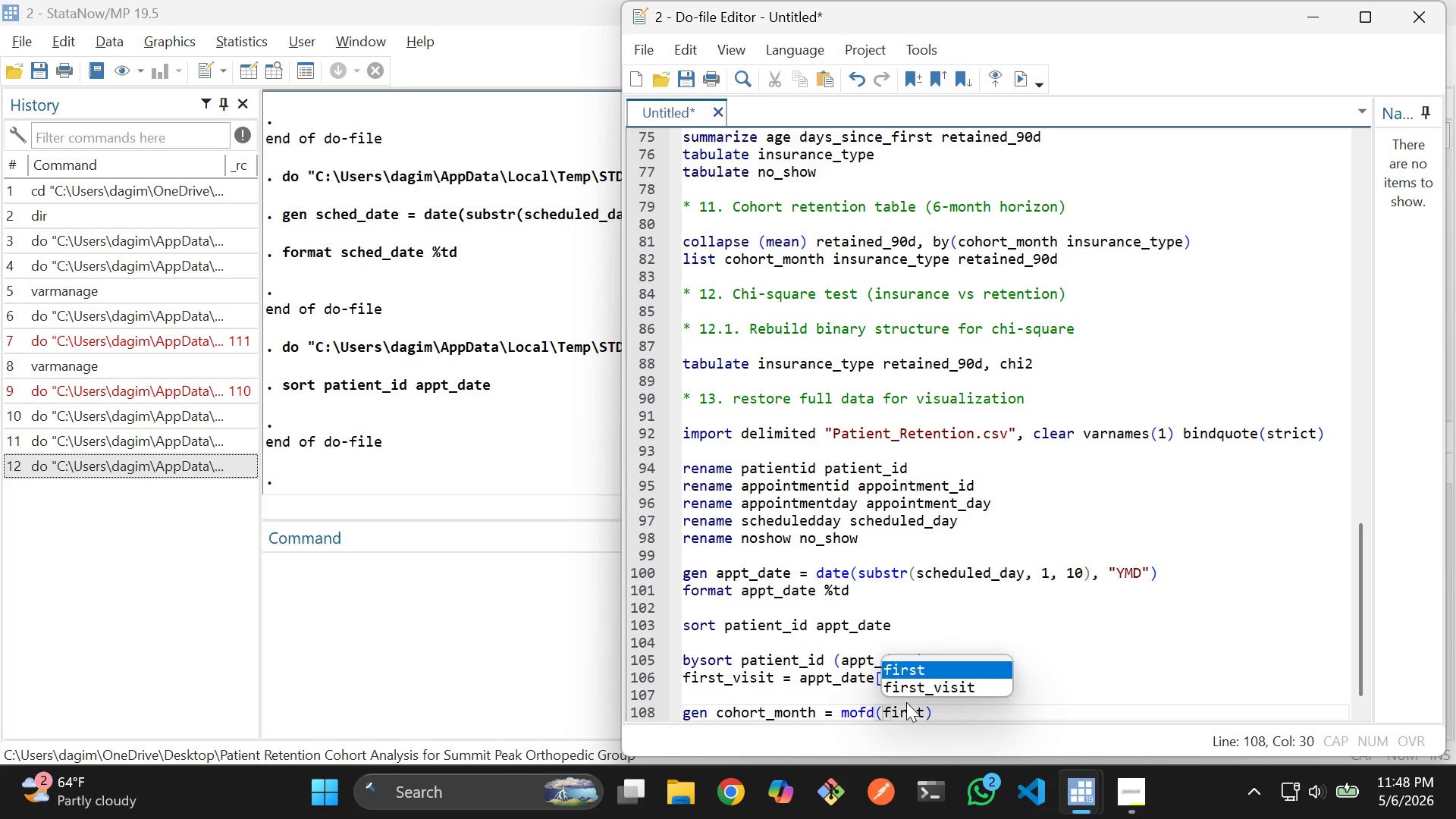 
key(ArrowDown)
 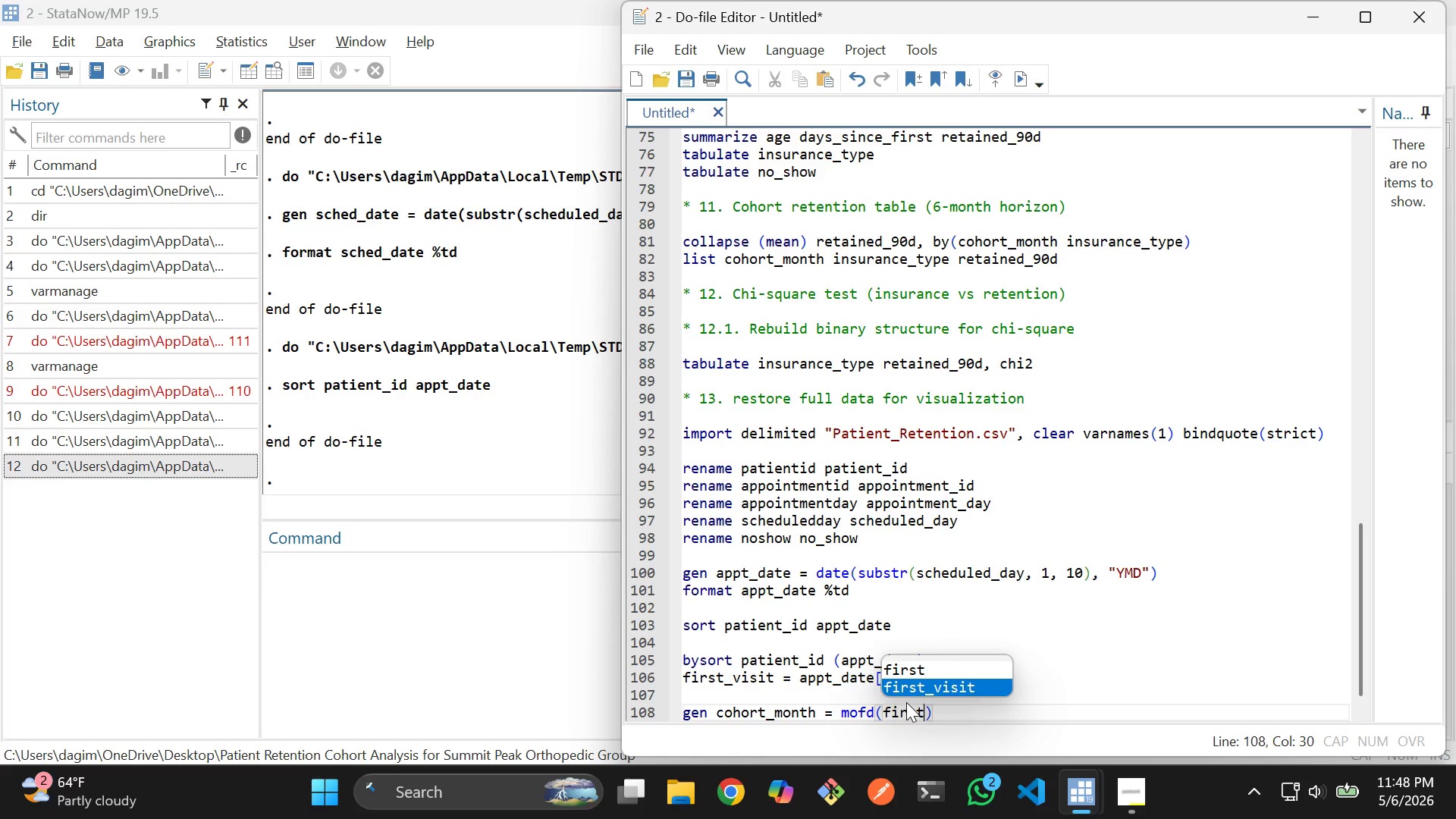 
key(Enter)
 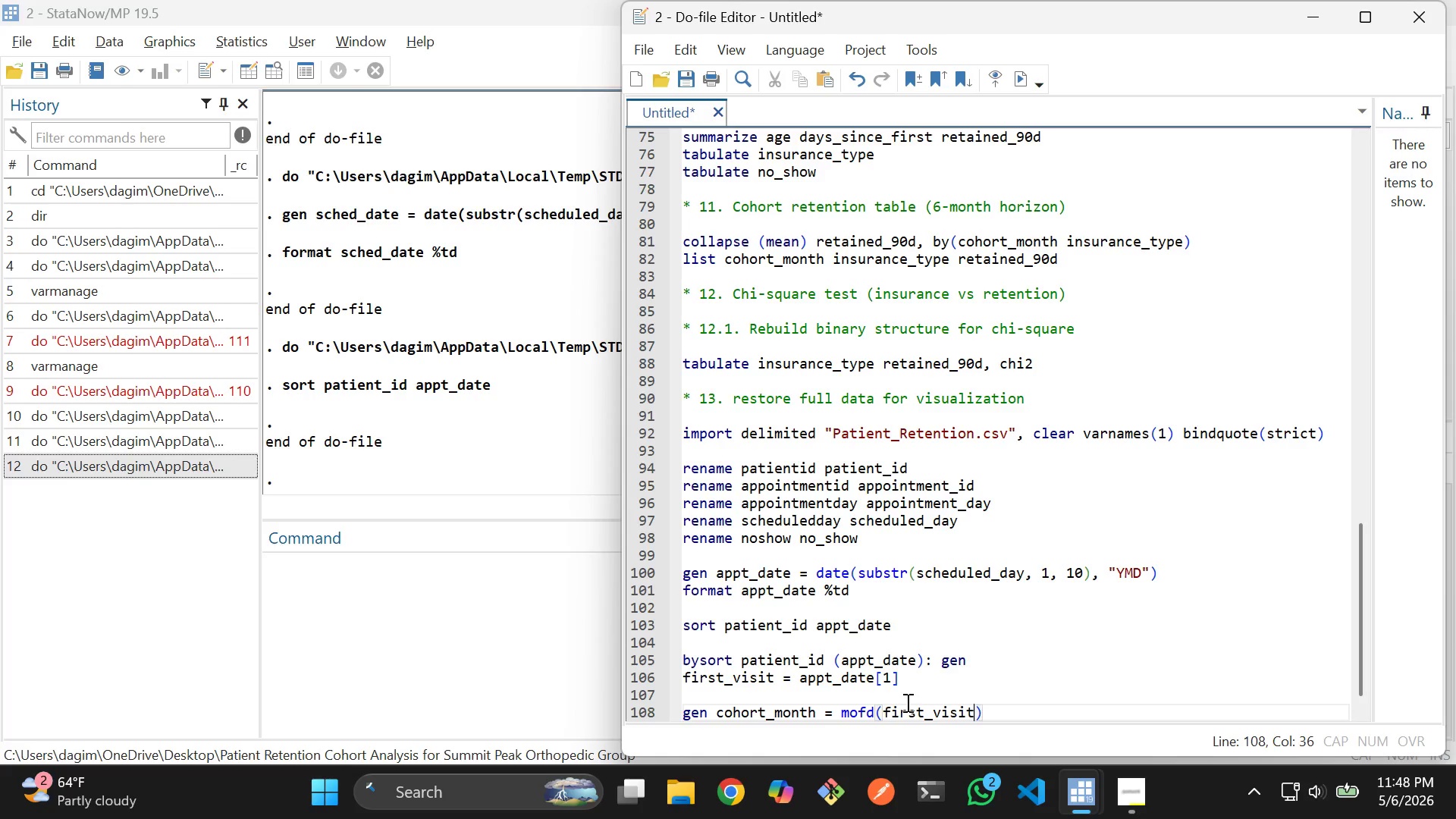 
key(Enter)
 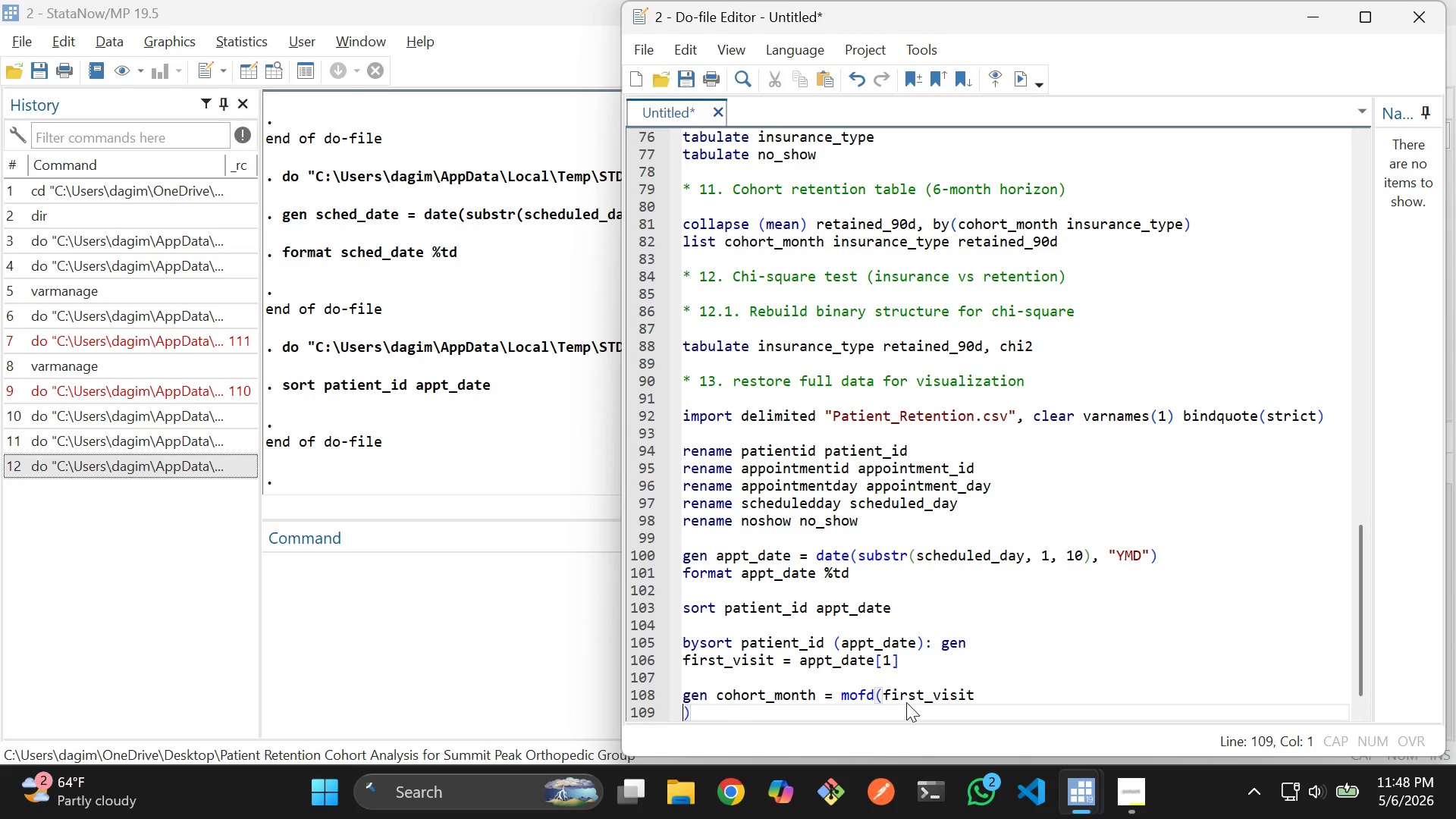 
key(G)
 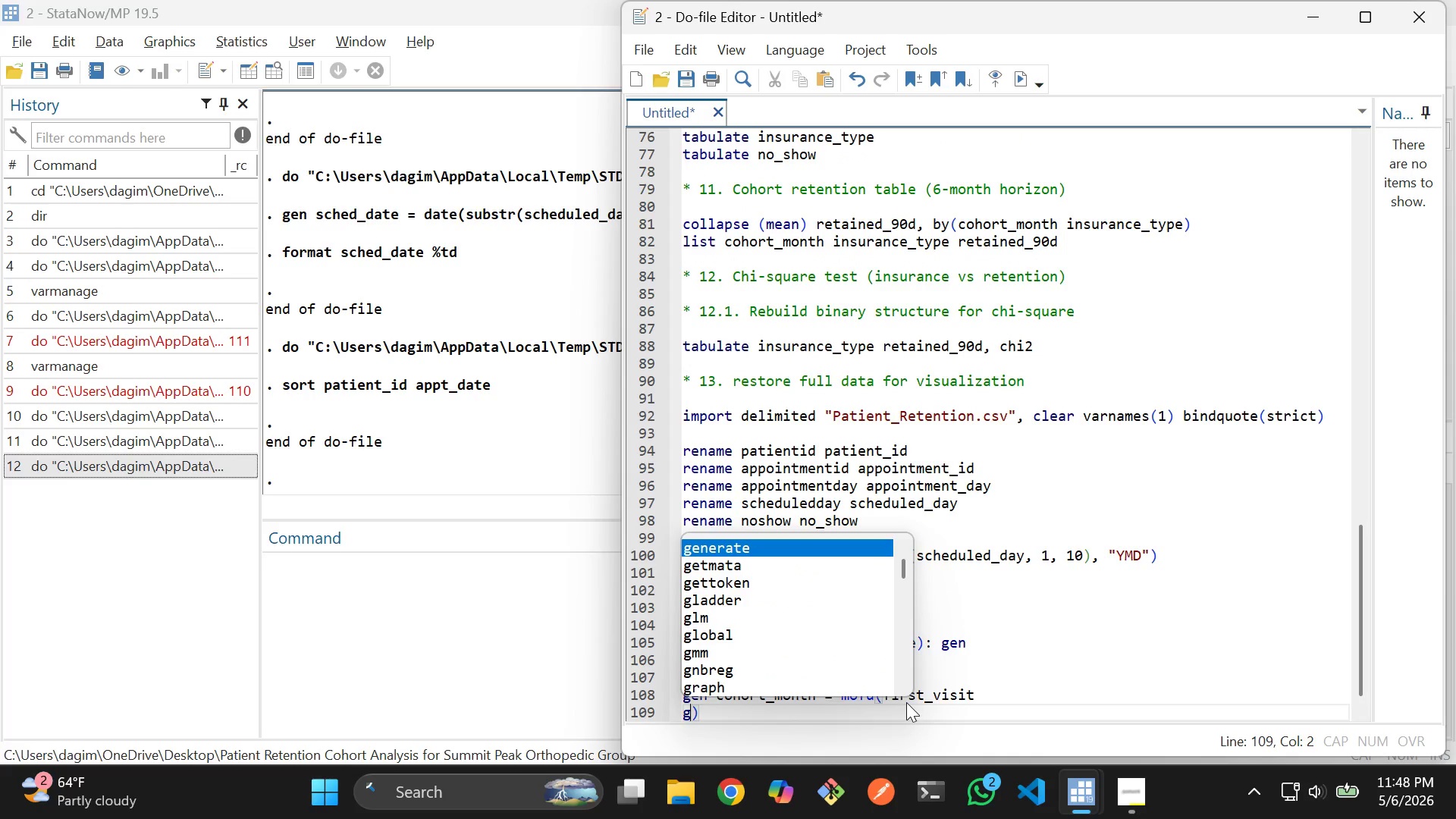 
key(Backspace)
 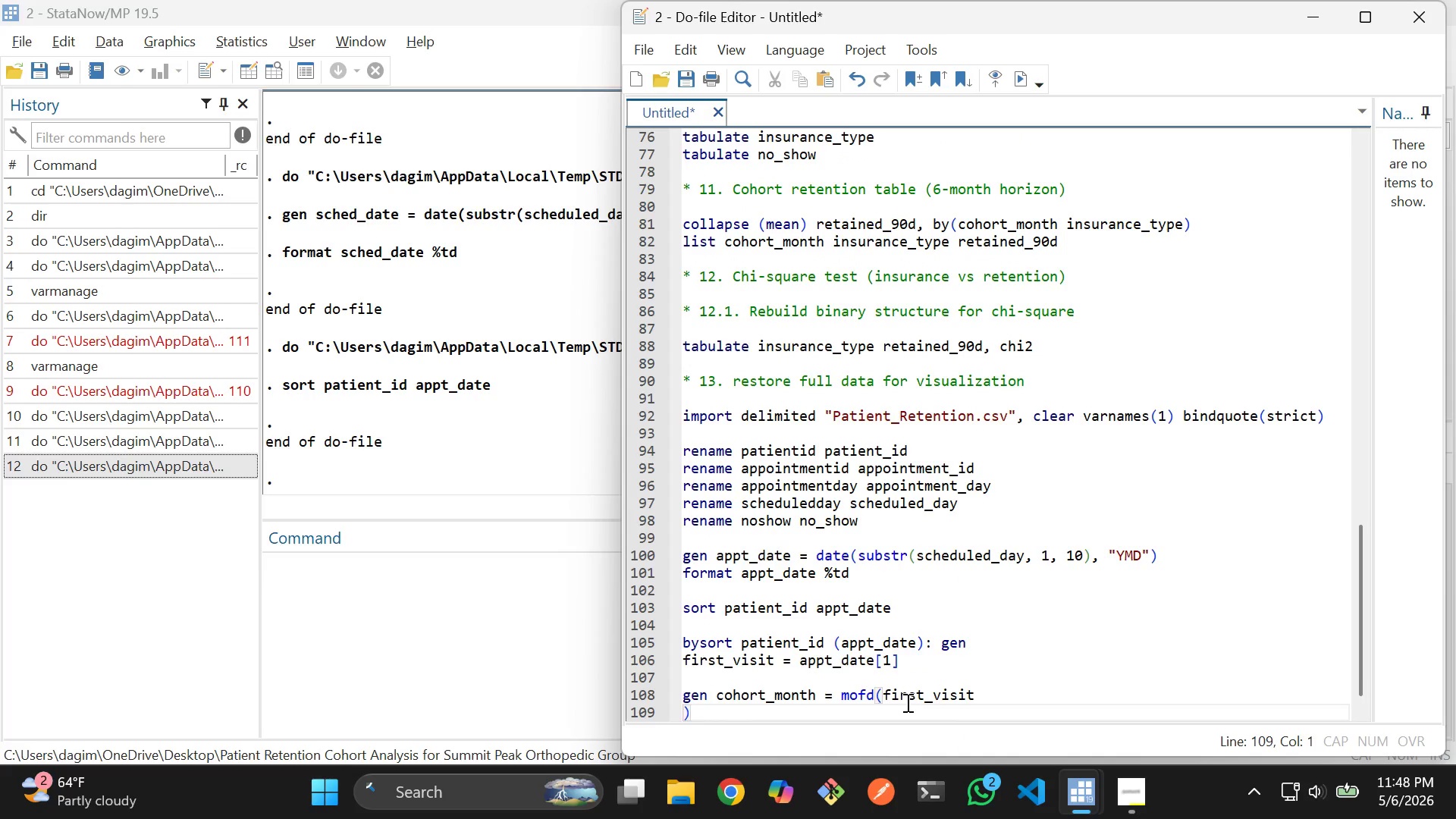 
key(Backspace)
 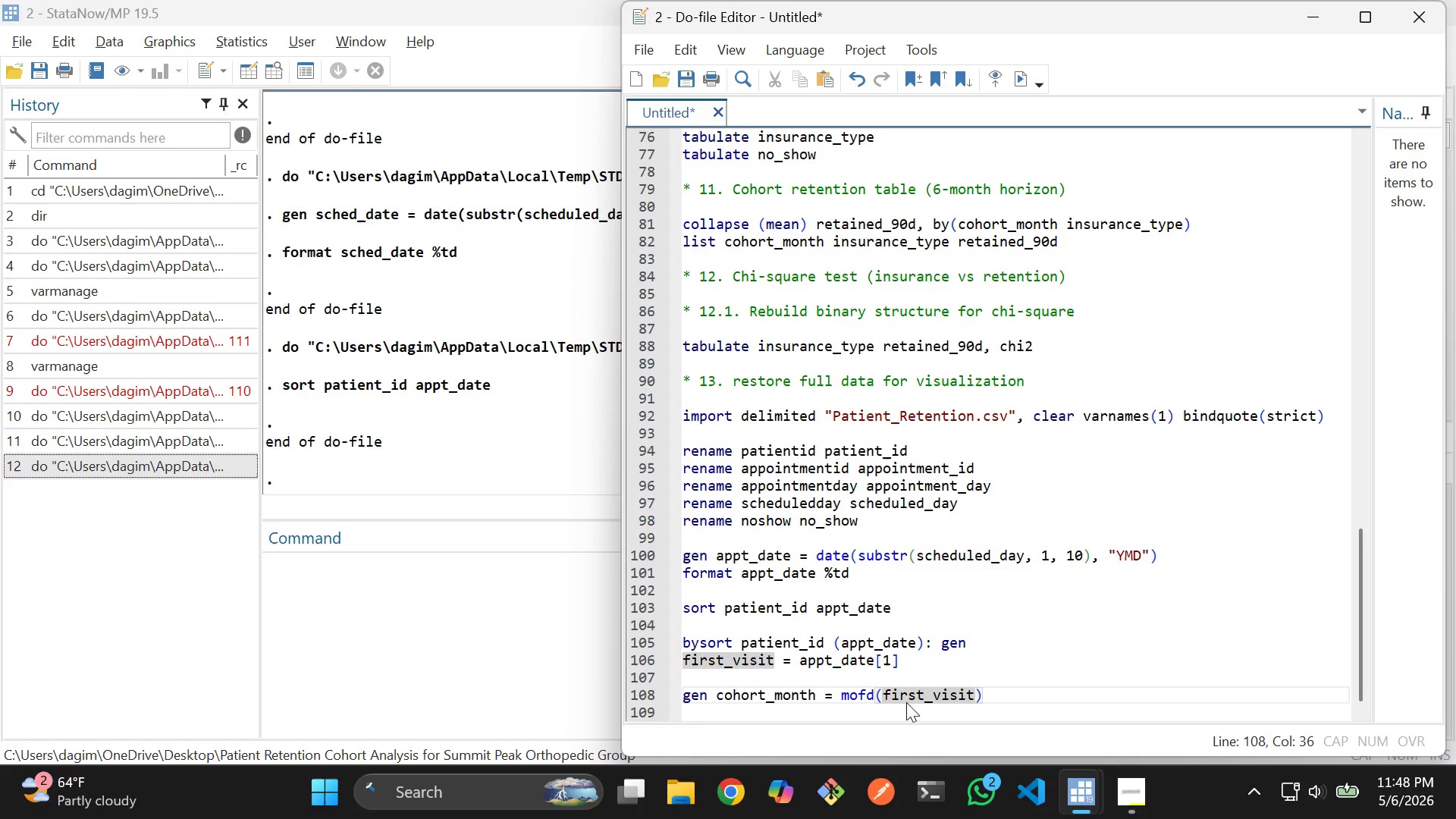 
key(ArrowRight)
 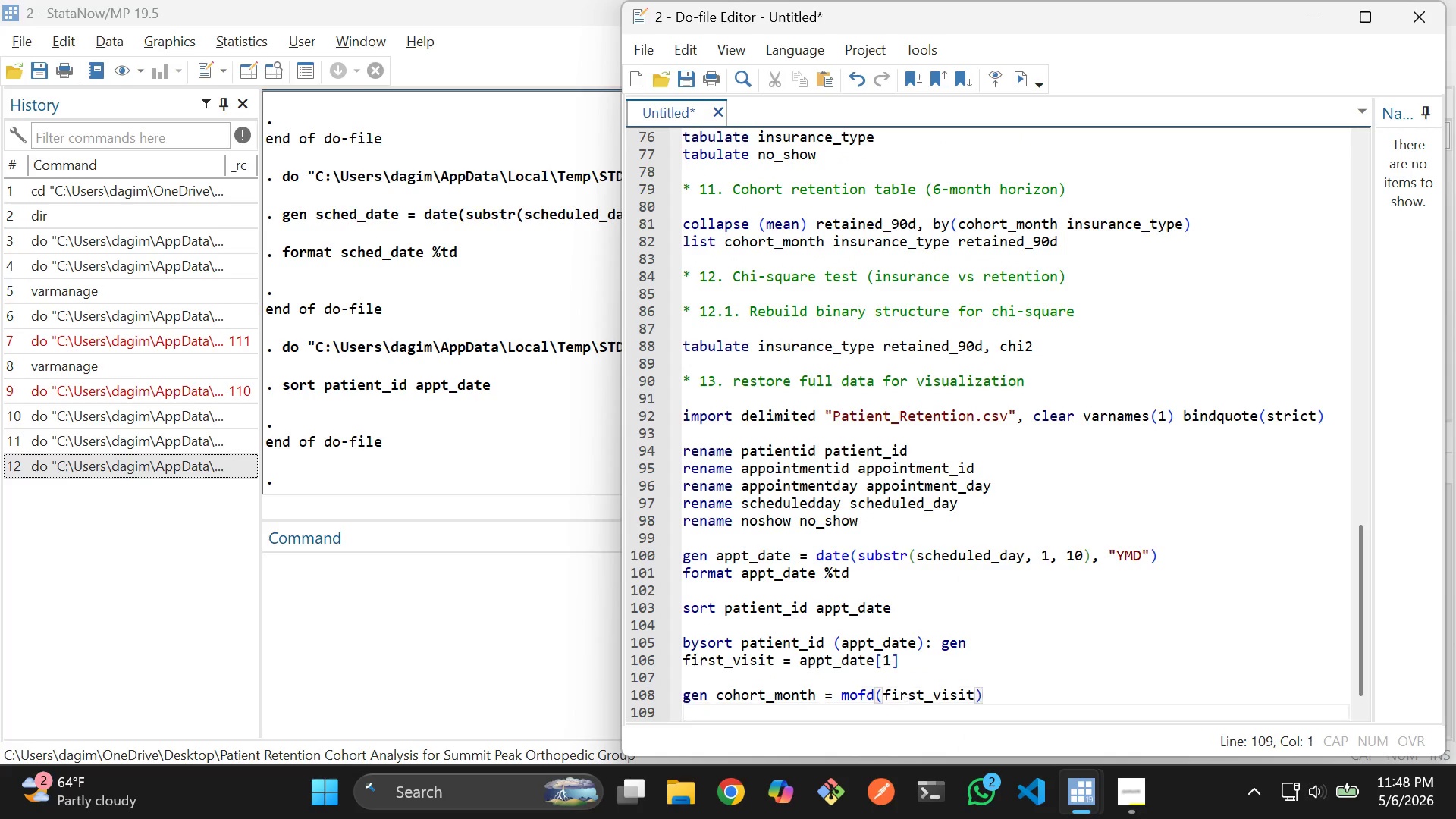 
key(Enter)
 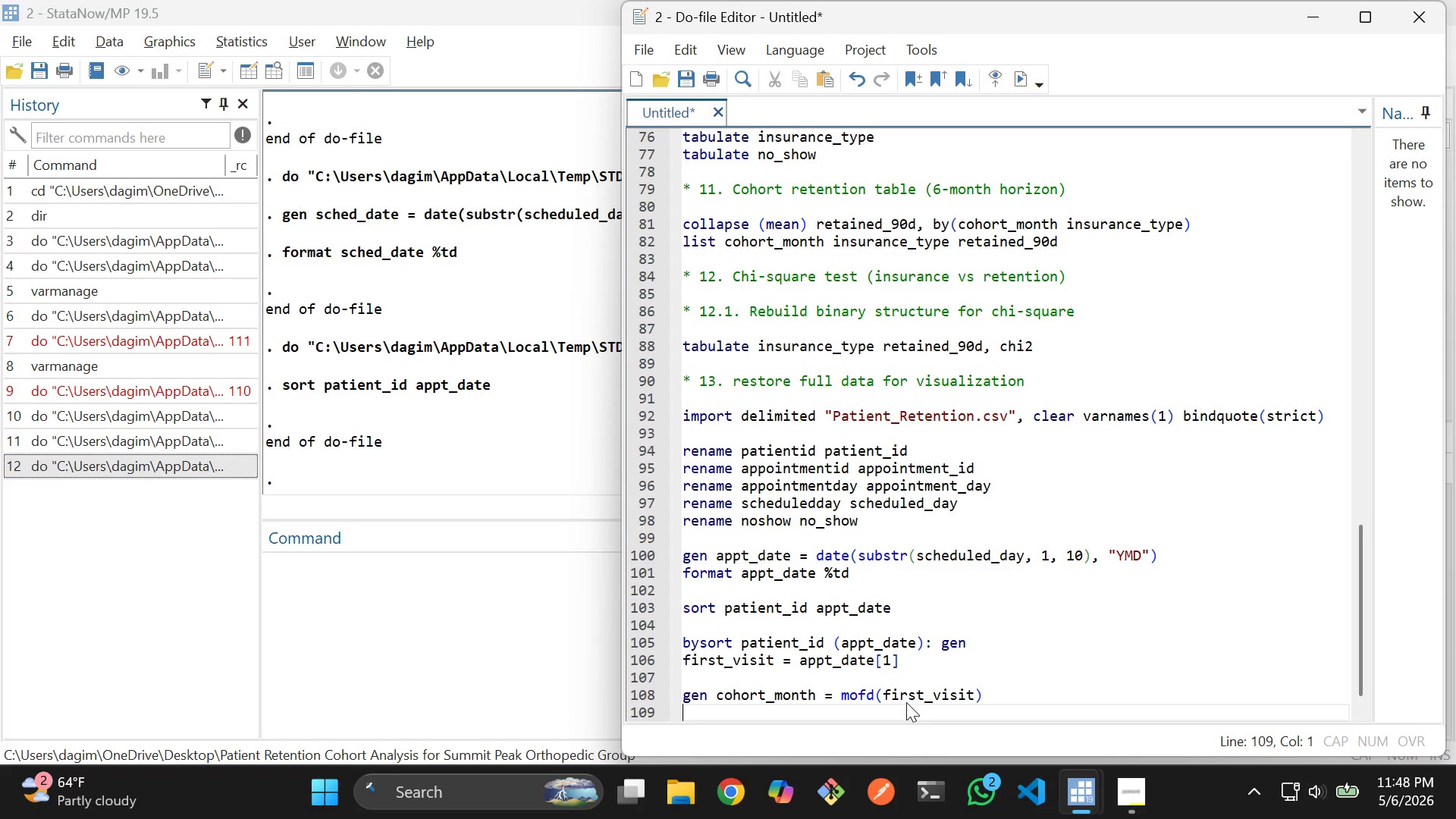 
type(forma)
key(Tab)
type( coh)
key(Tab)
type( %tm)
 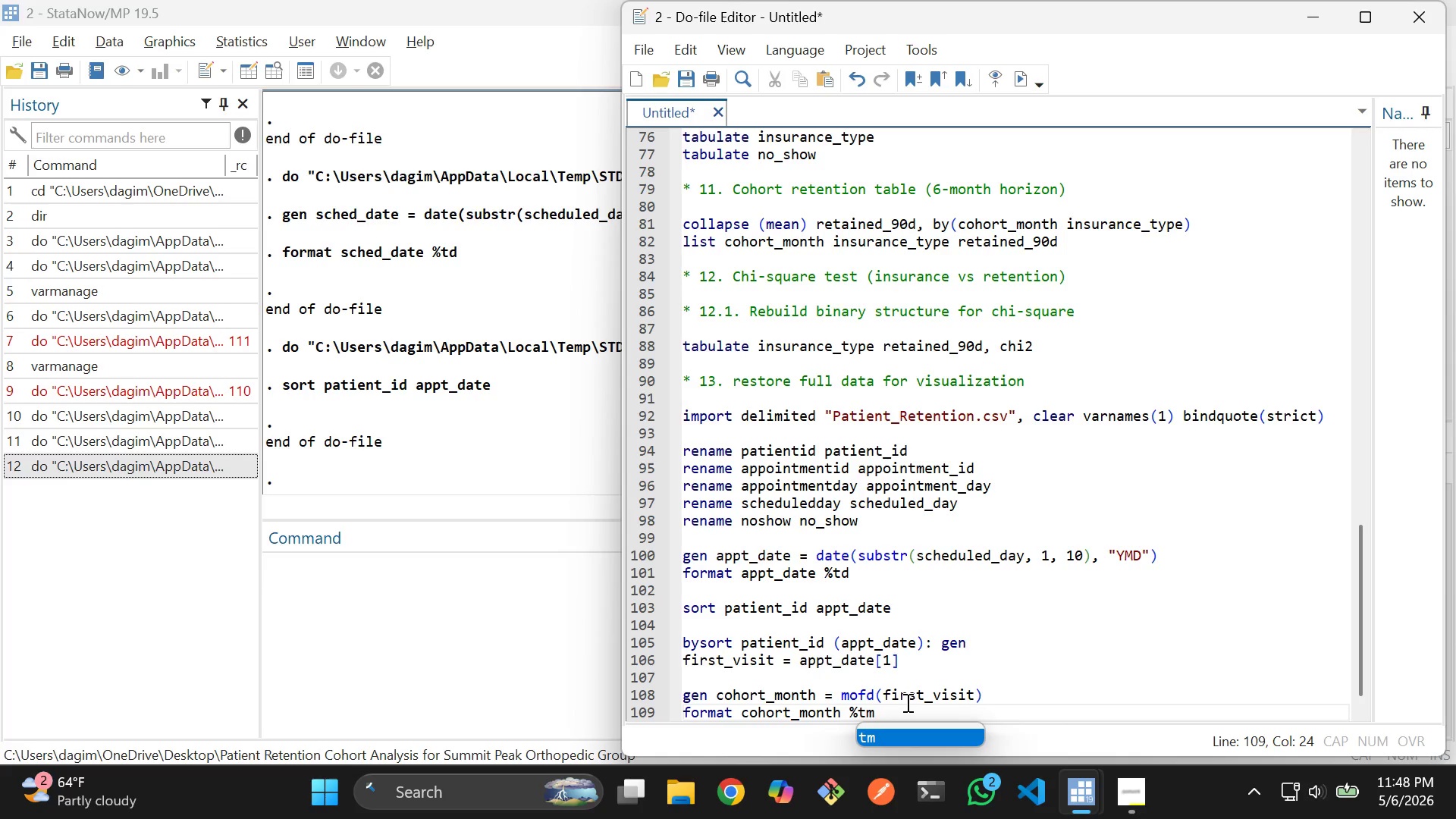 
key(Enter)
 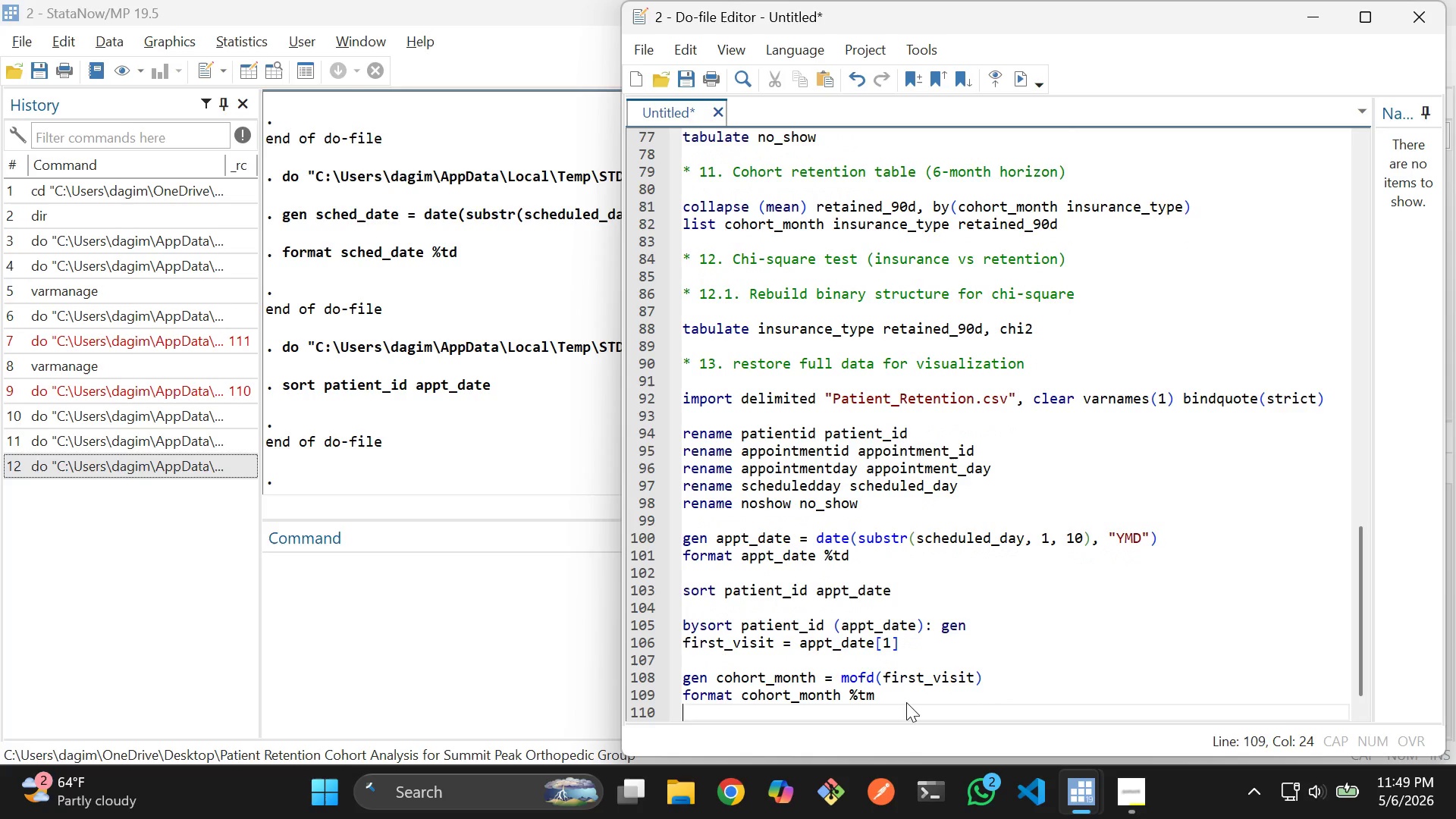 
key(Enter)
 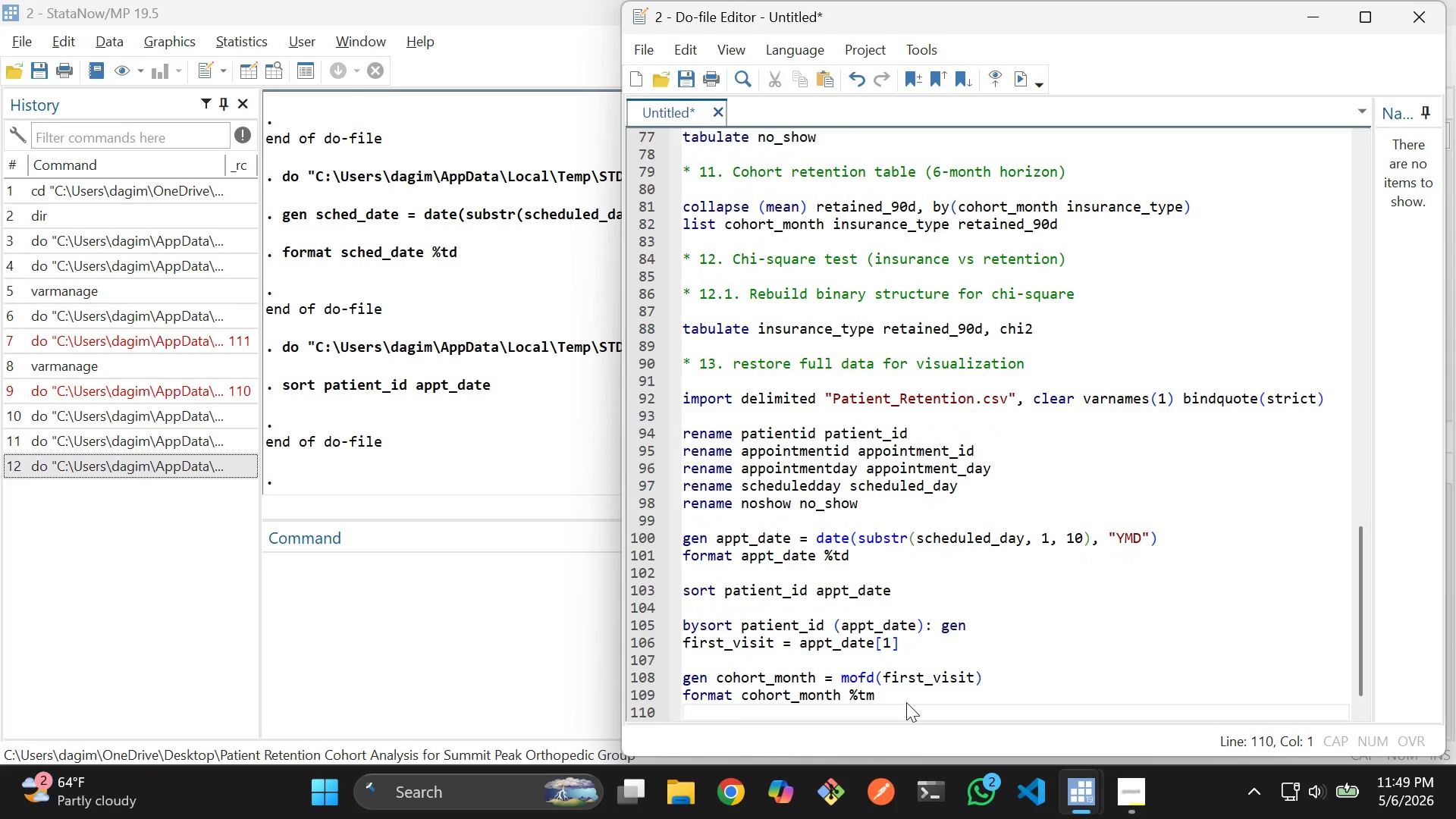 
key(Enter)
 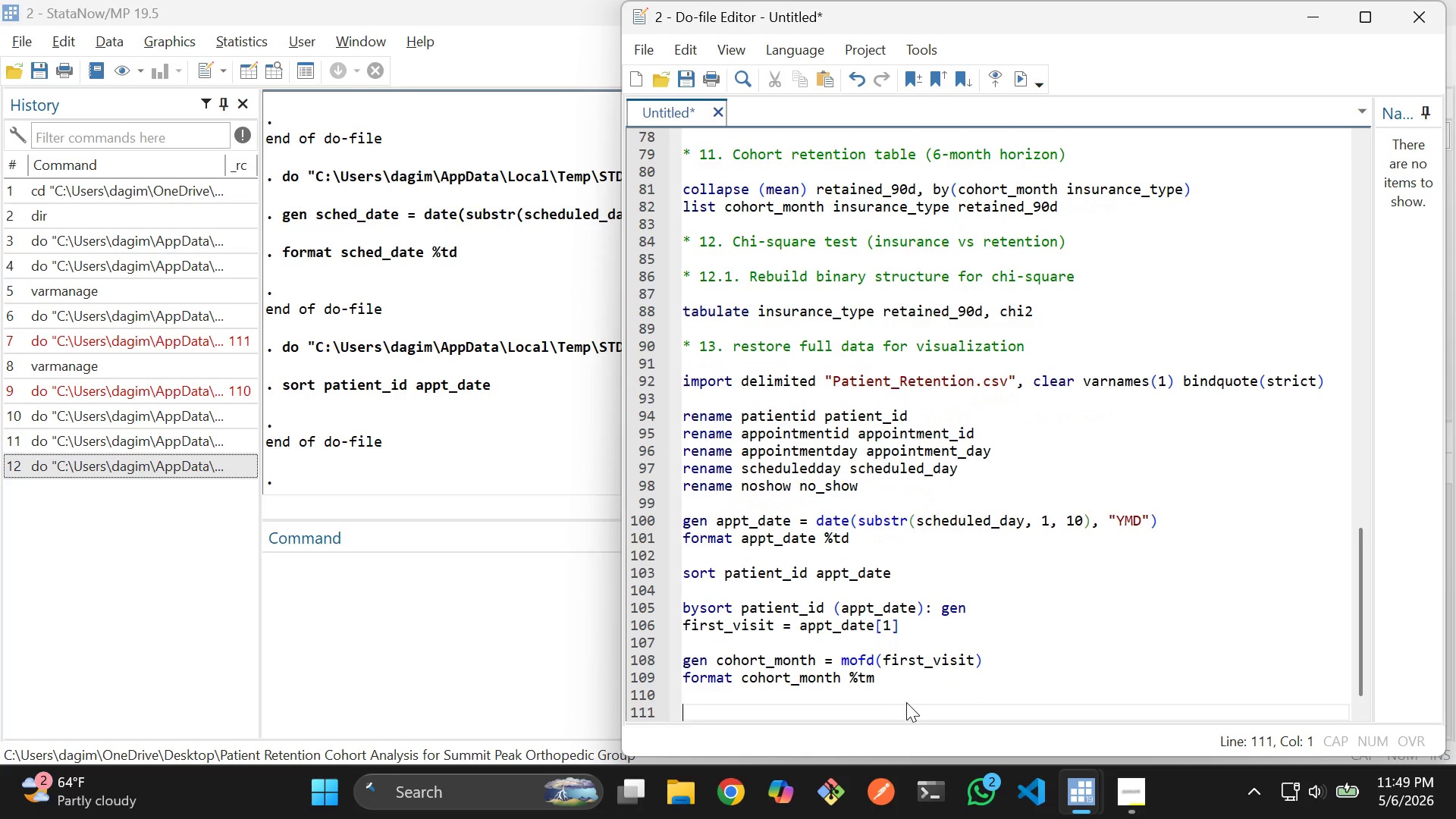 
type(gen days)
key(Tab)
type( = )
 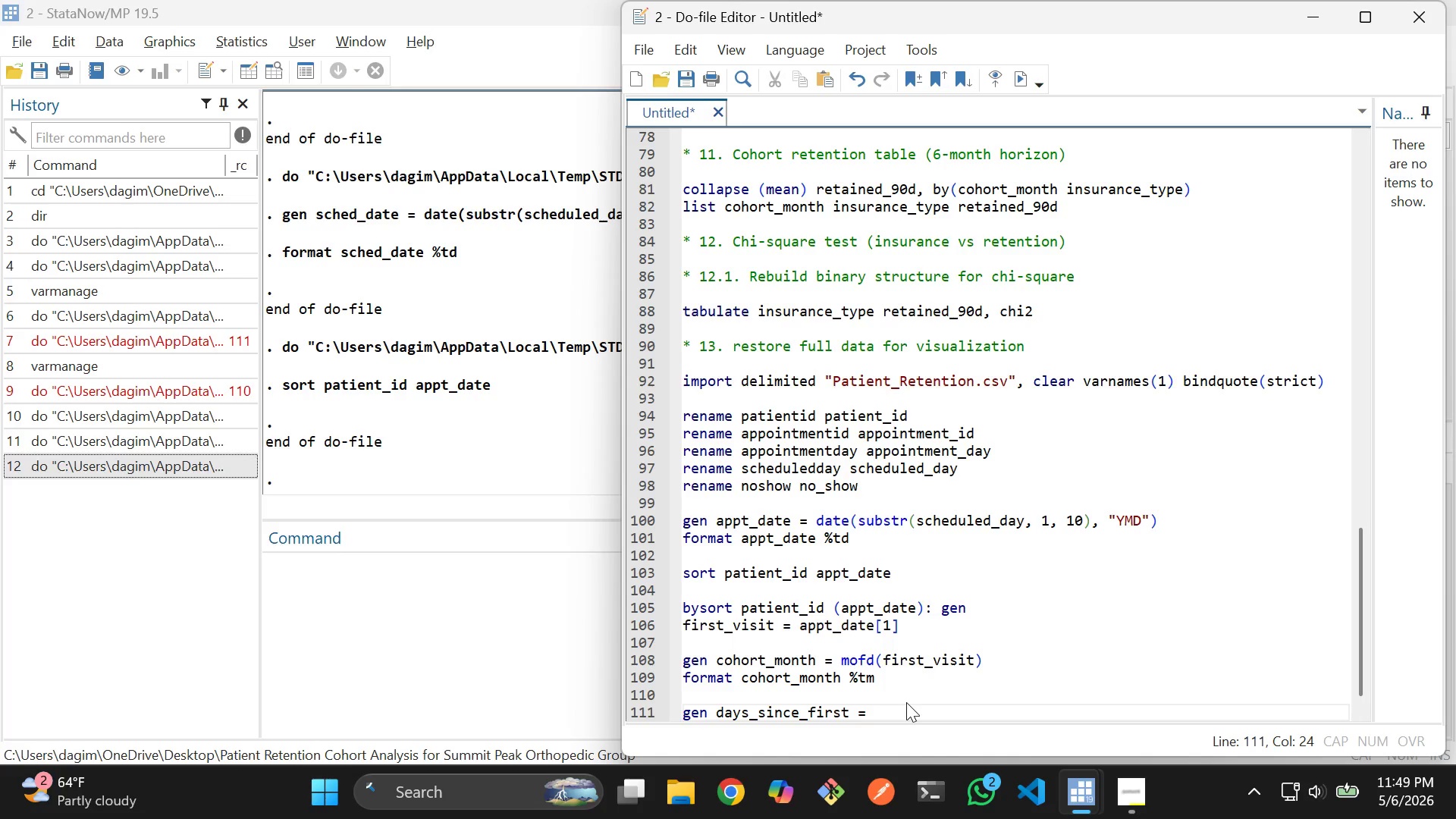 
wait(5.3)
 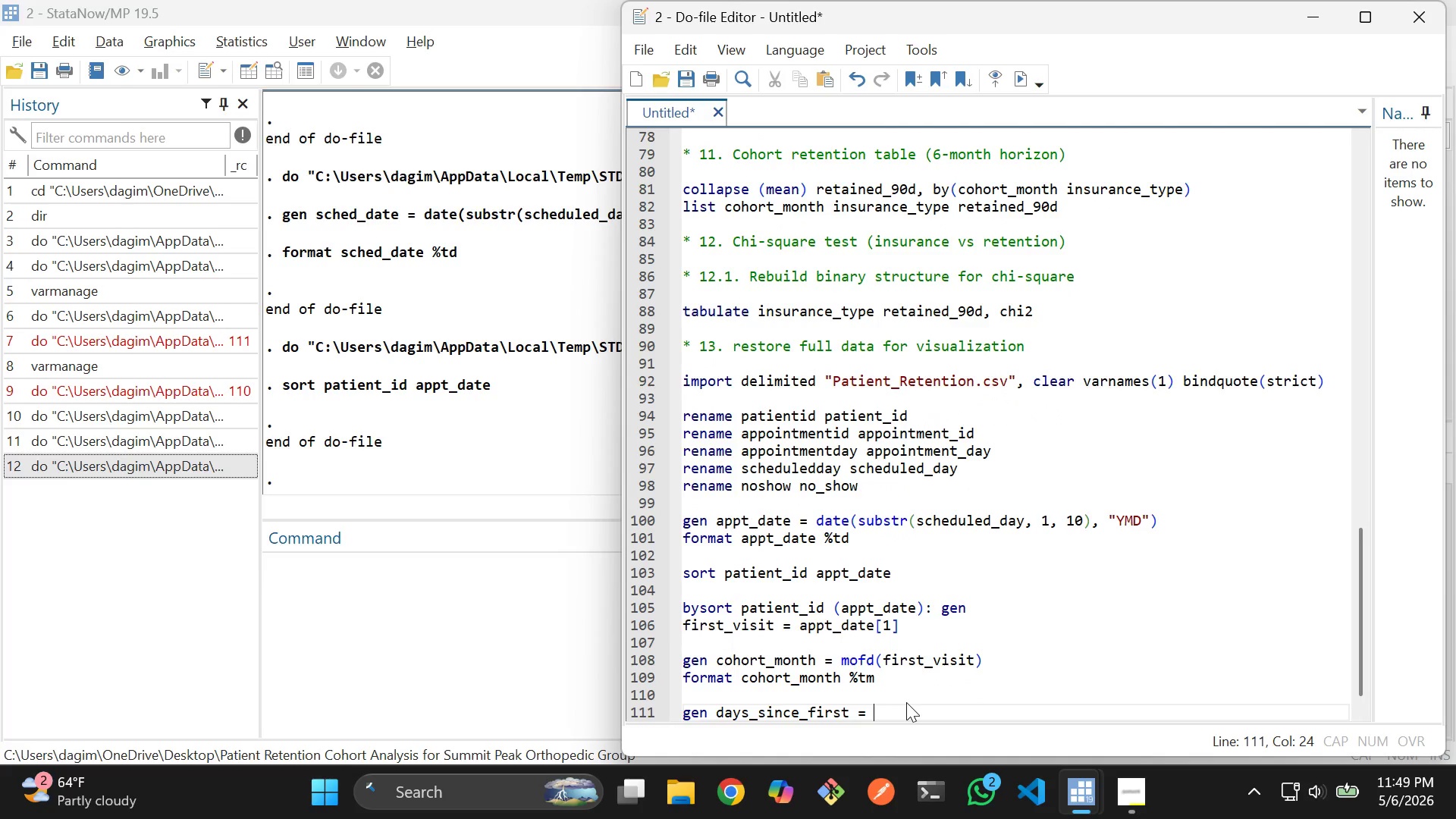 
type(app)
 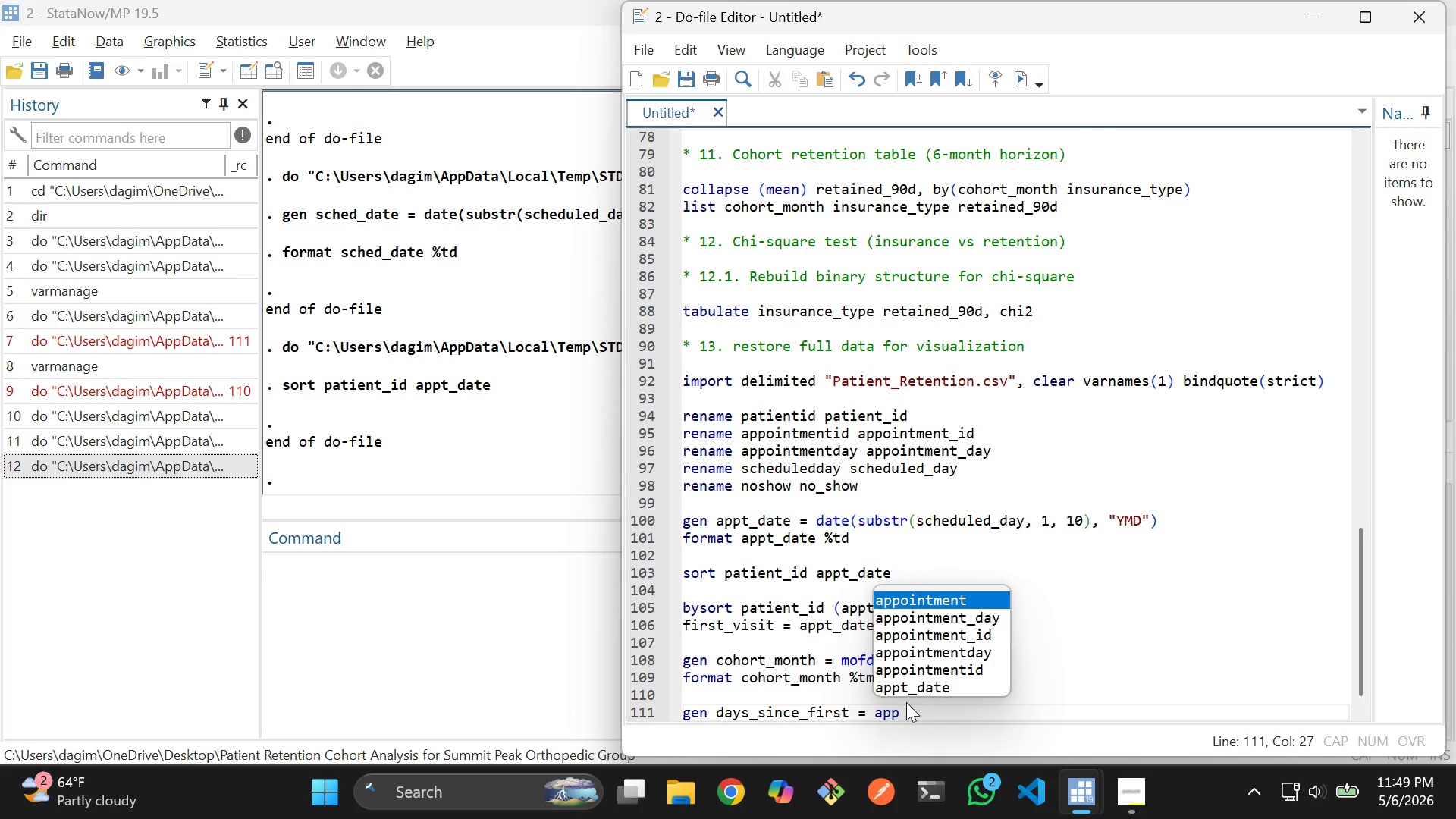 
key(ArrowDown)
 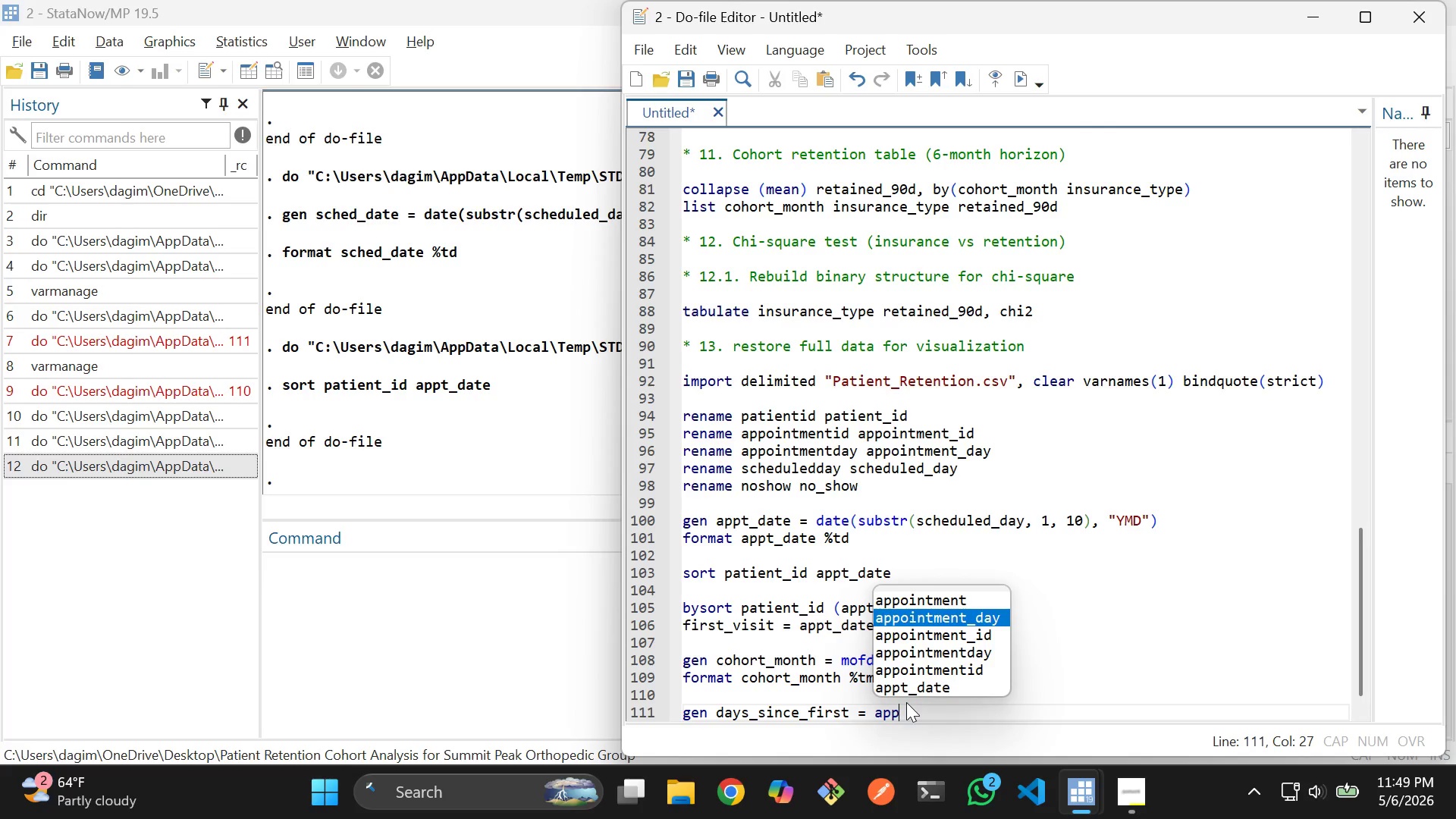 
key(ArrowDown)
 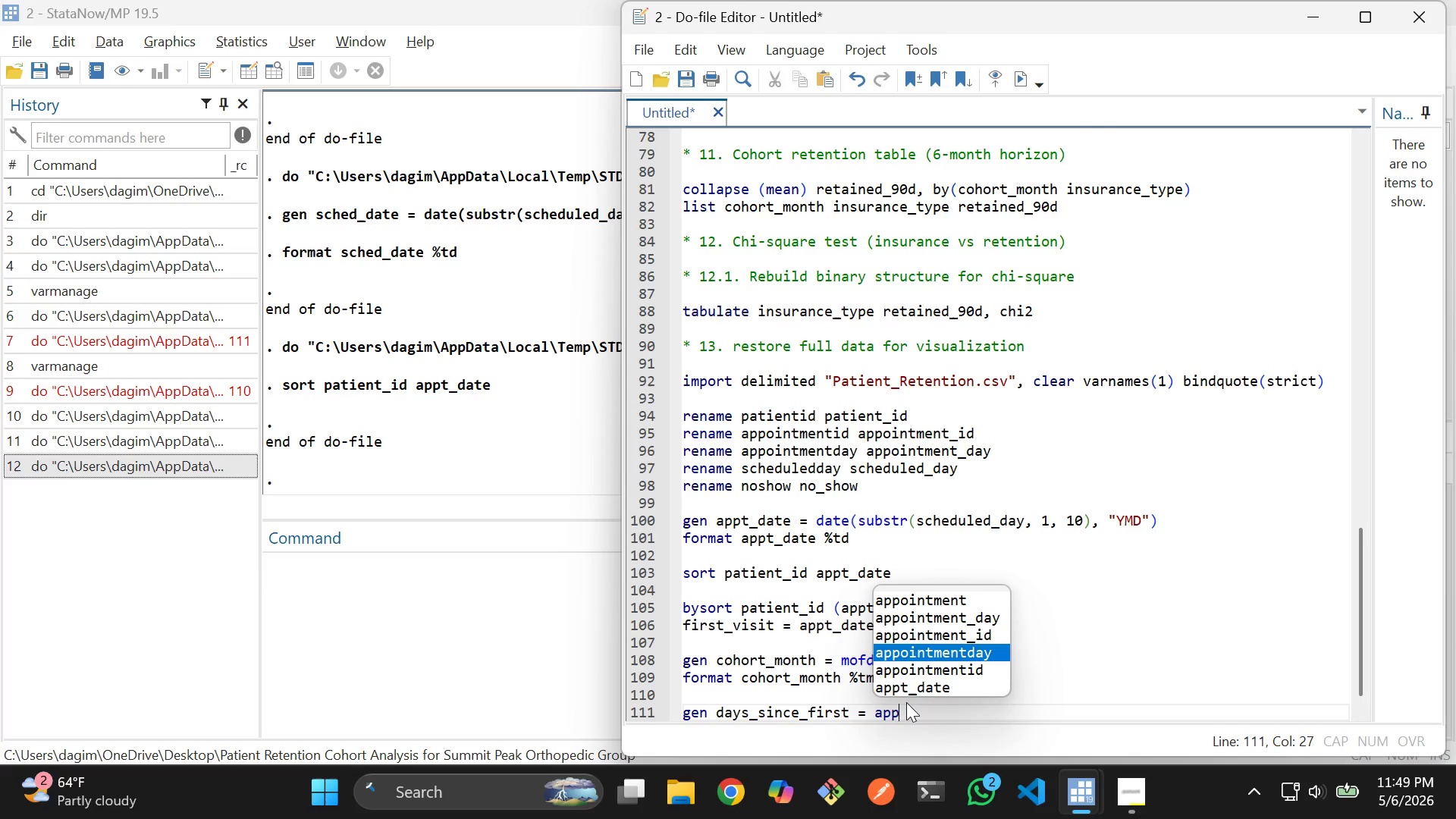 
key(ArrowDown)
 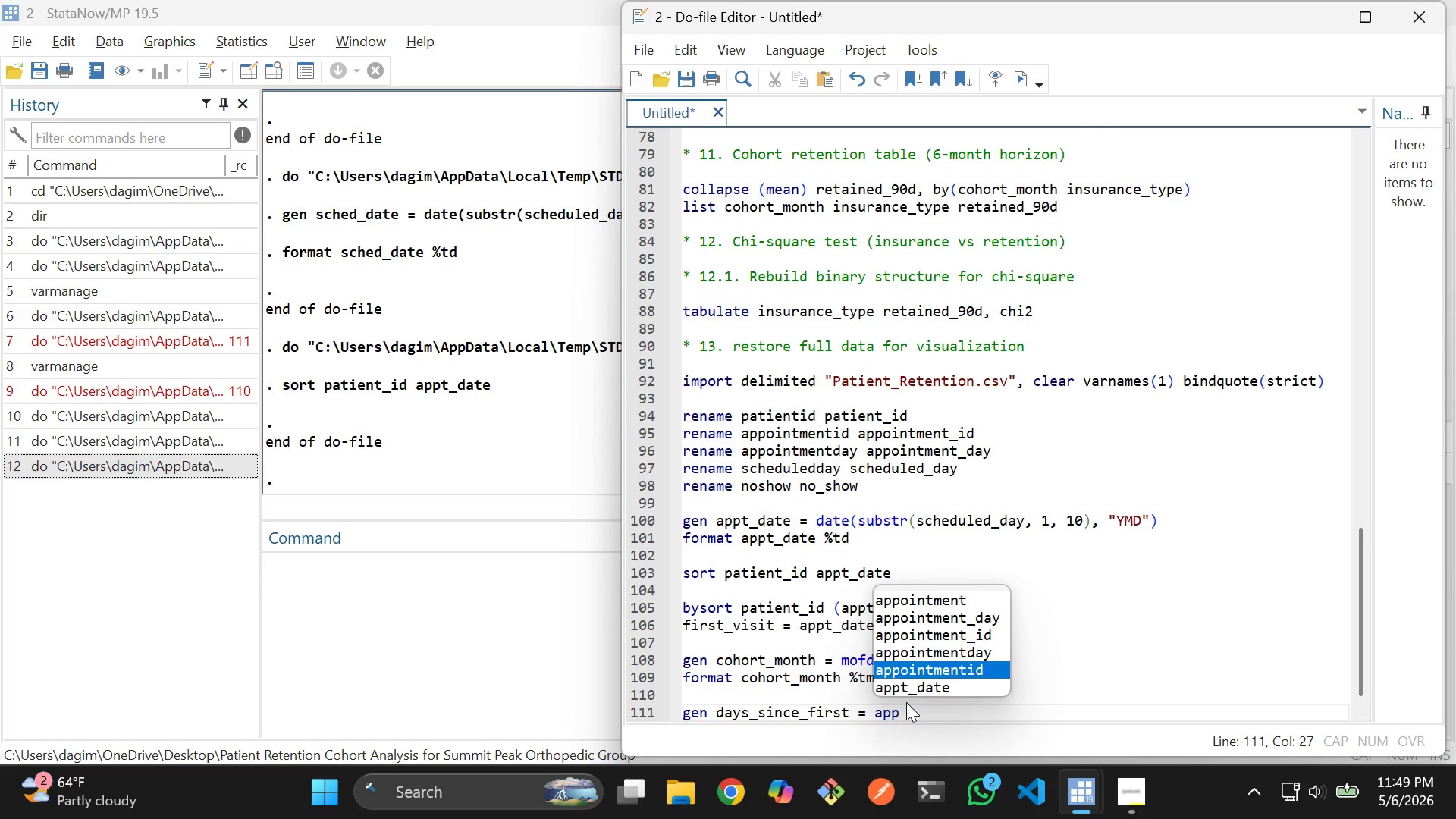 
key(ArrowDown)
 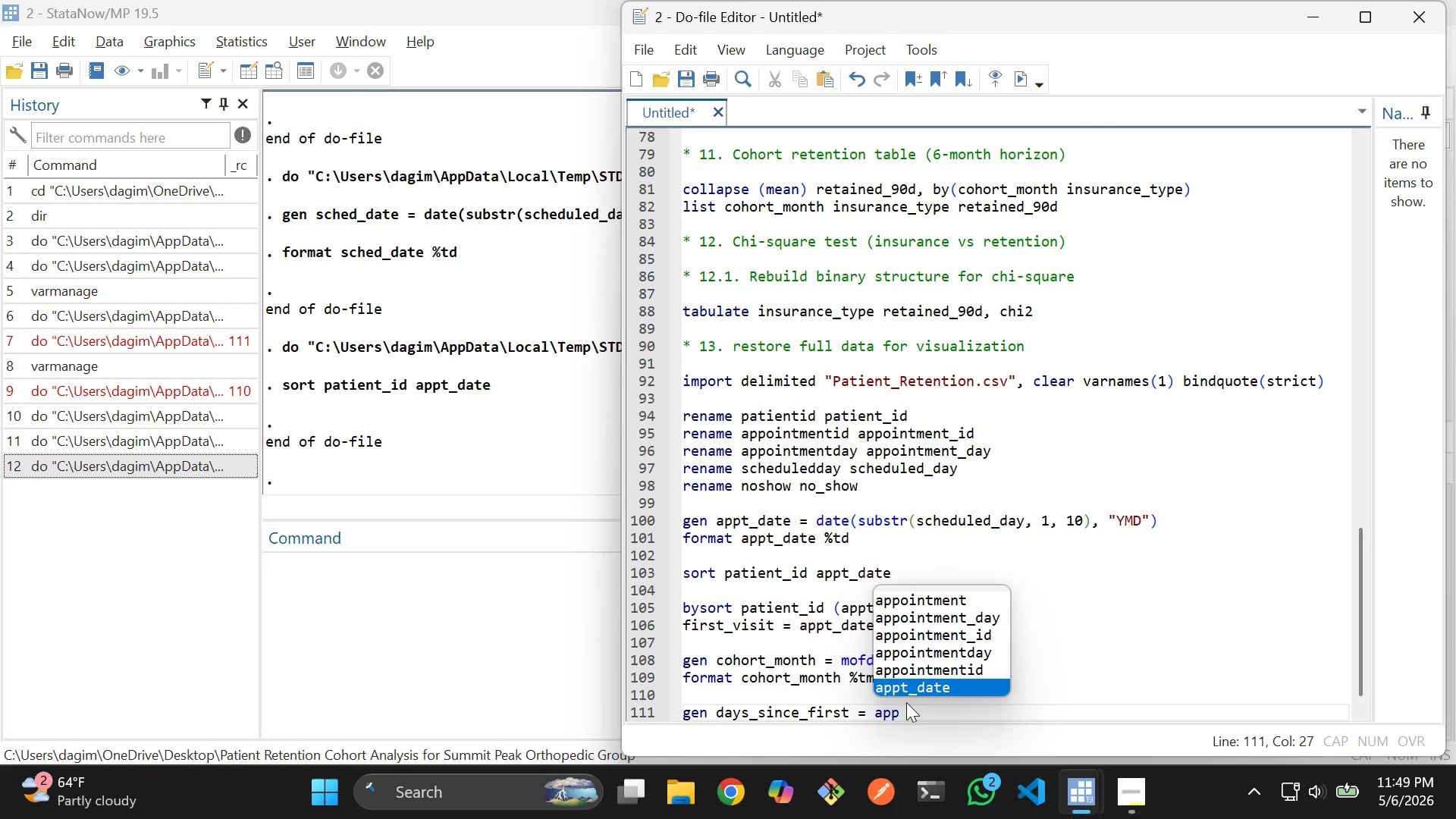 
key(ArrowDown)
 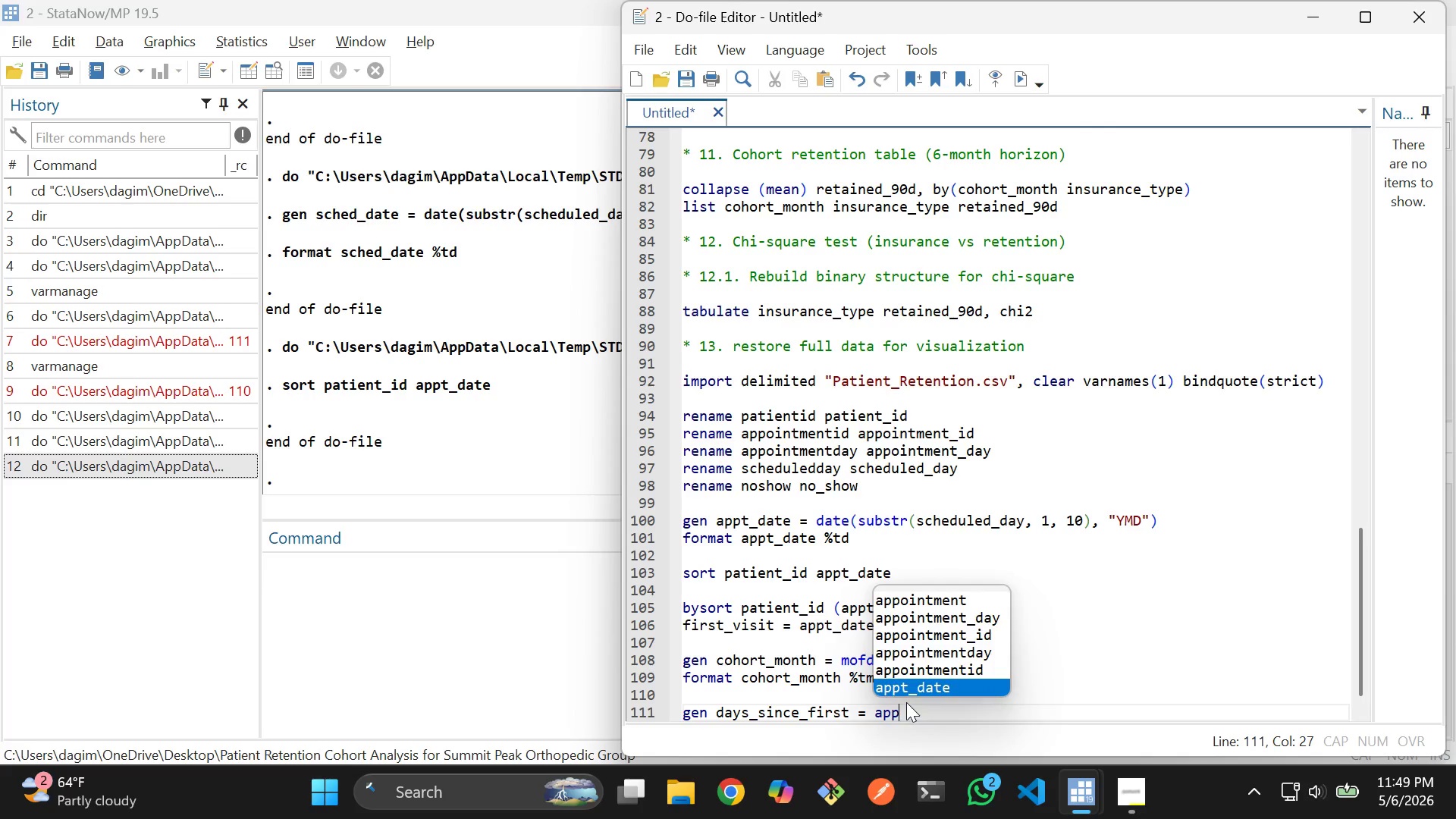 
key(Enter)
 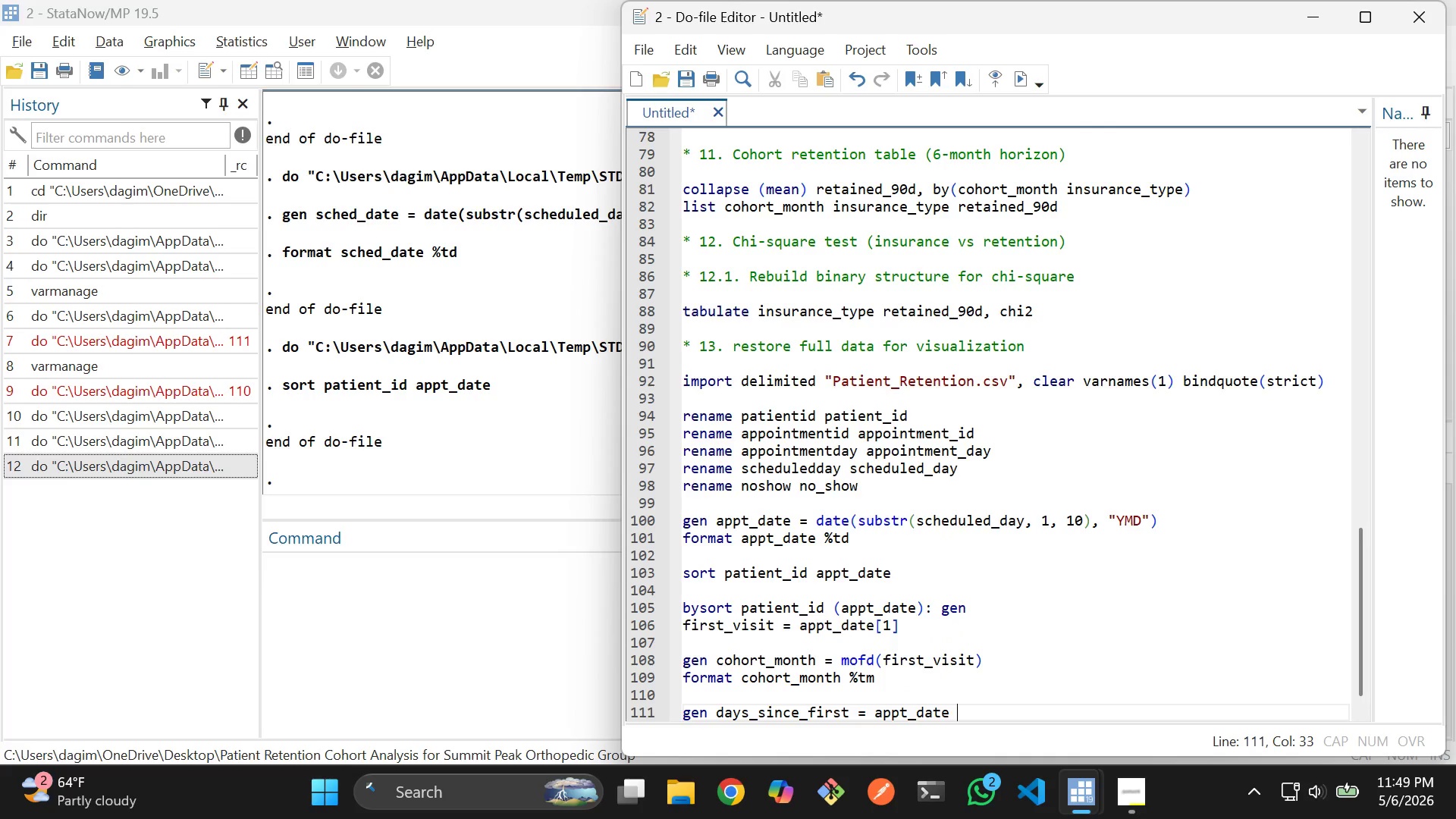 
type( - firs)
 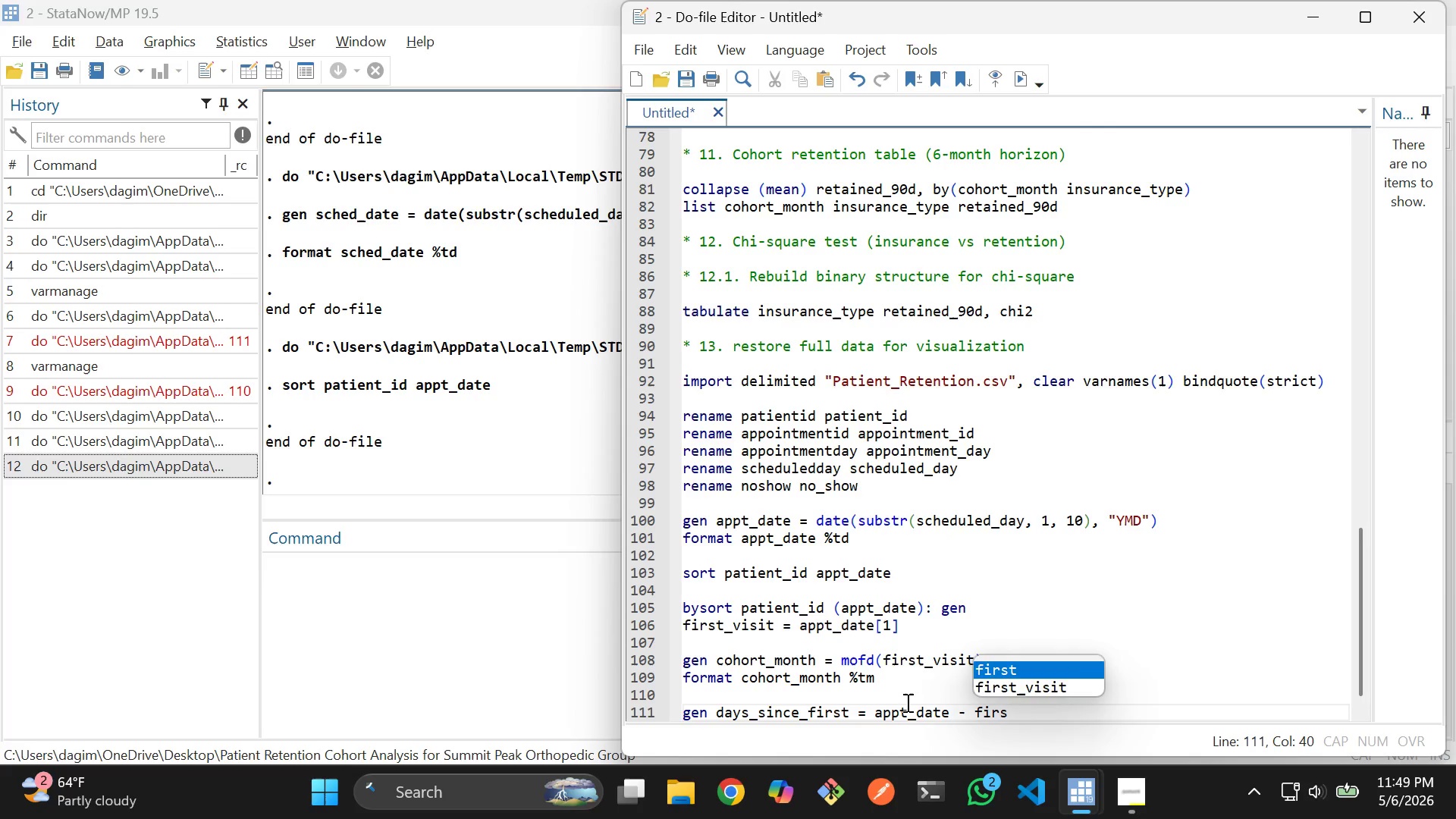 
key(ArrowDown)
 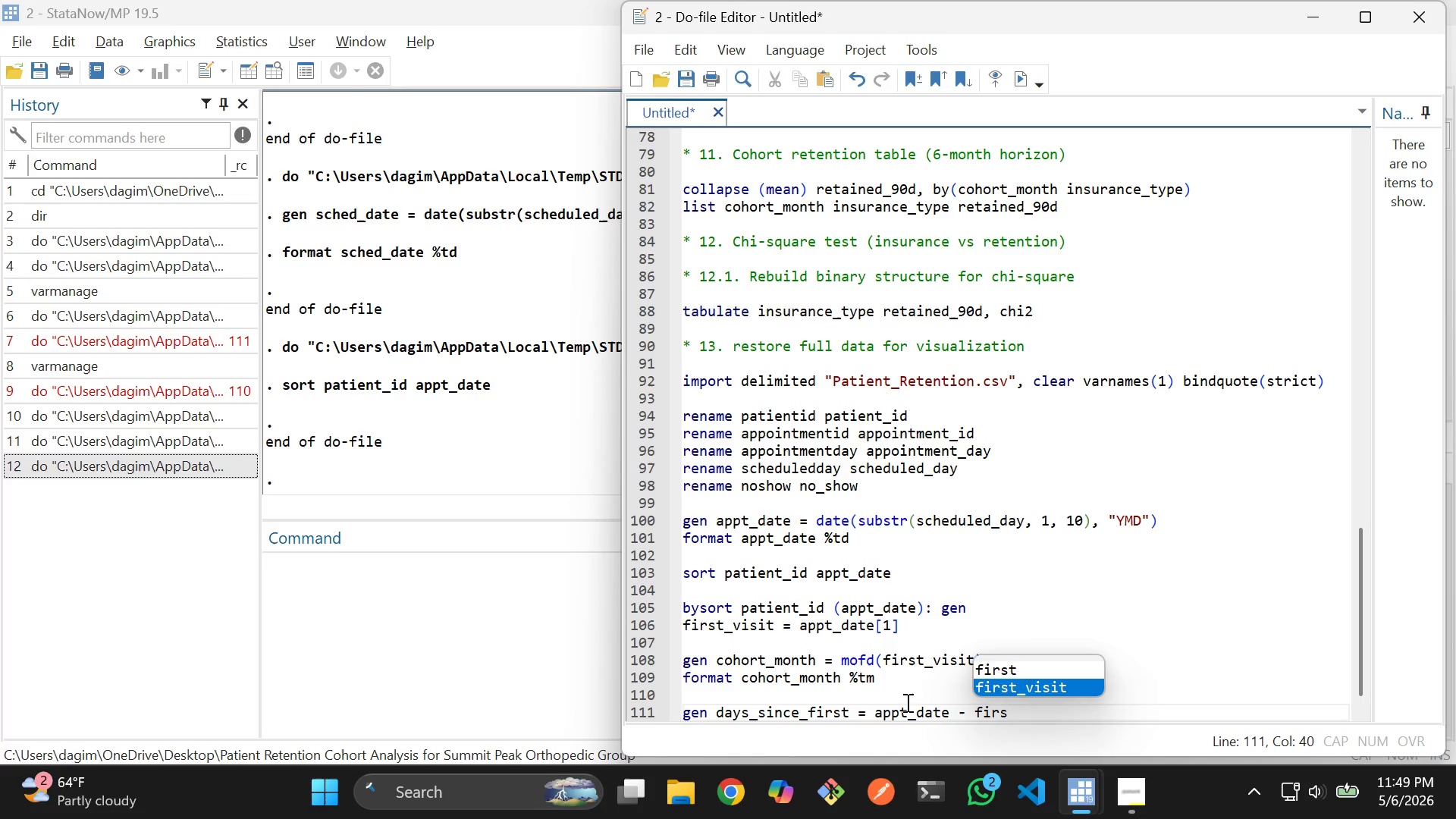 
key(Enter)
 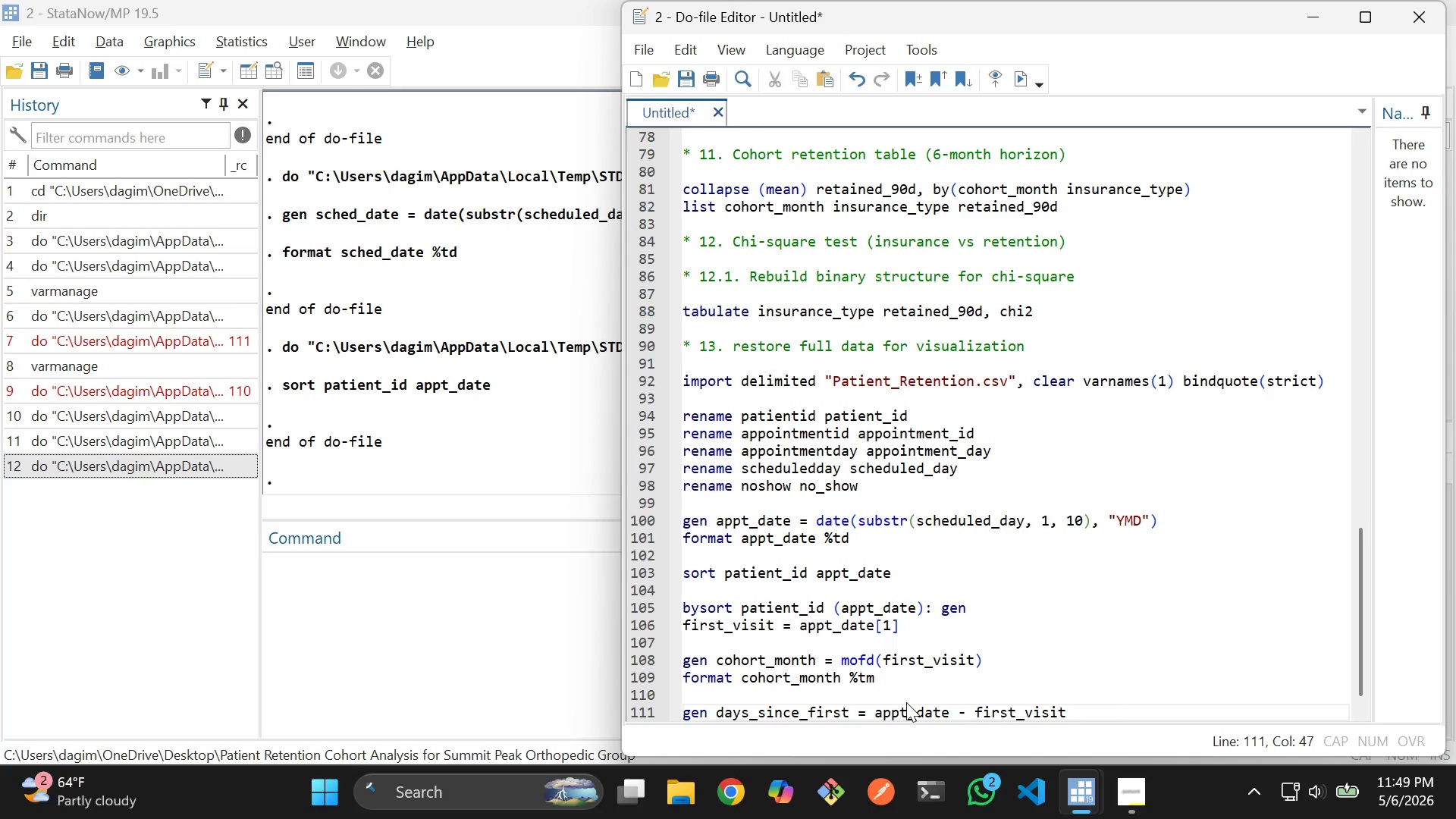 
key(ArrowRight)
 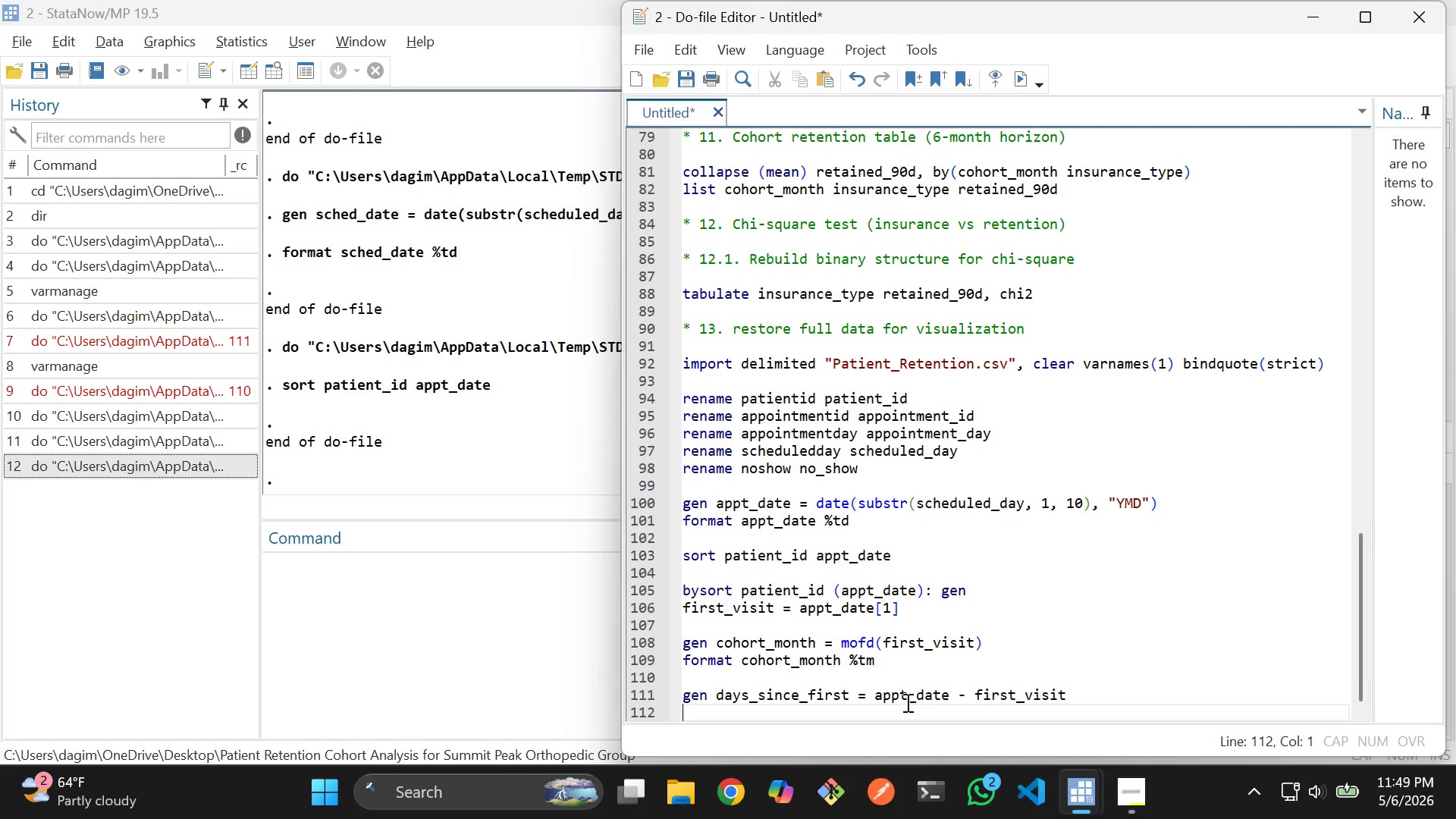 
type(gen reta)
 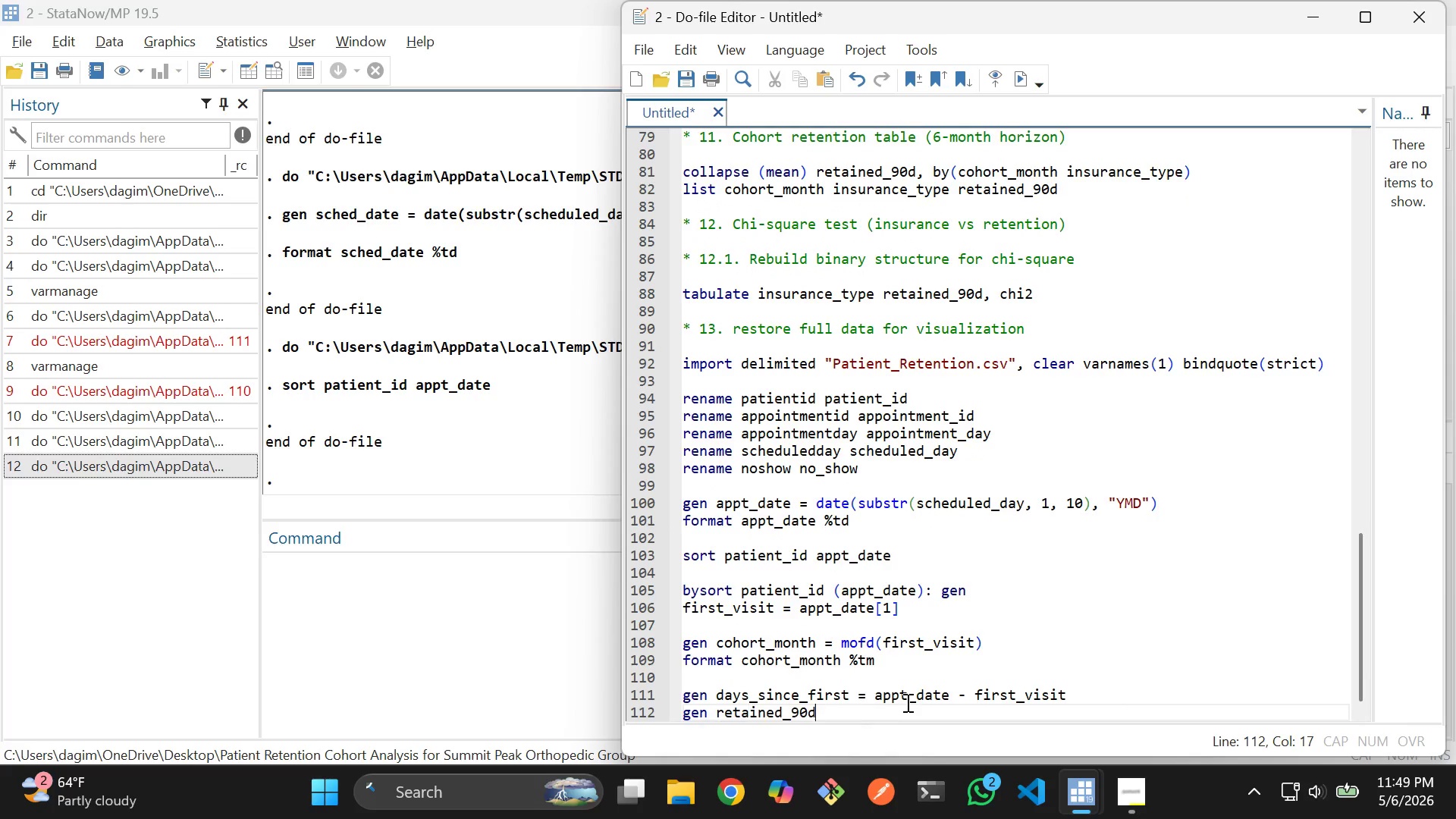 
key(Enter)
 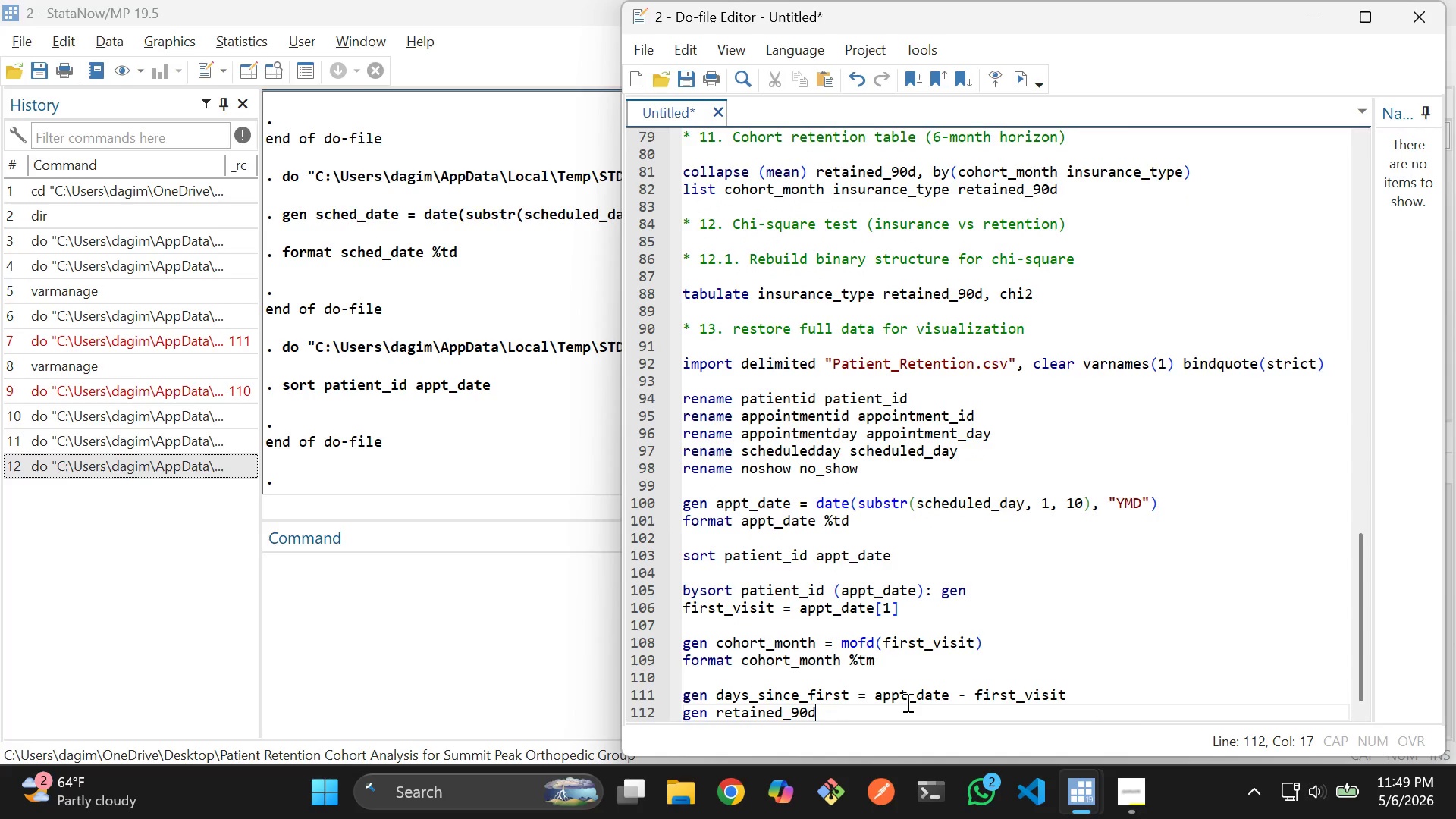 
type(  )
key(Backspace)
type(= (da)
 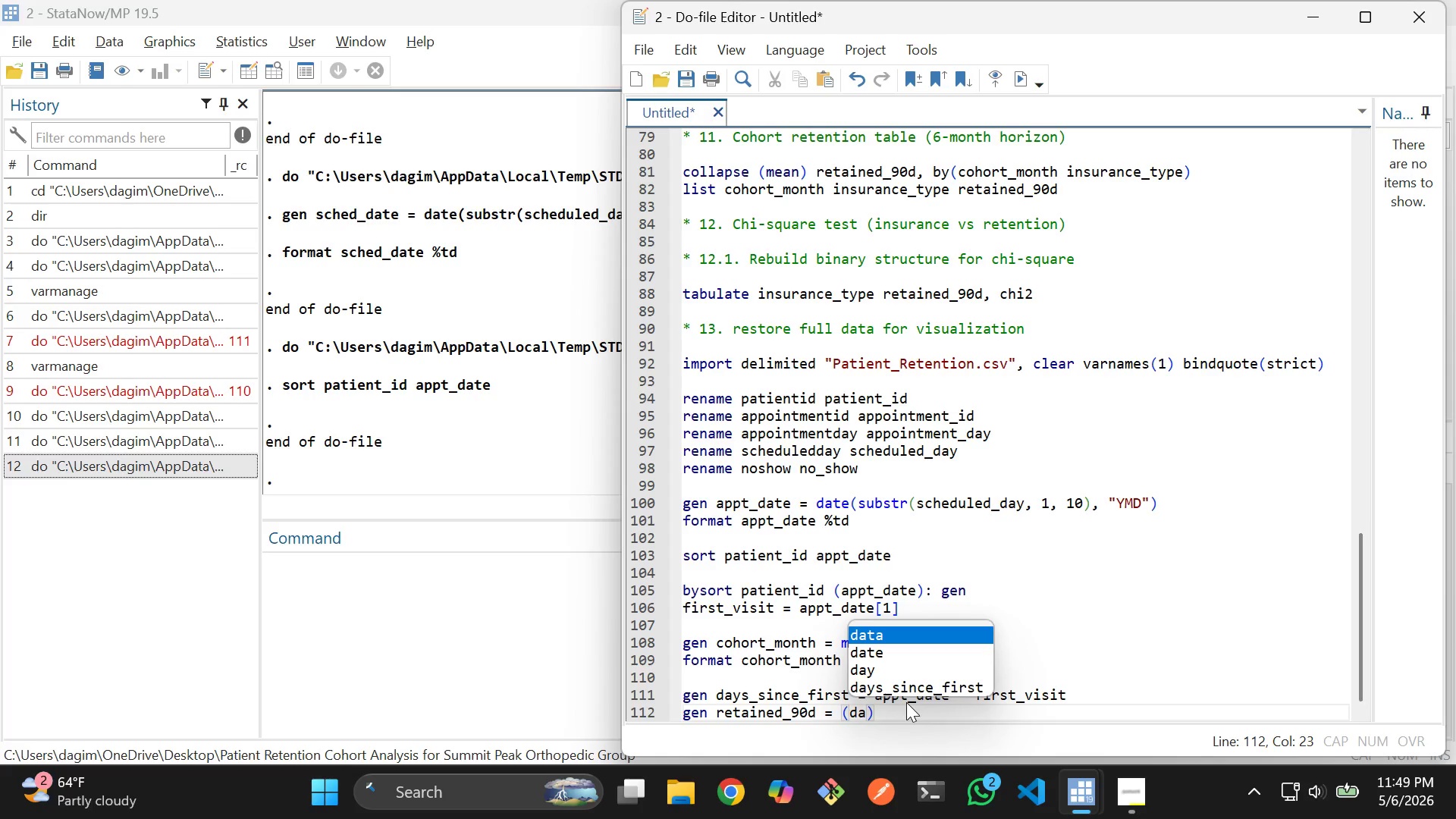 
key(ArrowDown)
 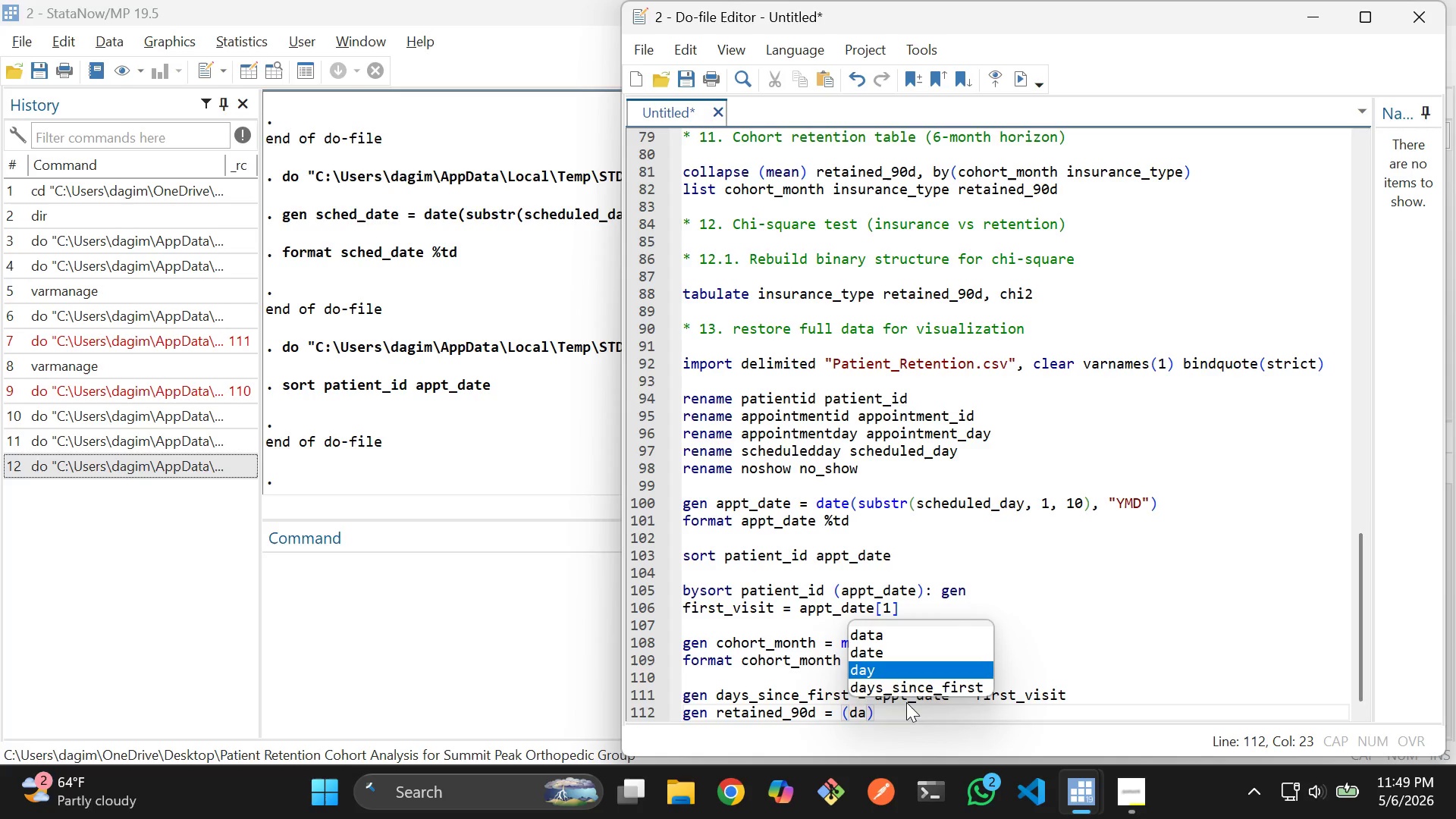 
key(ArrowDown)
 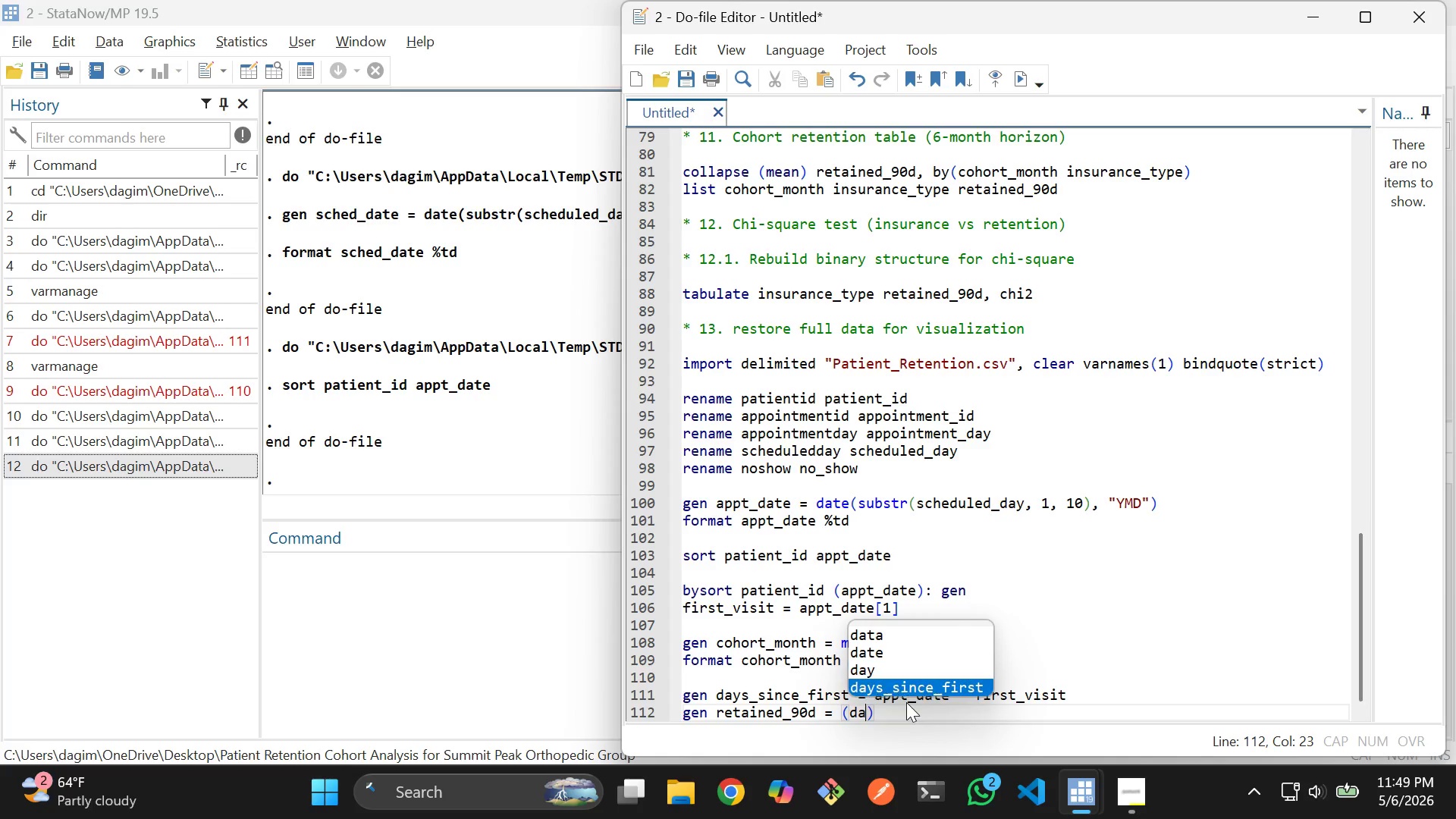 
key(ArrowDown)
 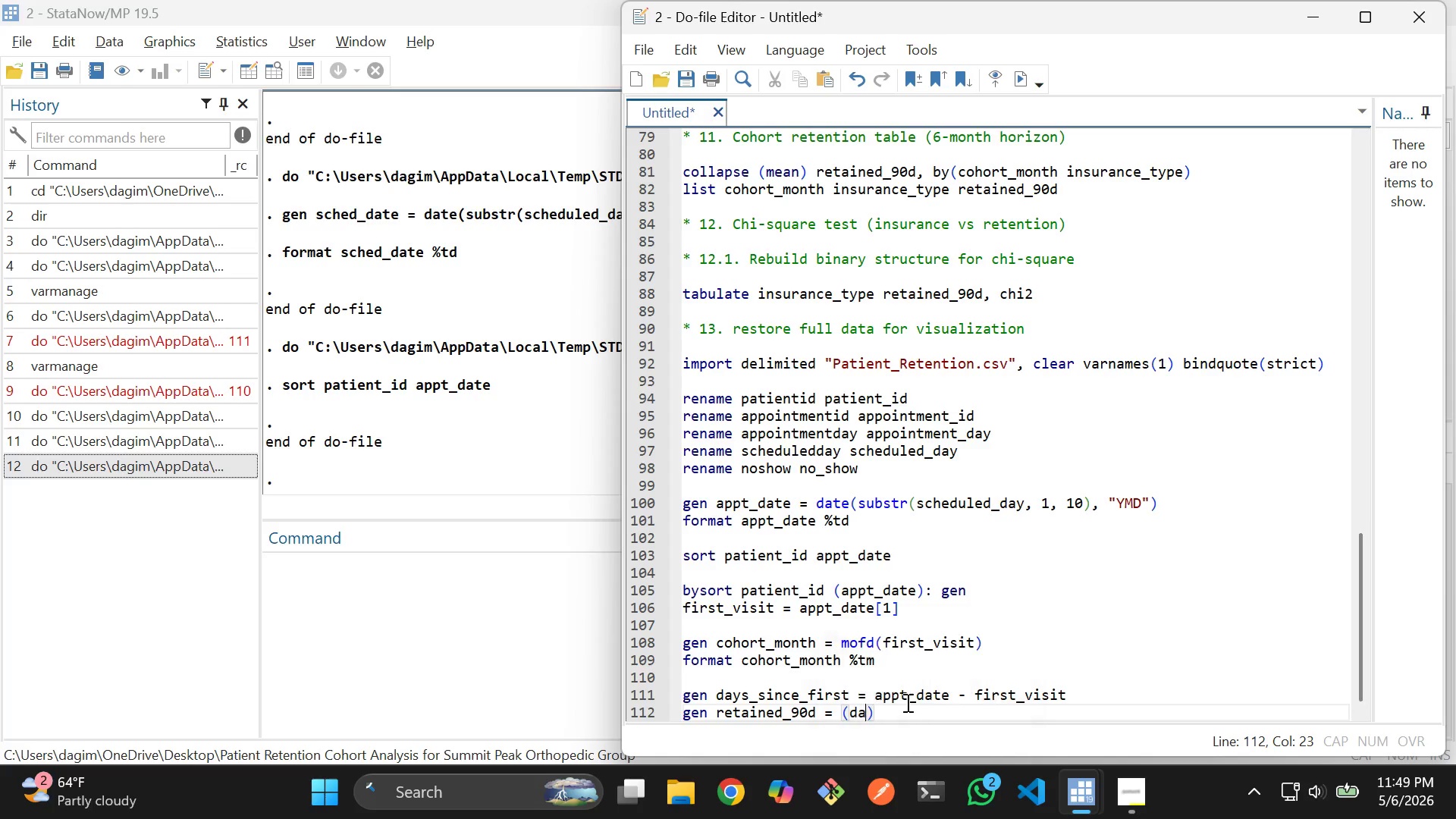 
key(Enter)
 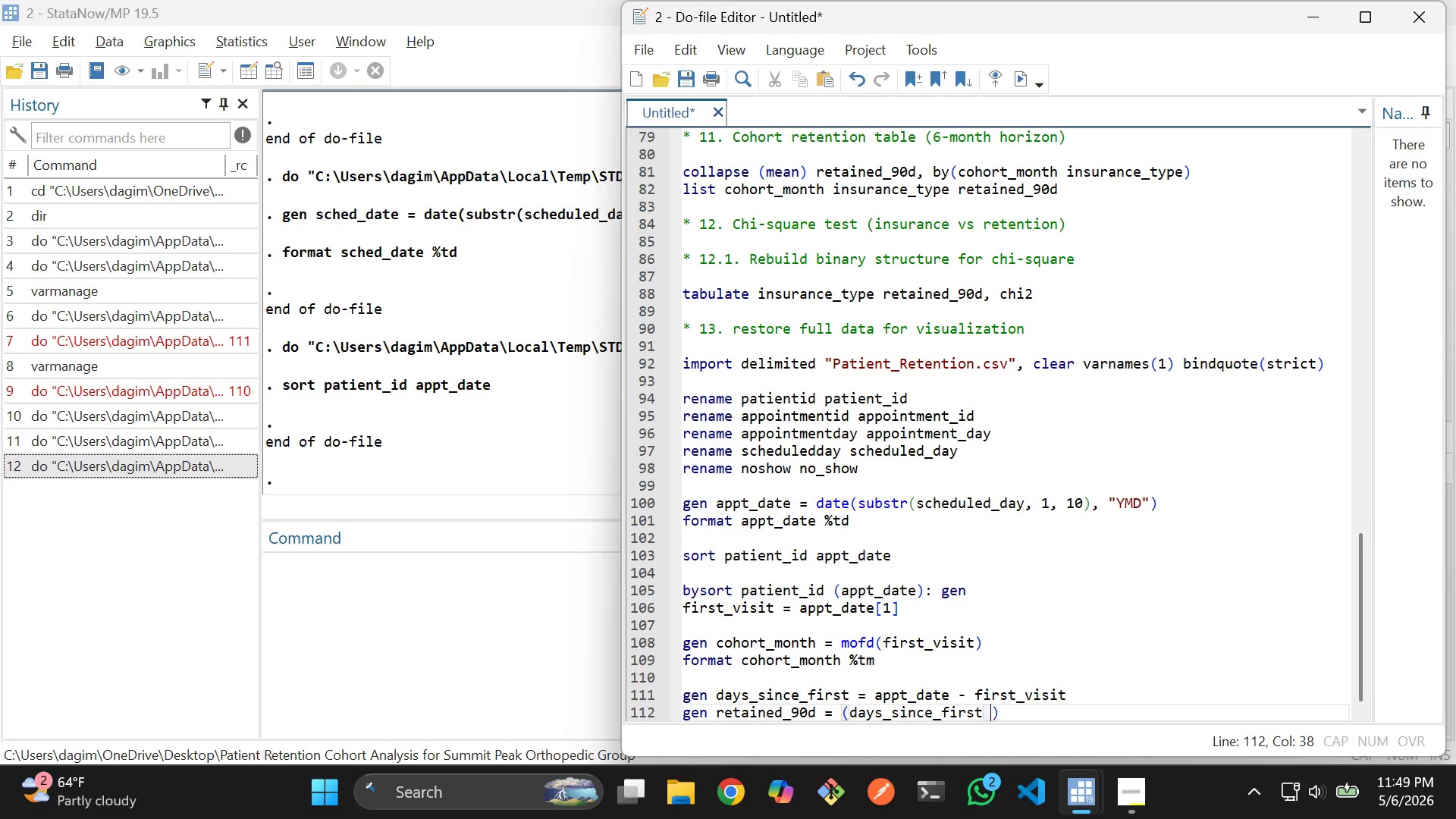 
type( > 0 & days)
key(Tab)
type( <= 90)
 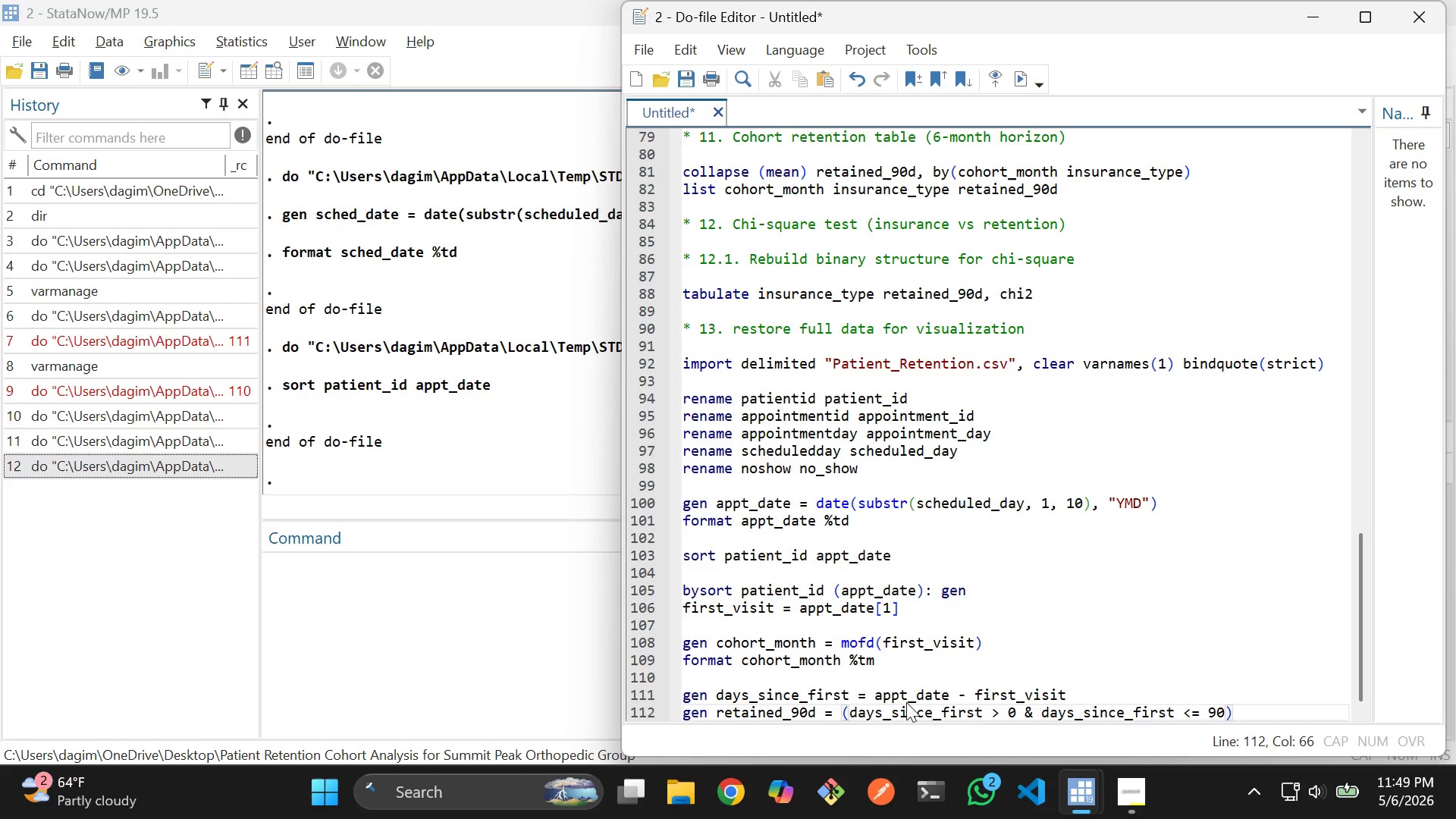 
key(ArrowRight)
 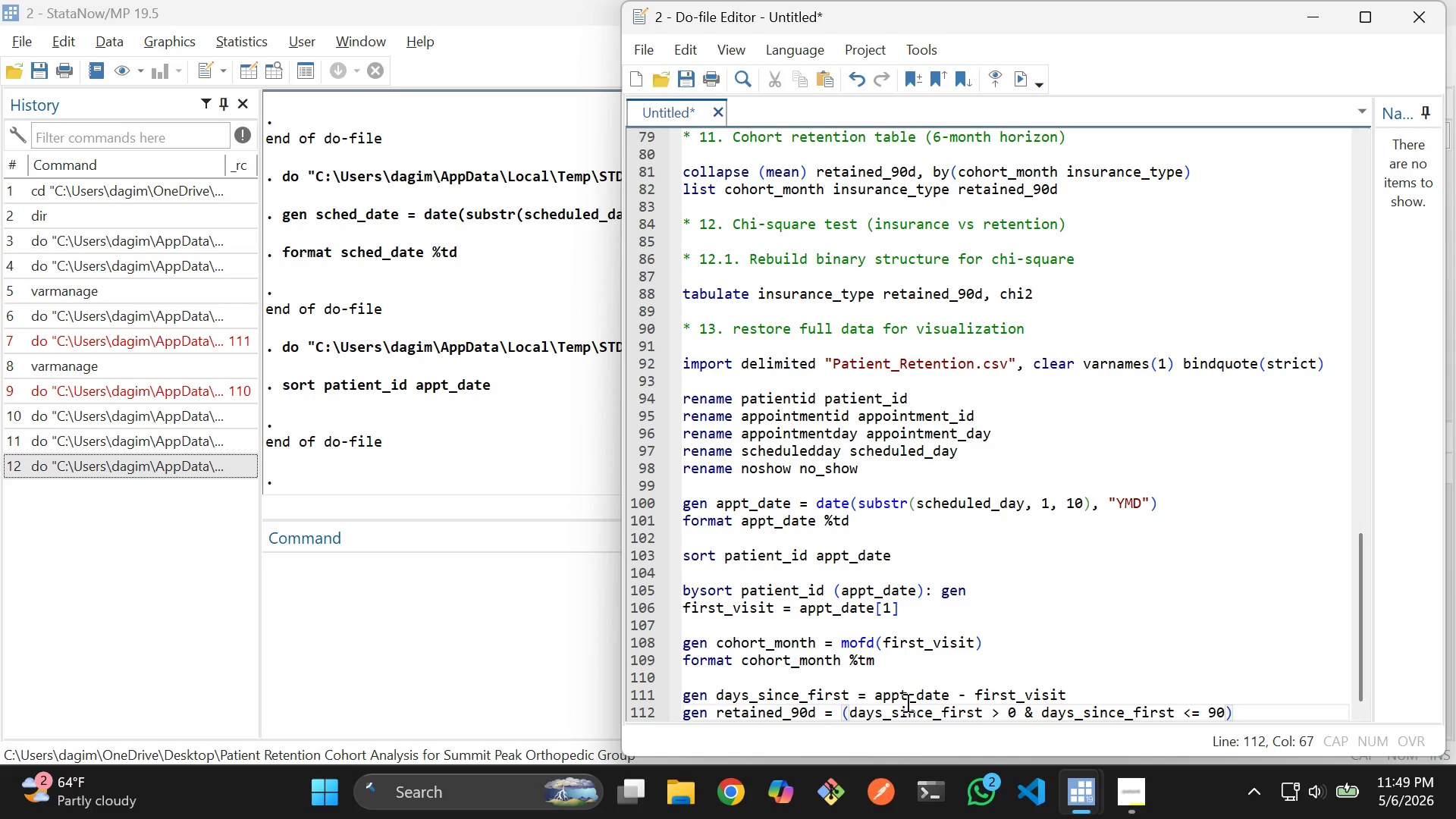 
key(Enter)
 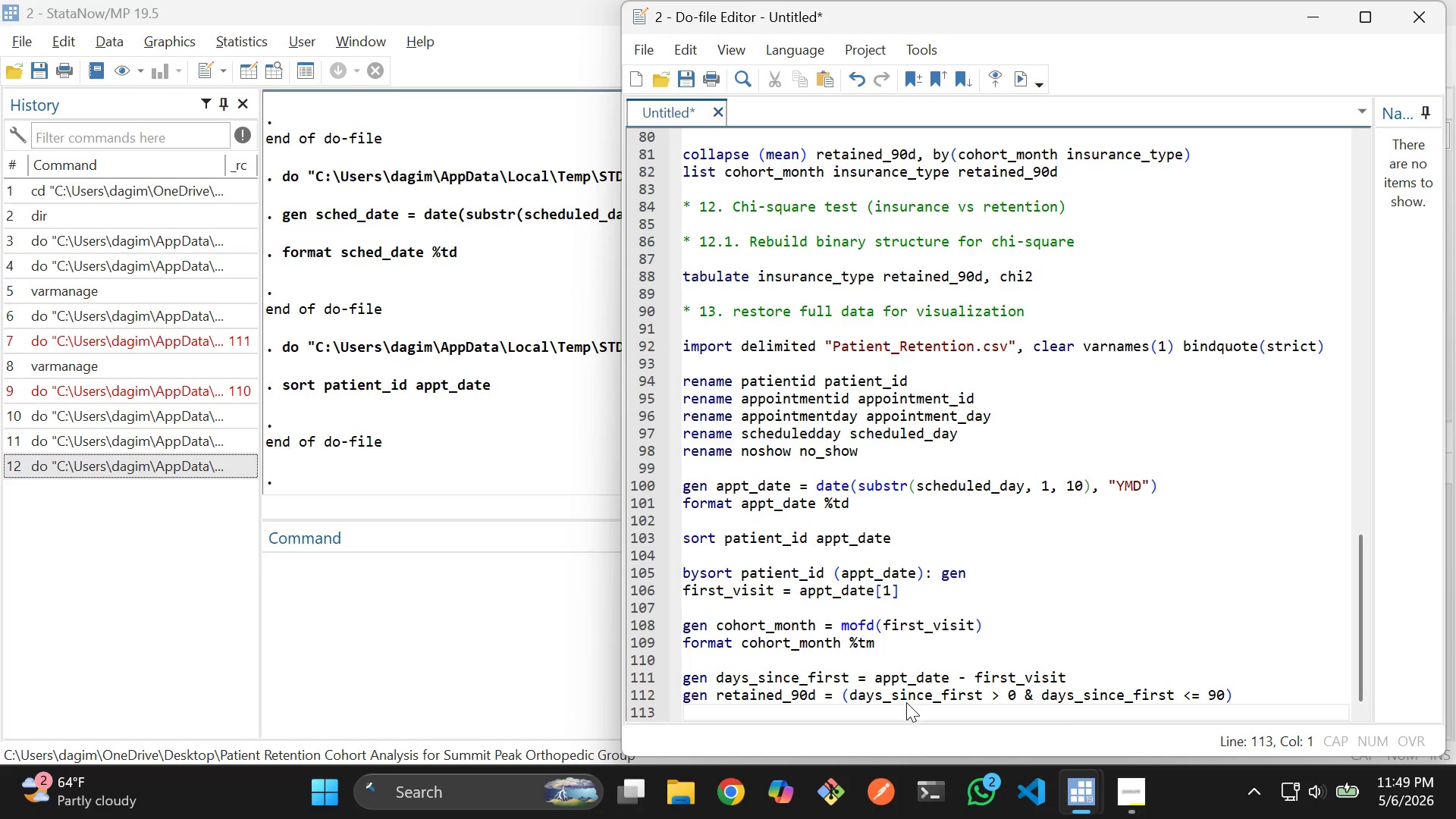 
key(Enter)
 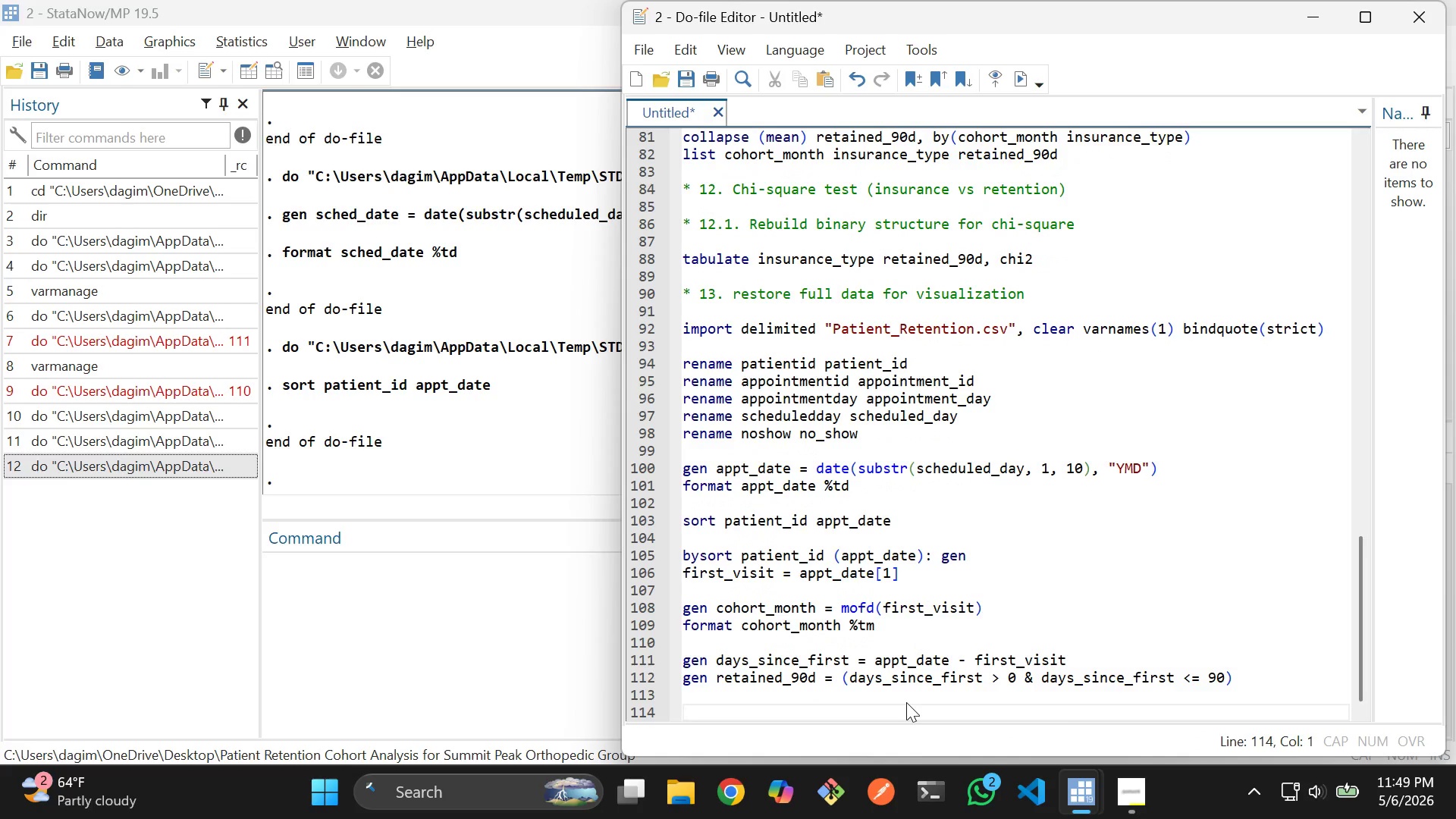 
type(get in)
 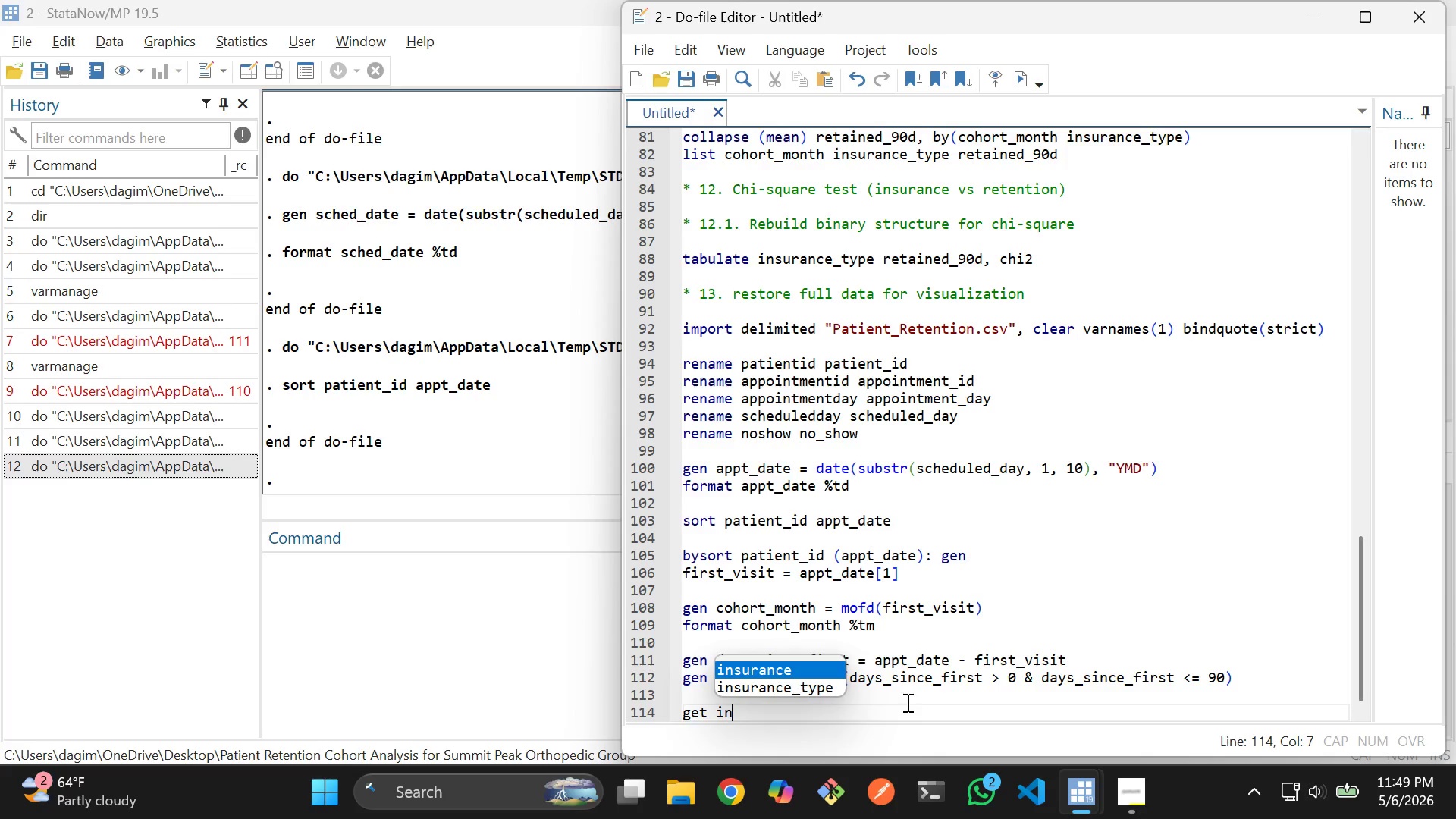 
key(ArrowDown)
 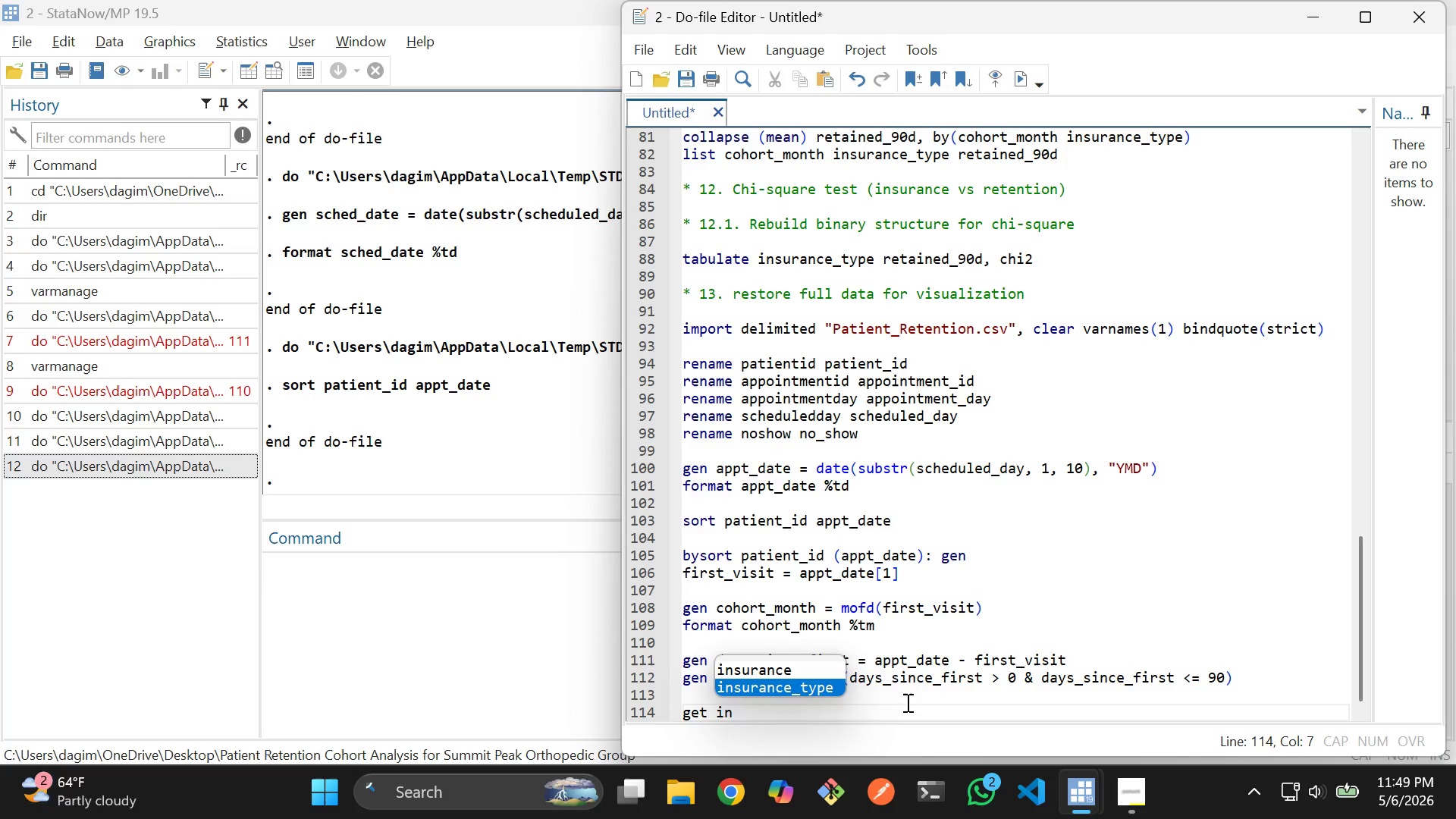 
key(Enter)
 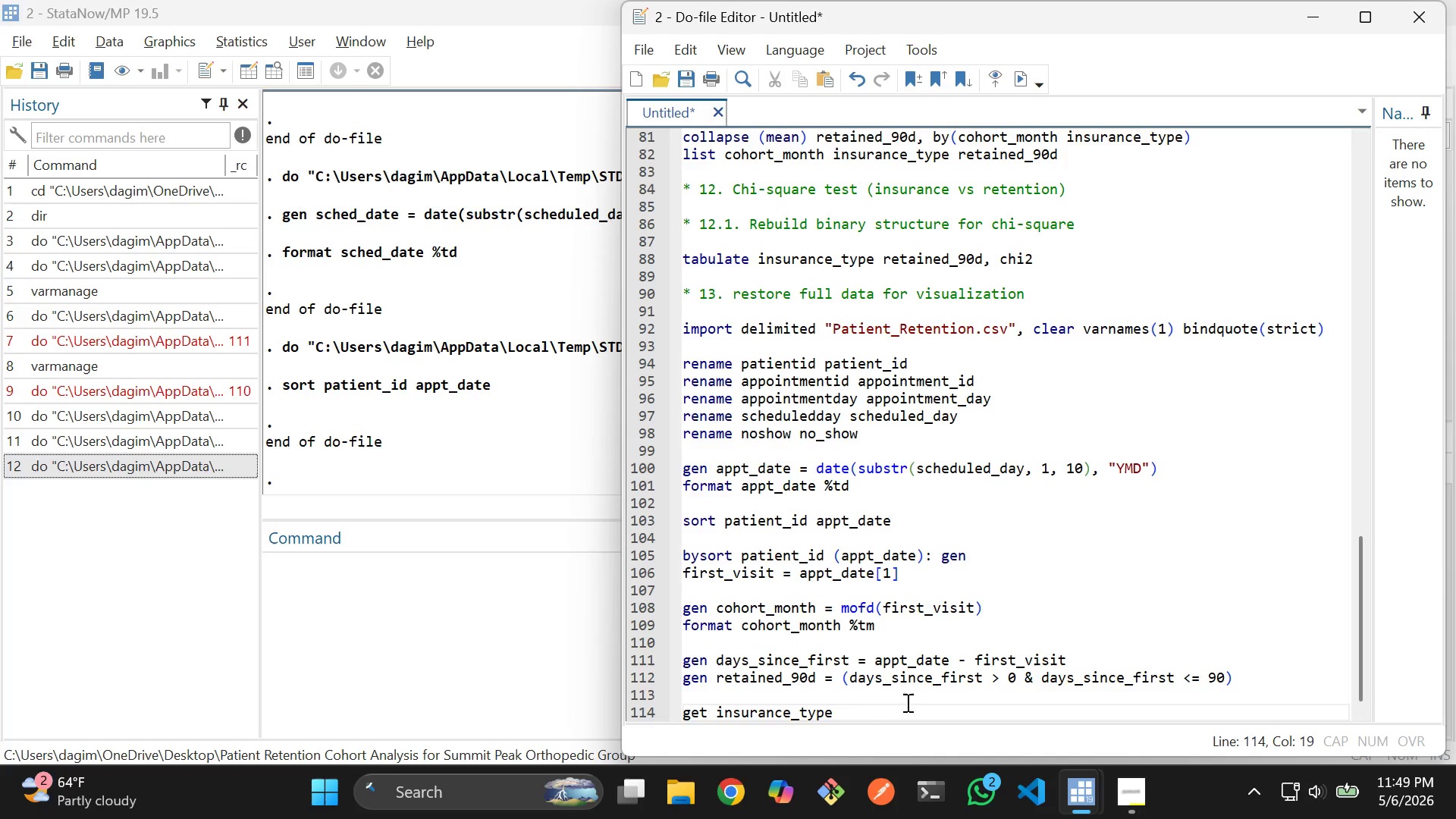 
key(Space)
 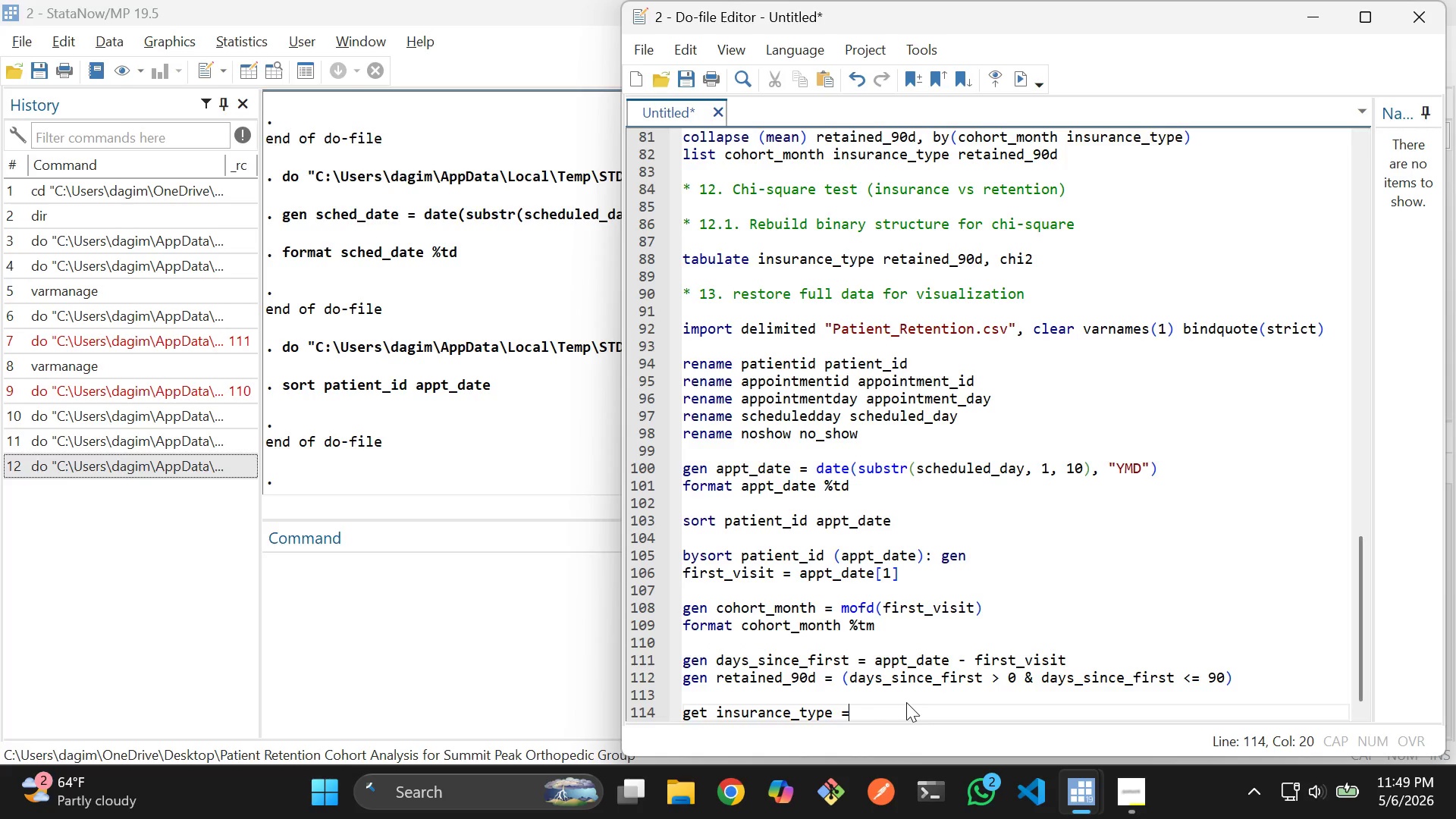 
key(Equal)
 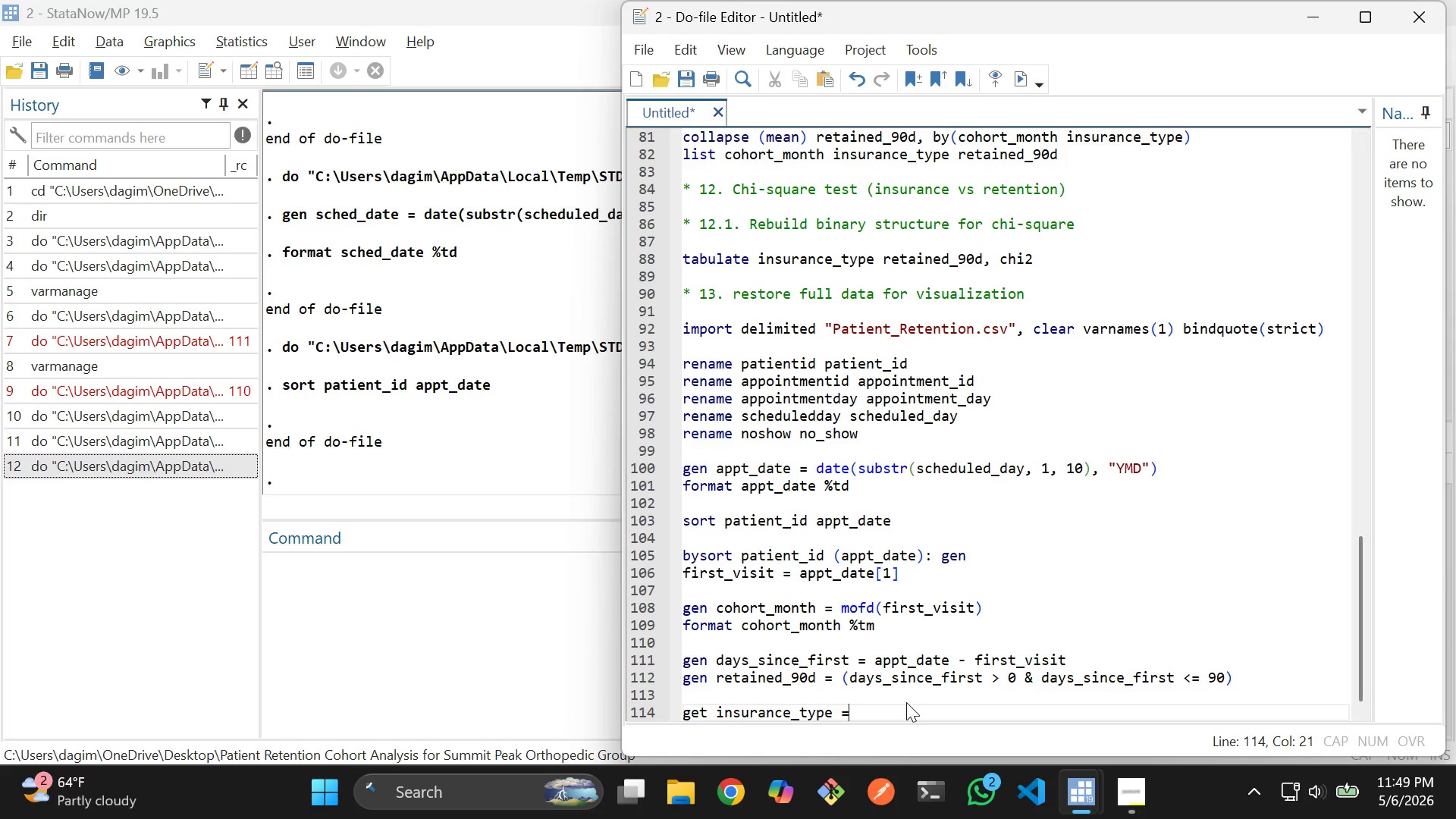 
key(Space)
 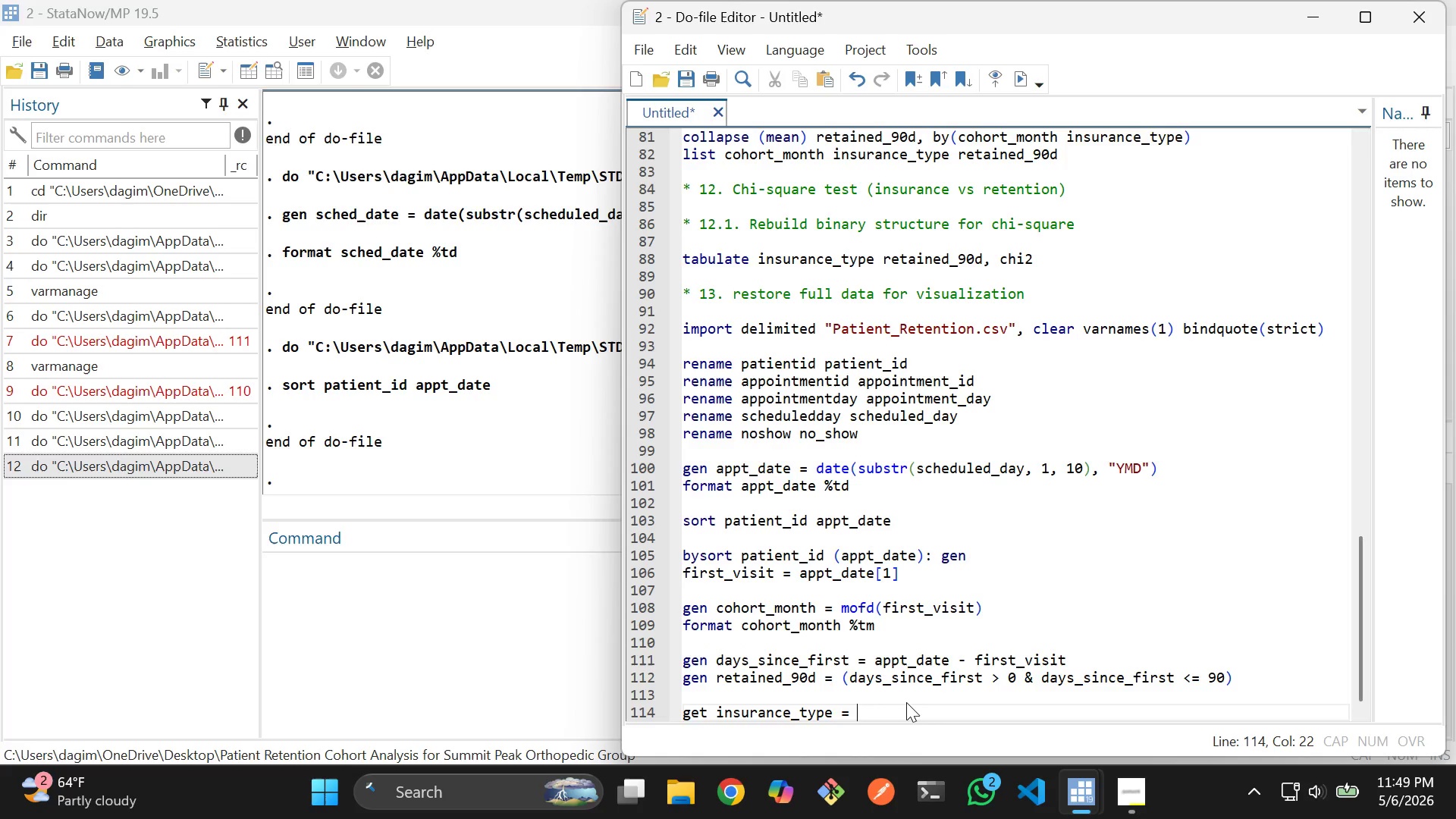 
key(Shift+Quote)
 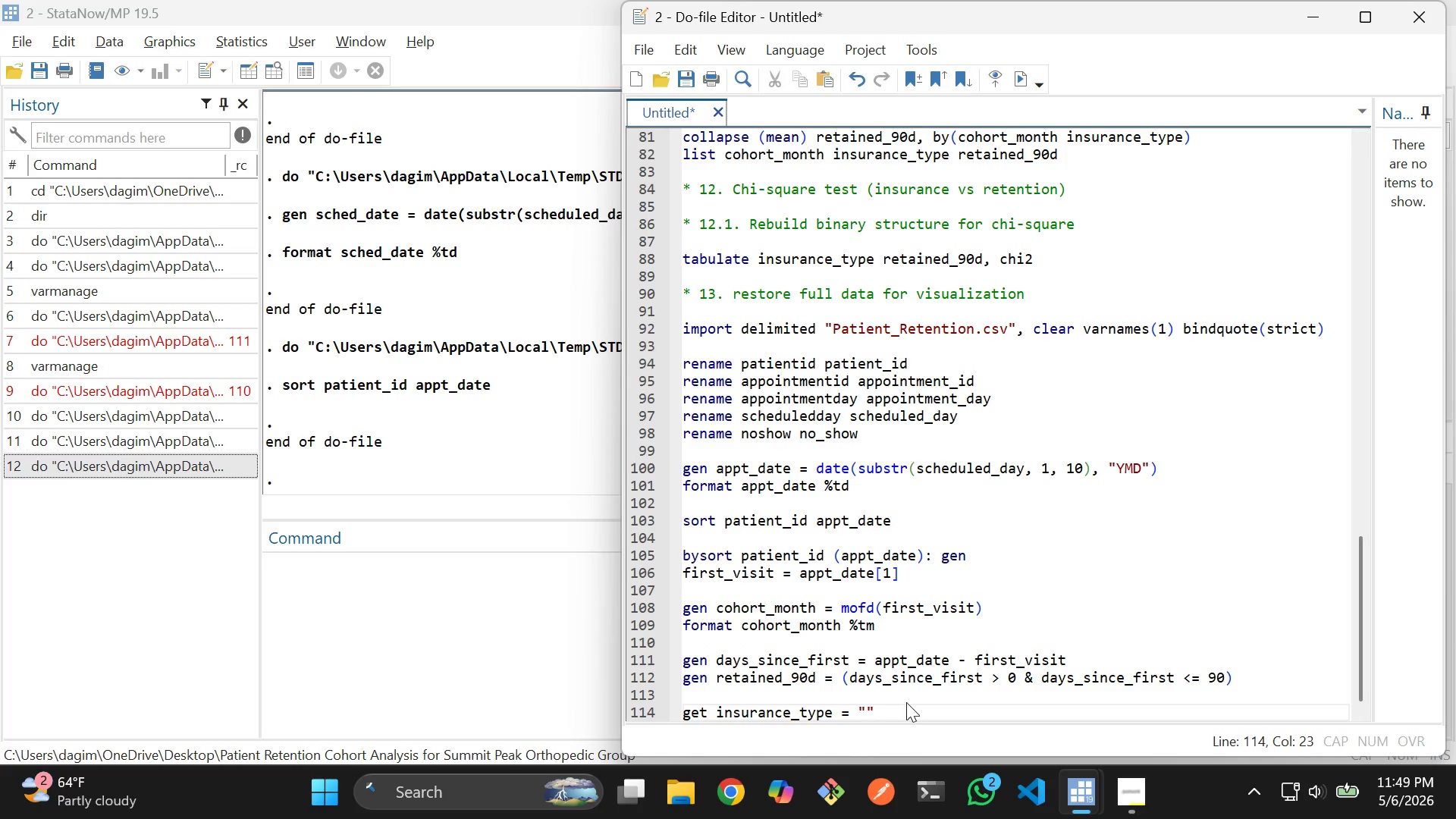 
key(ArrowRight)
 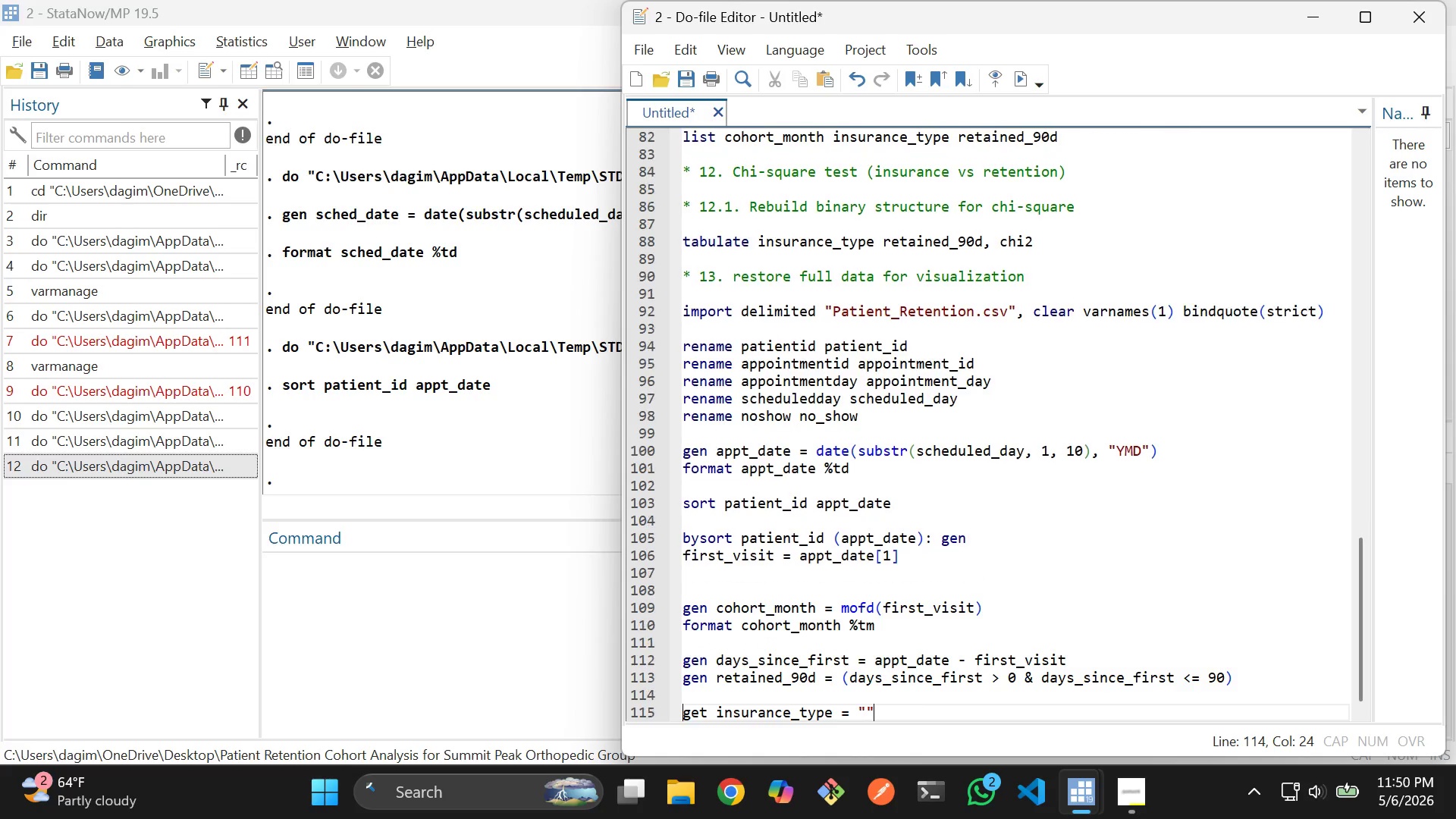 
key(Enter)
 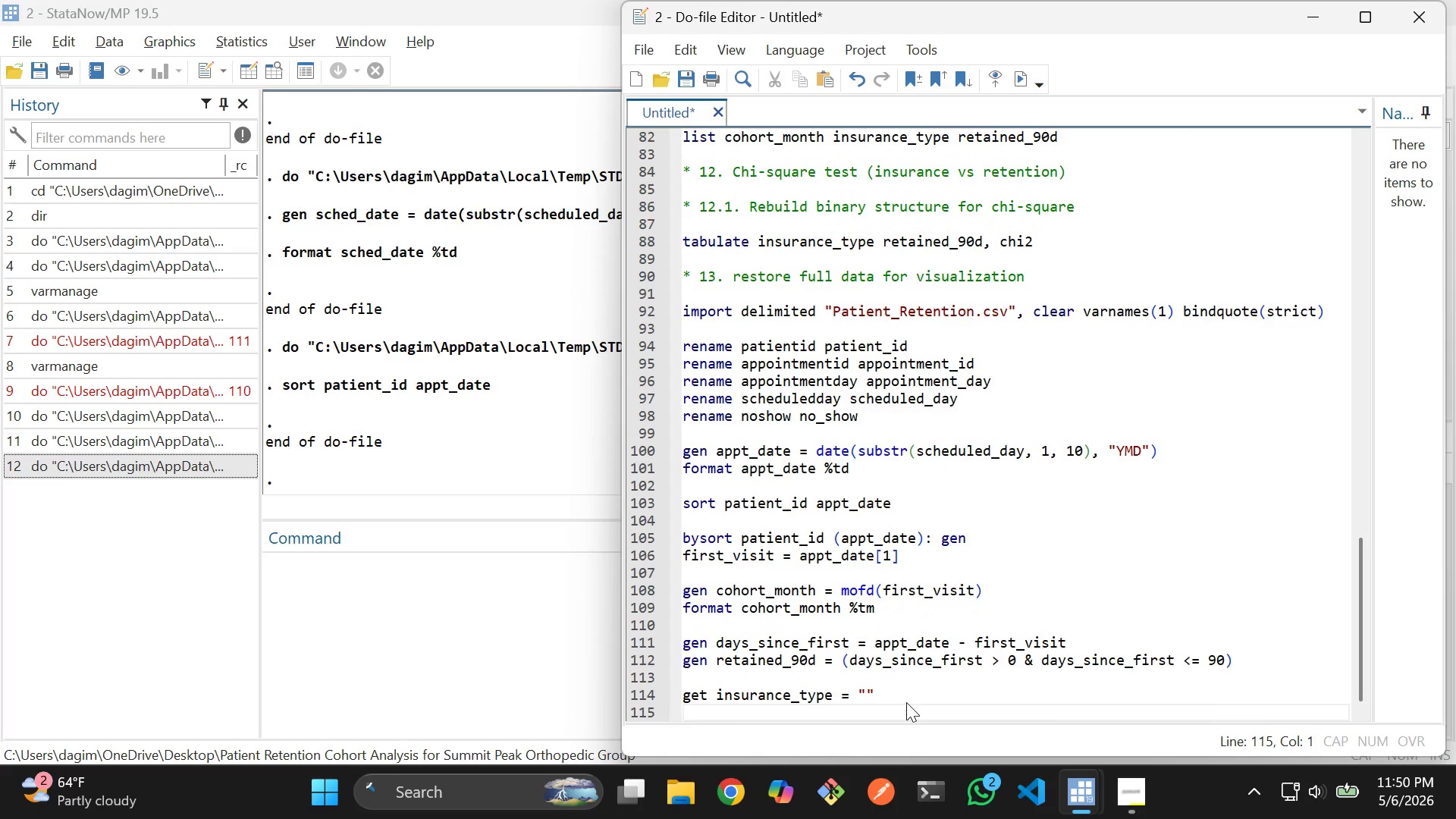 
type(replace insi)
key(Backspace)
type(uran)
 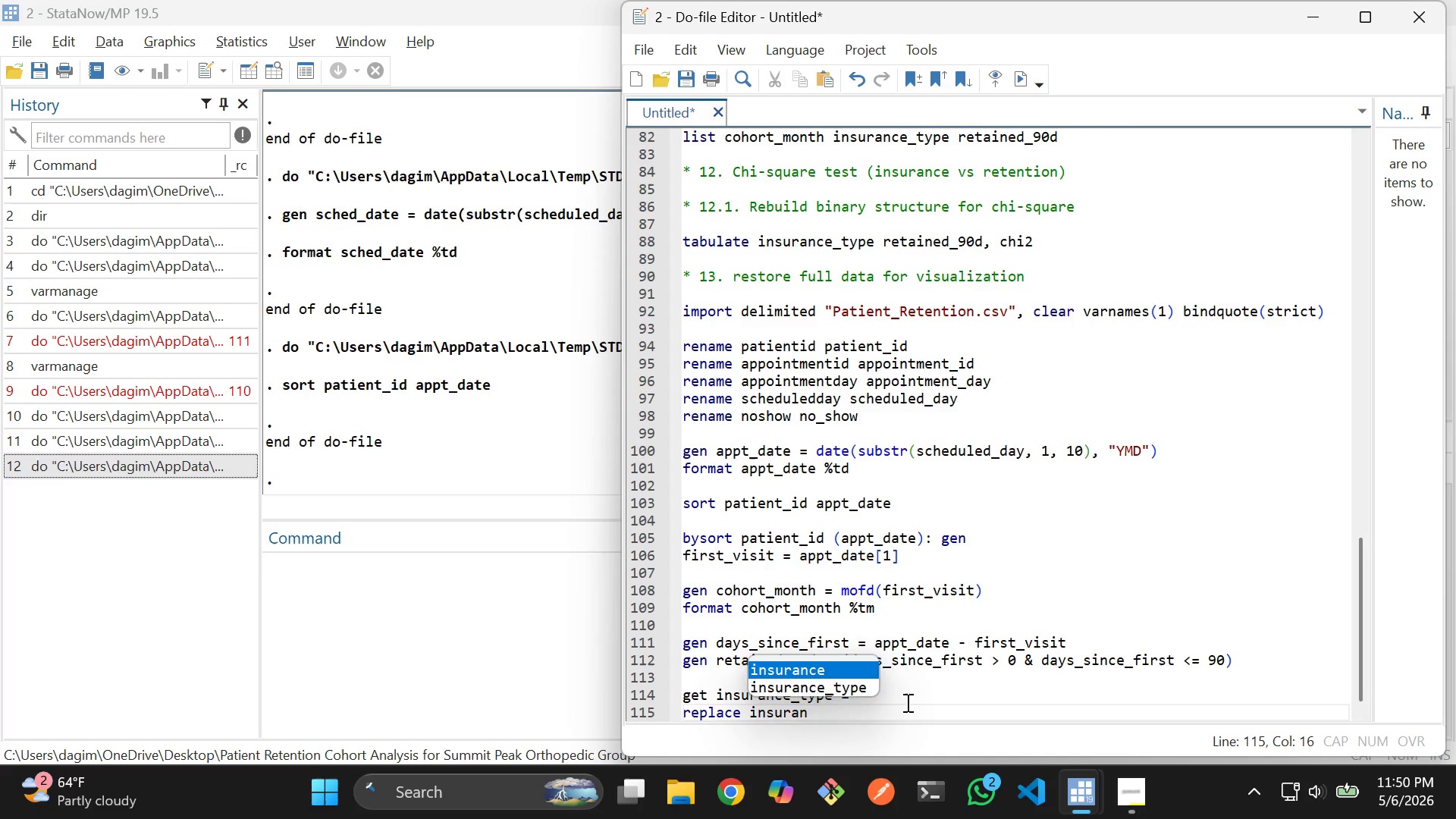 
key(ArrowDown)
 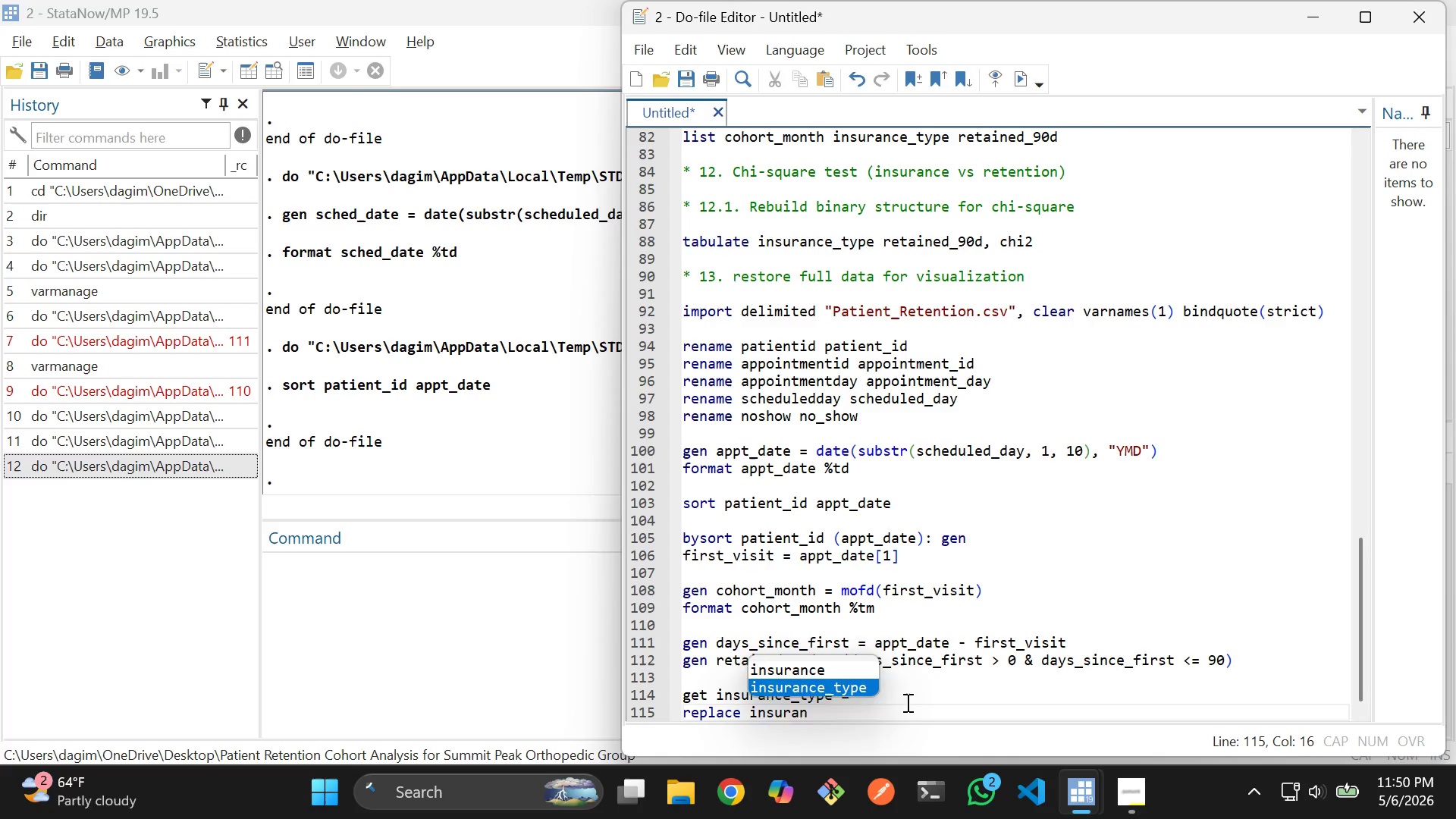 
key(Enter)
 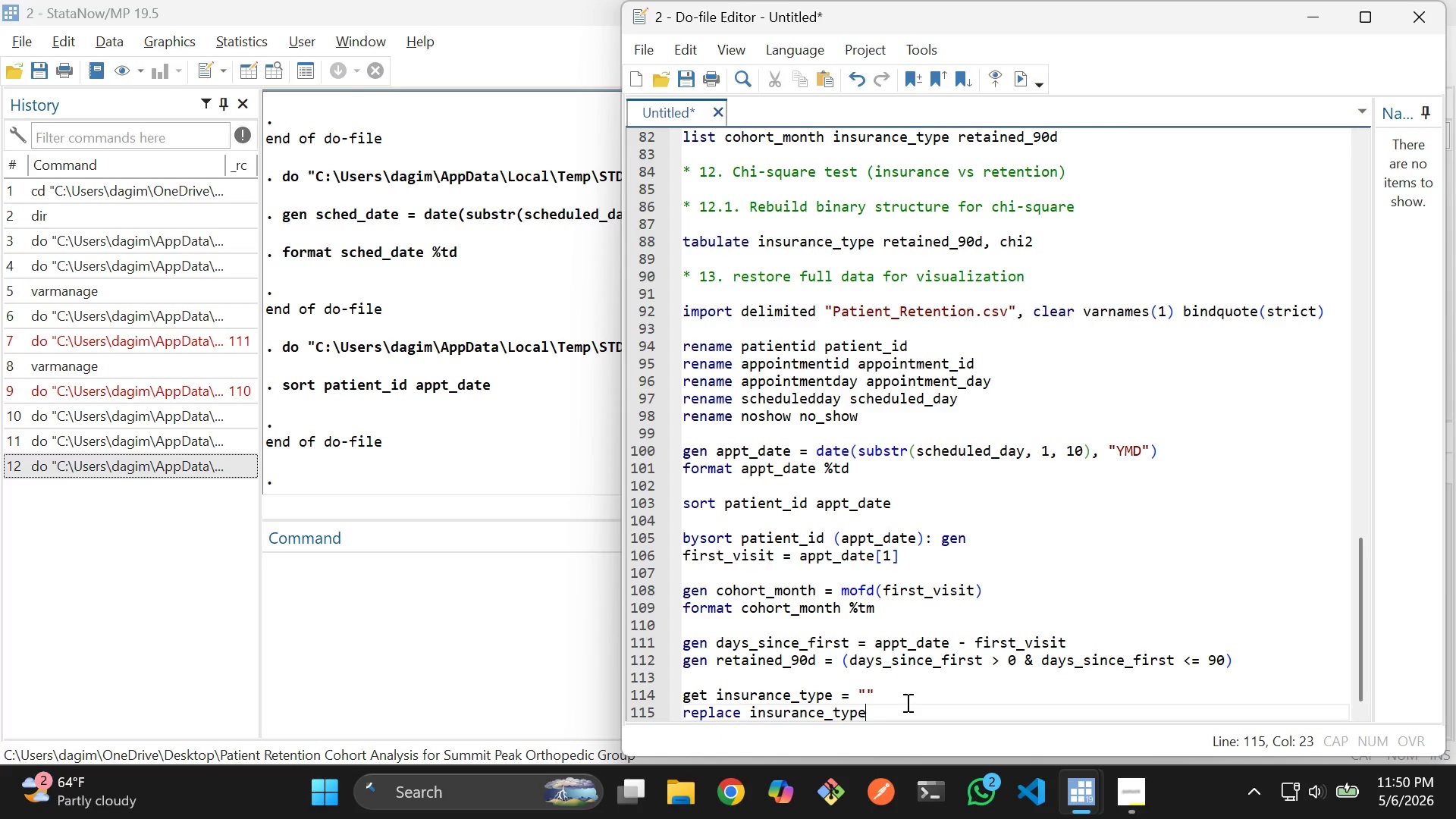 
type( = "Pu)
key(Tab)
 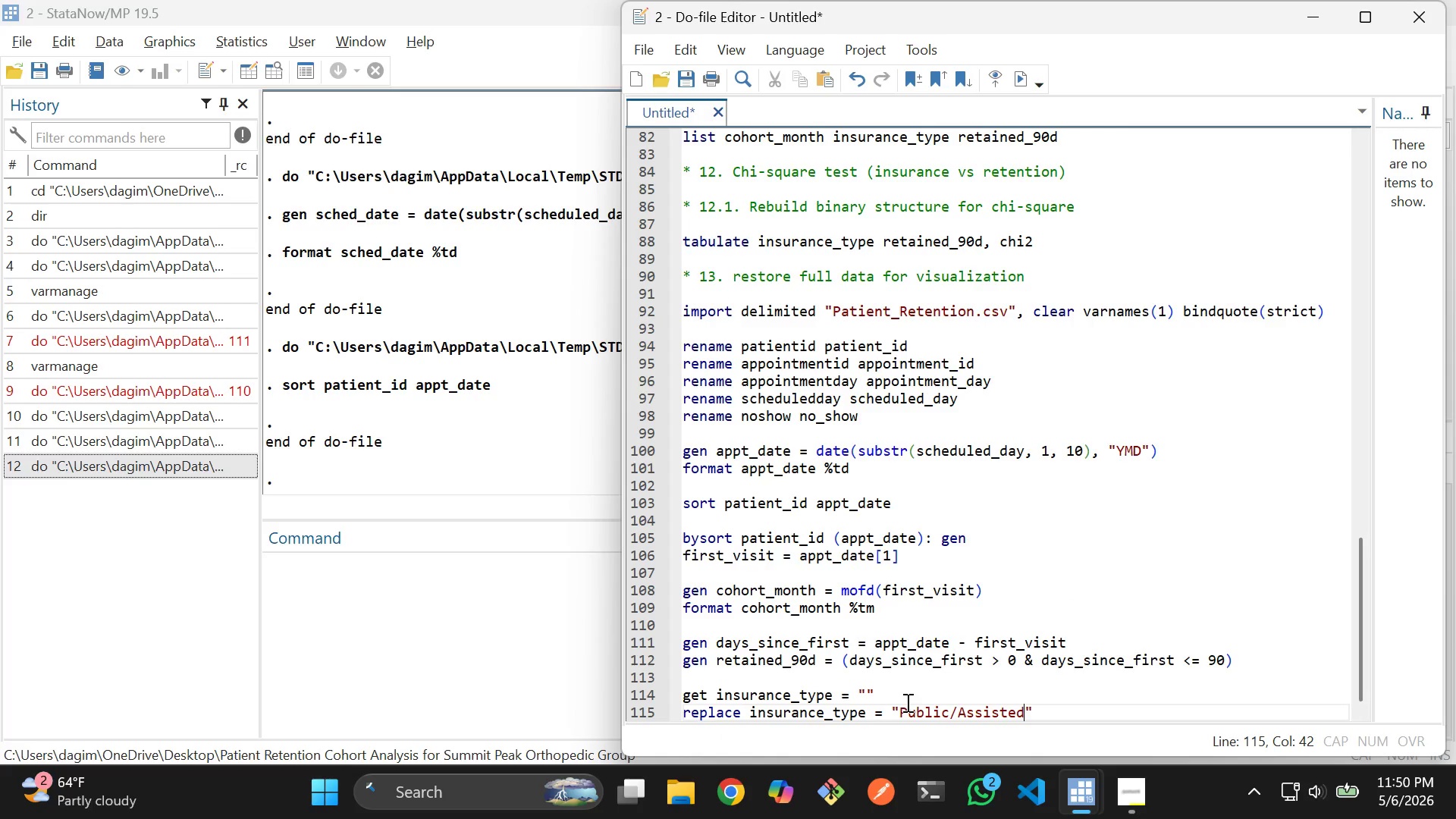 
key(ArrowRight)
 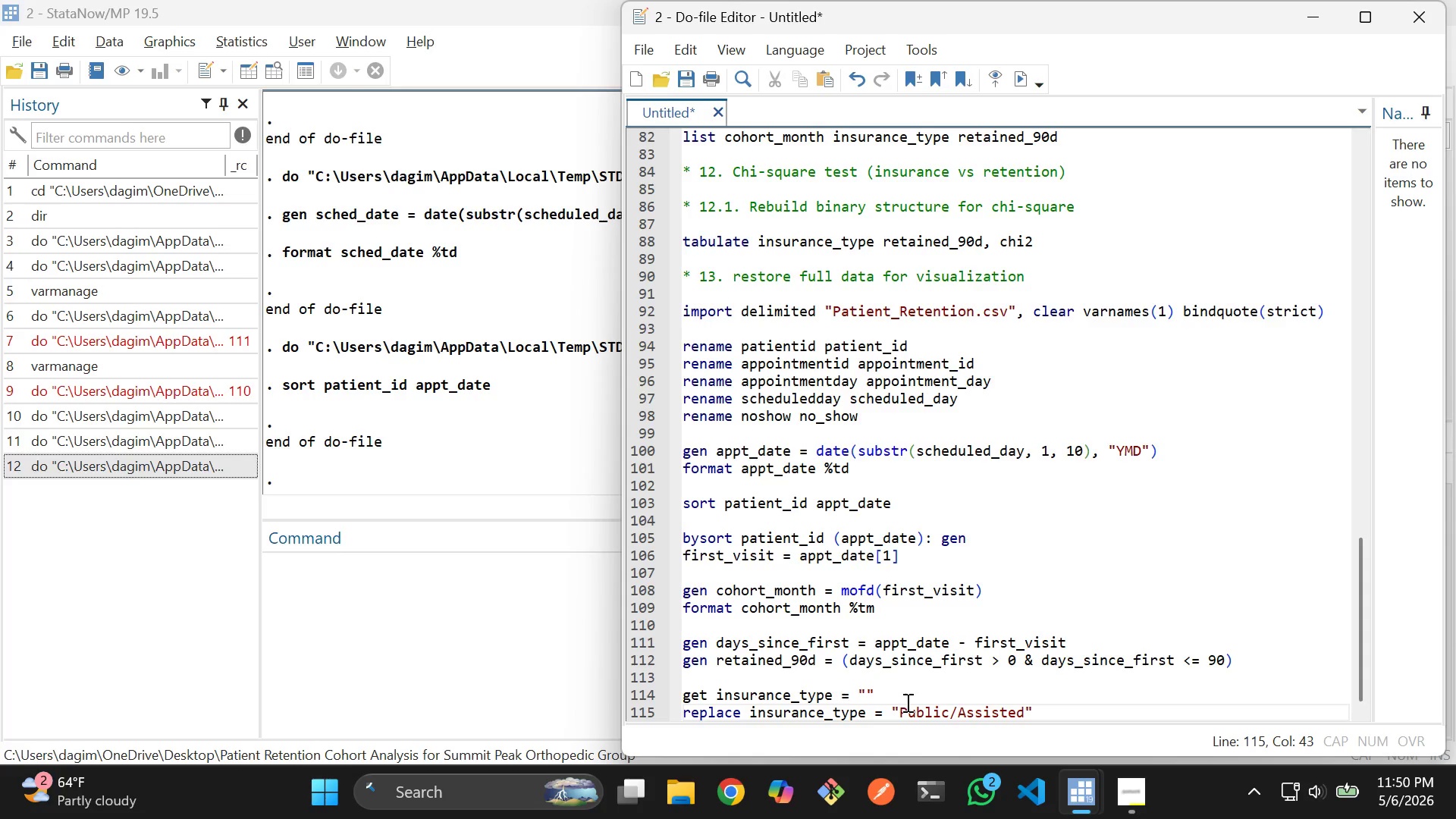 
type( if S)
key(Backspace)
type(sc)
 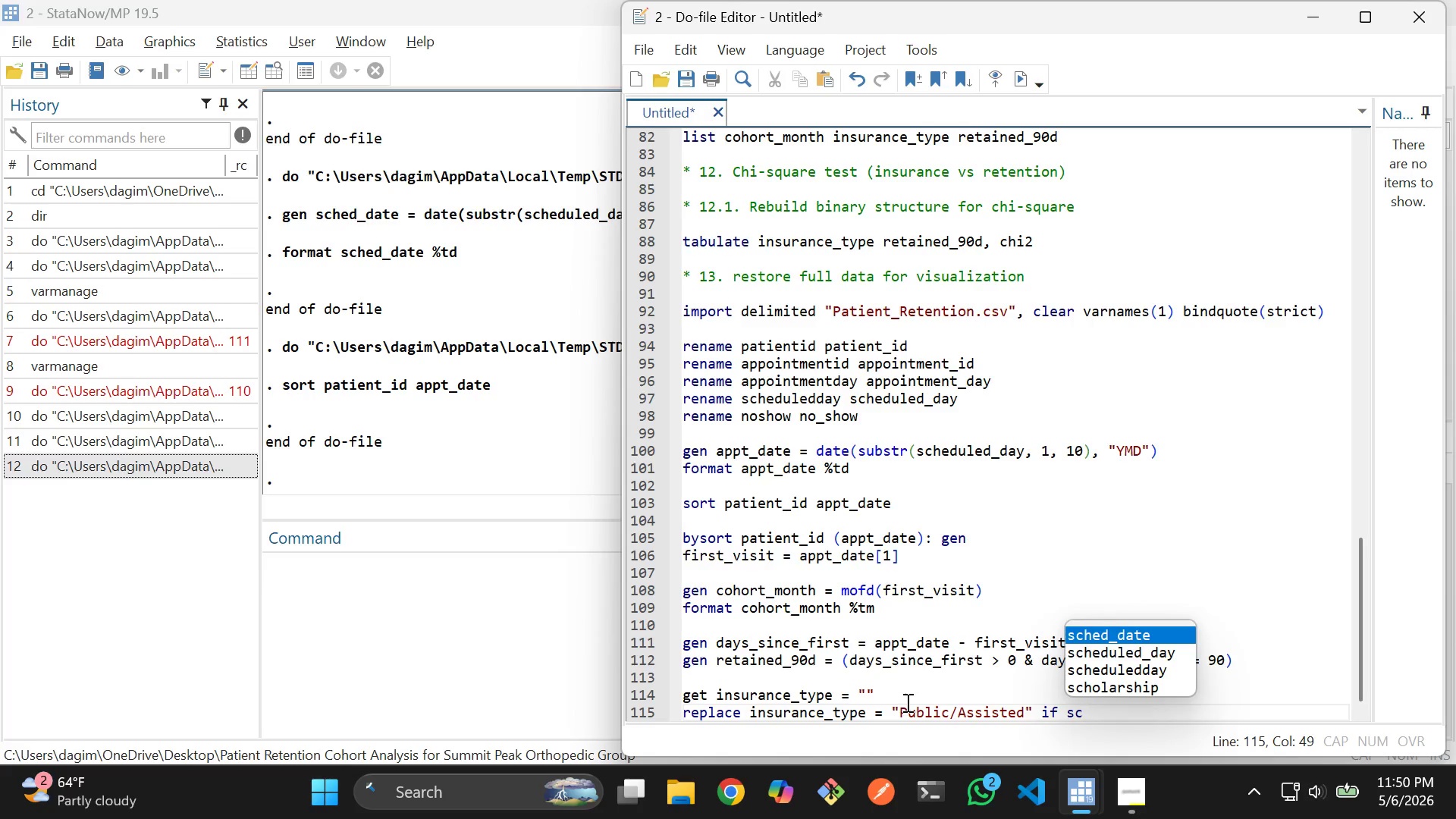 
key(ArrowDown)
 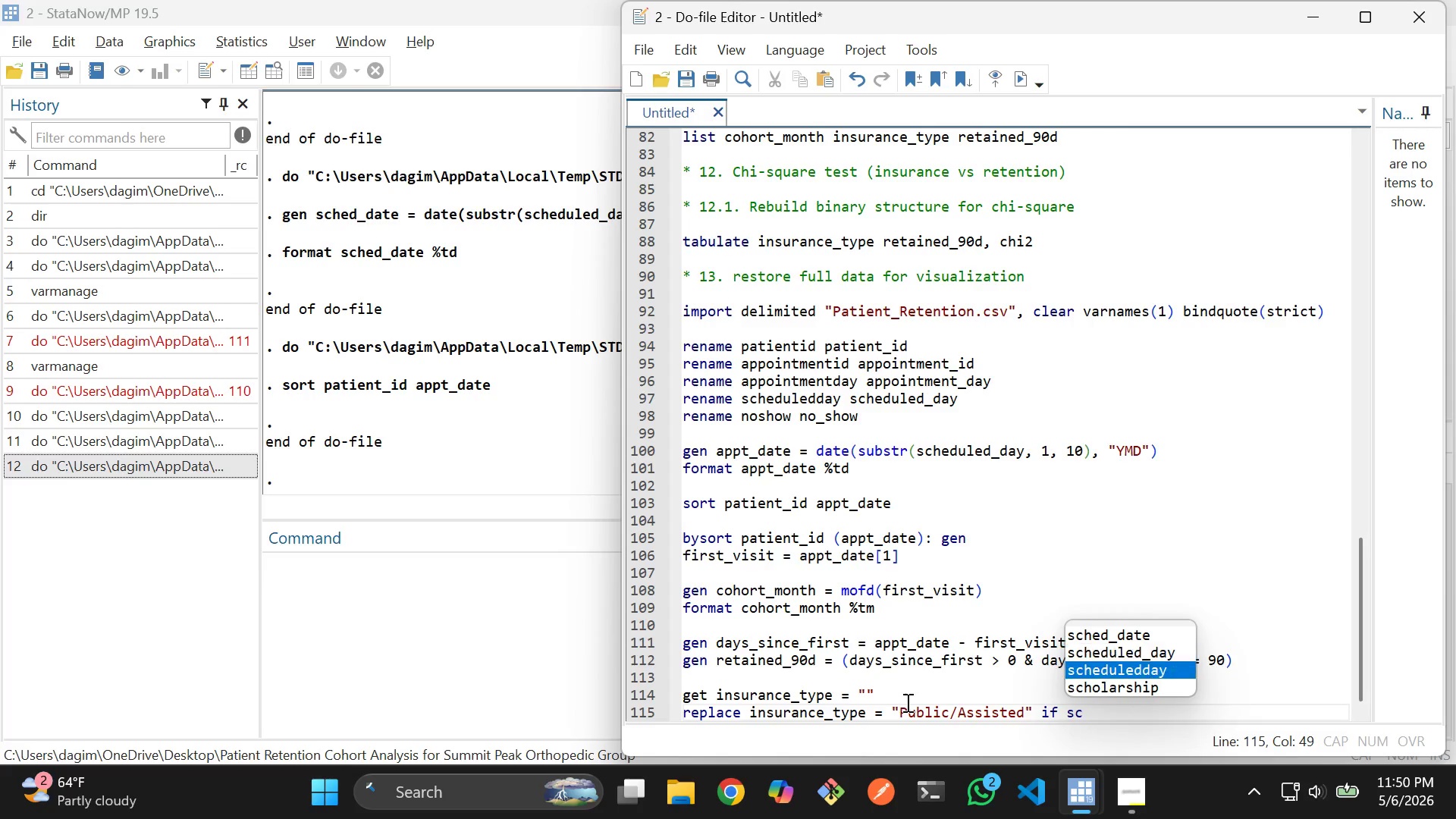 
key(ArrowDown)
 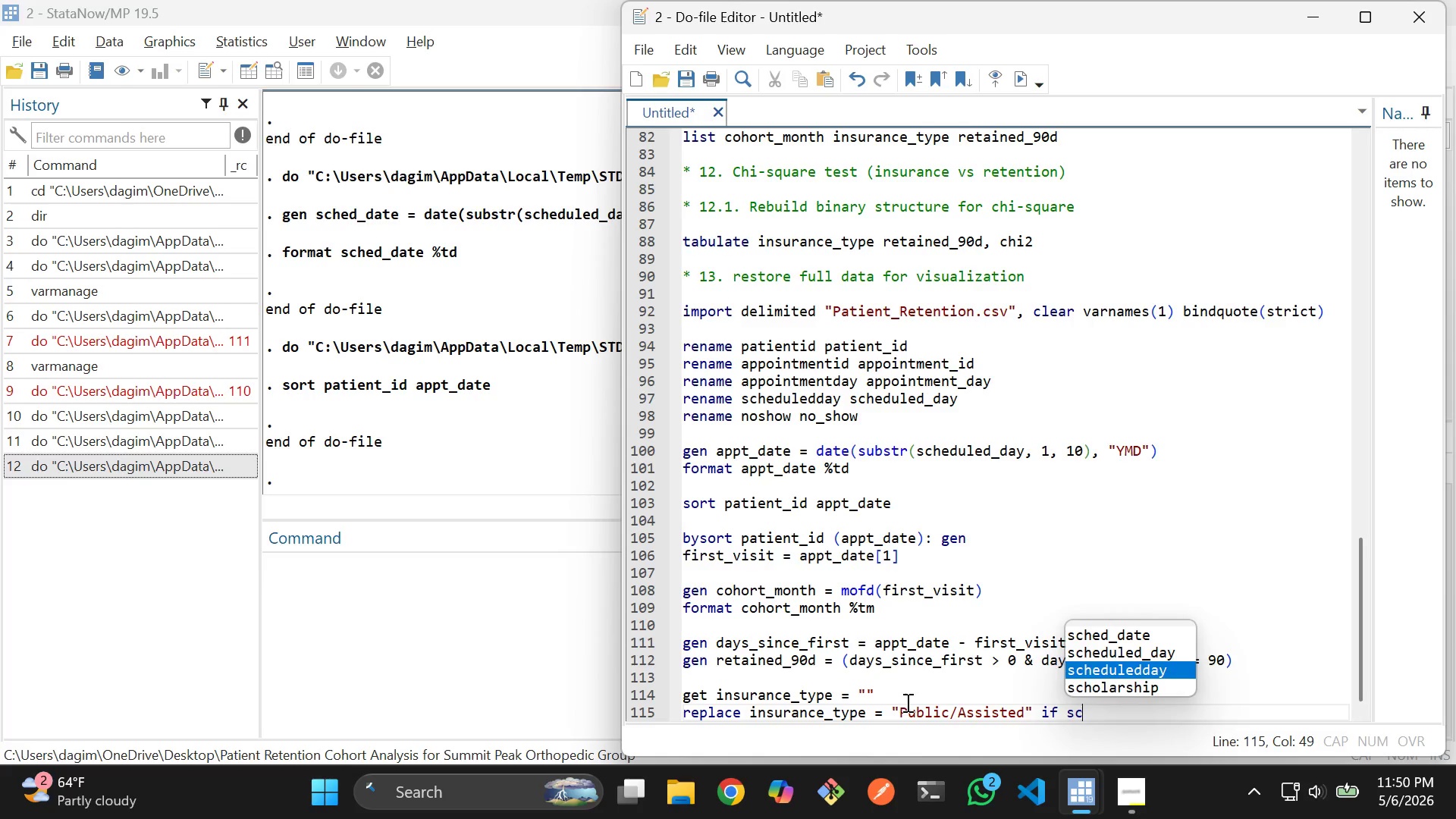 
key(ArrowDown)
 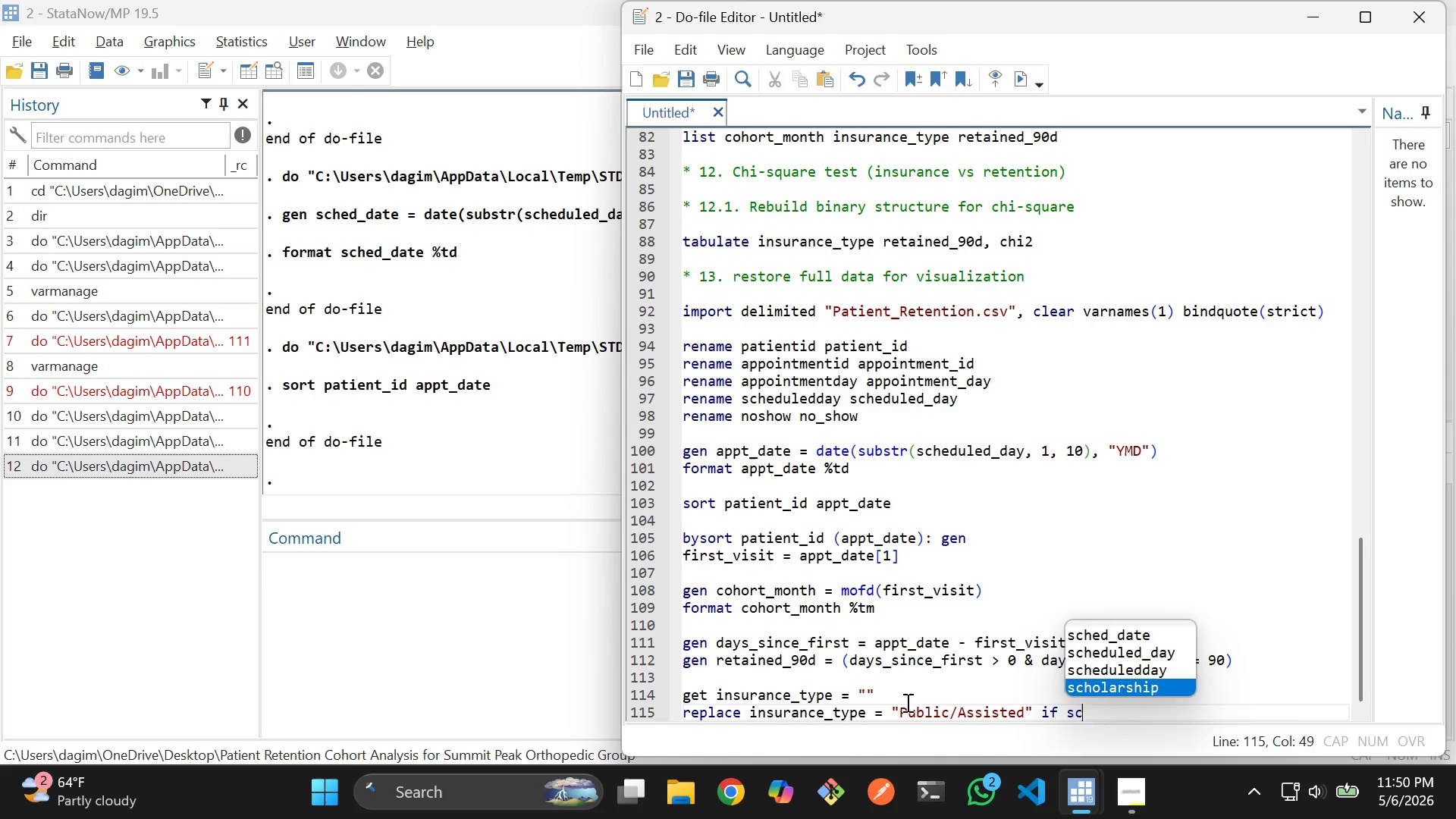 
key(Enter)
 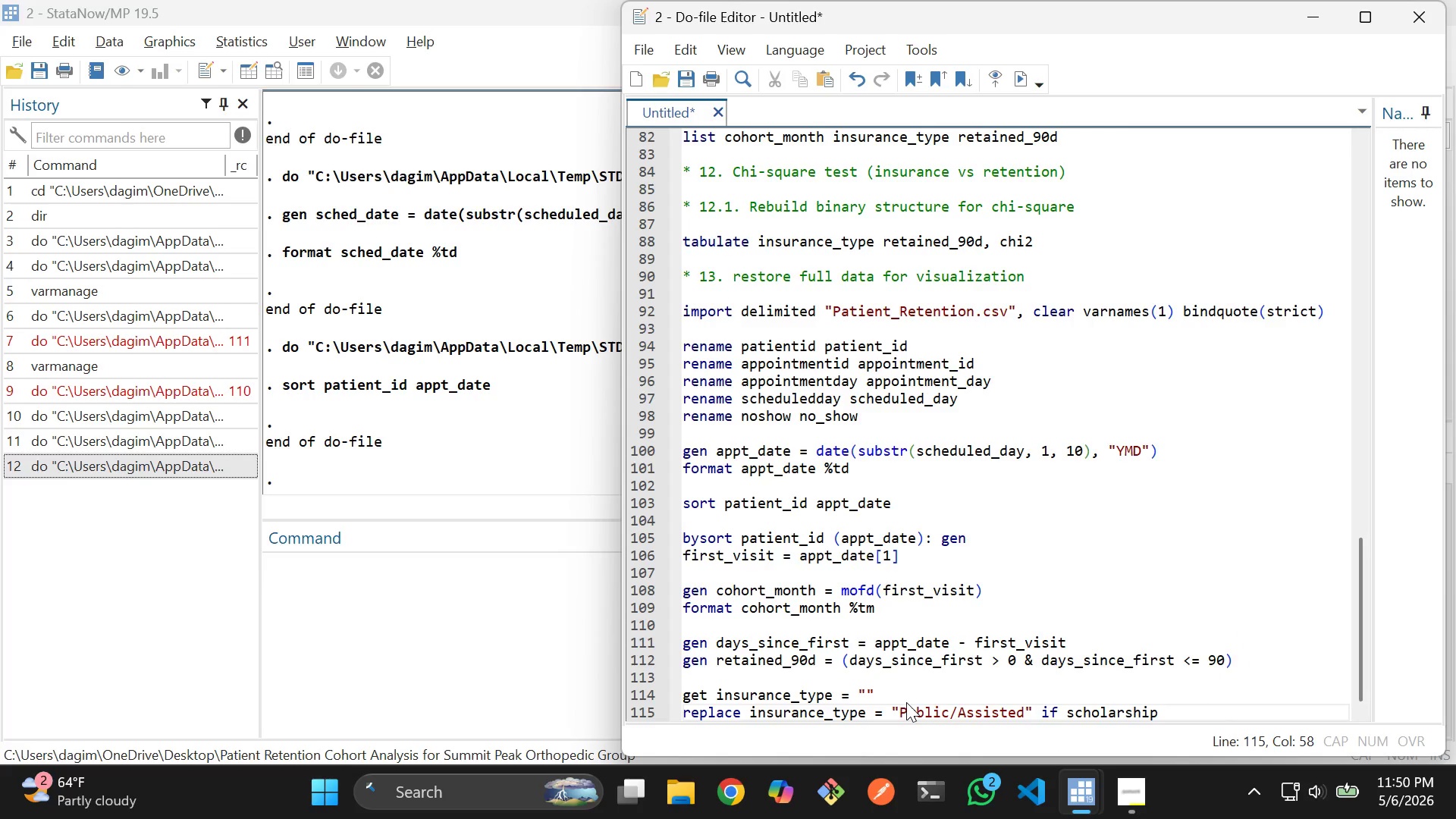 
key(Space)
 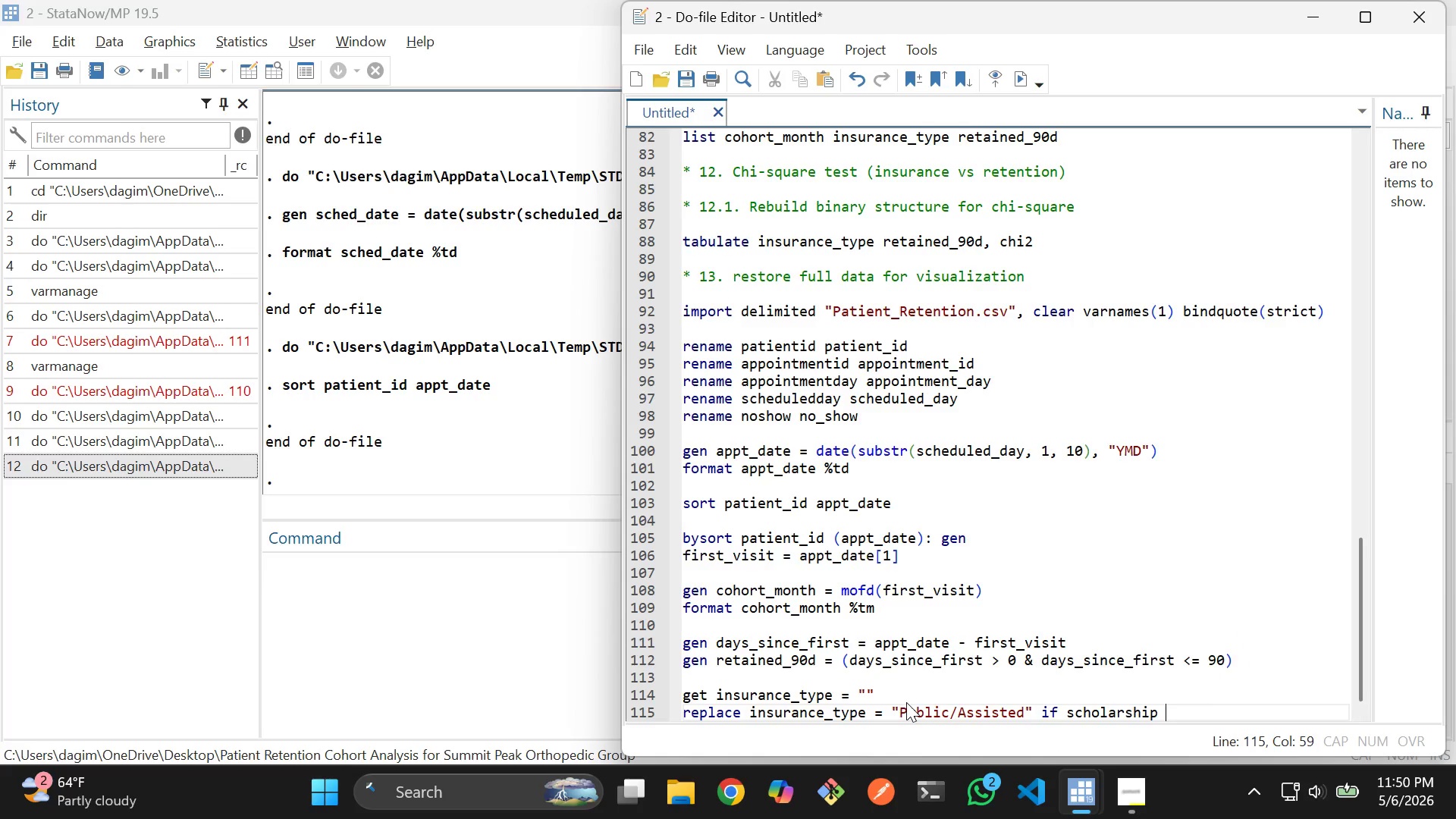 
key(Equal)
 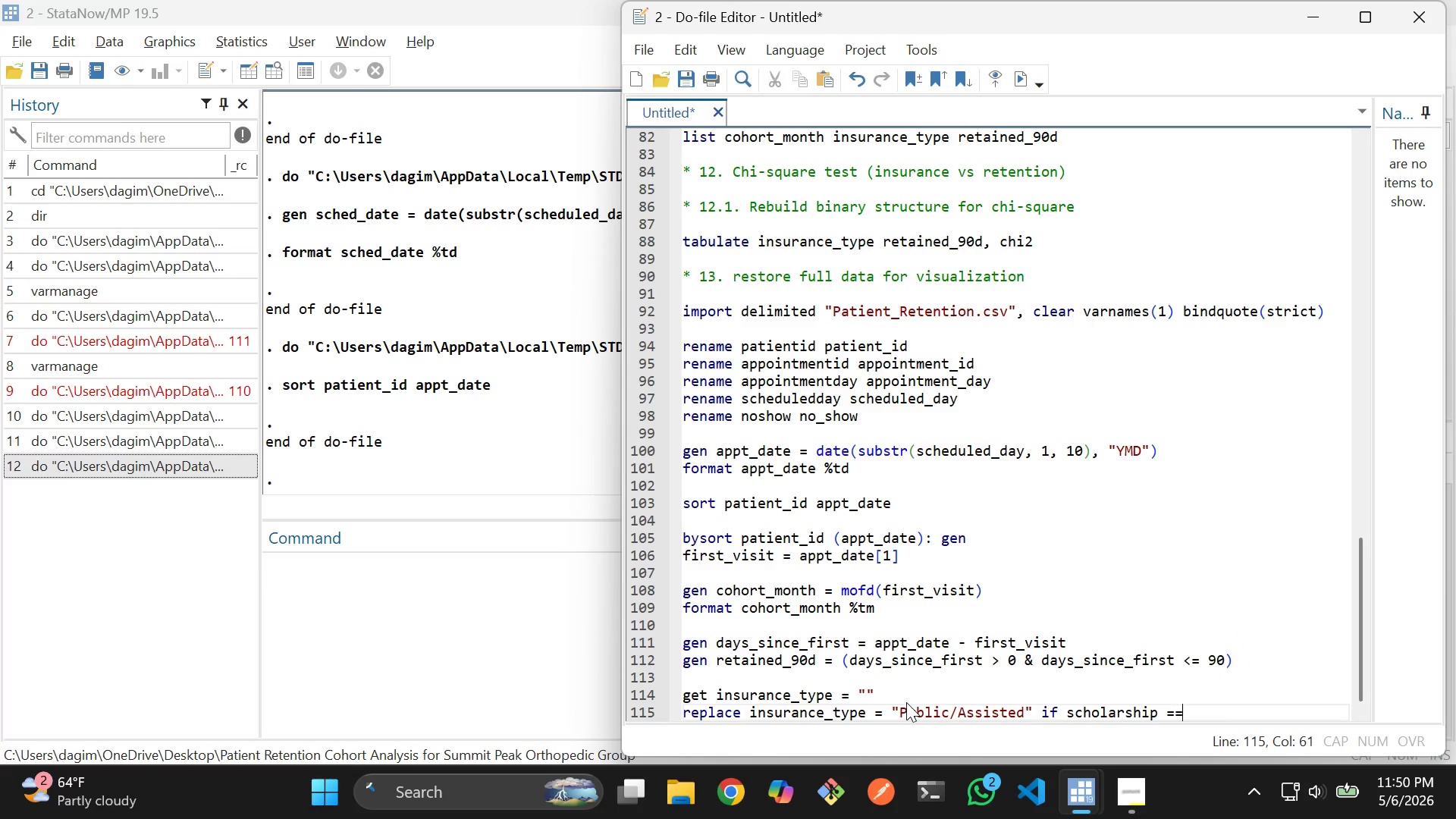 
key(Equal)
 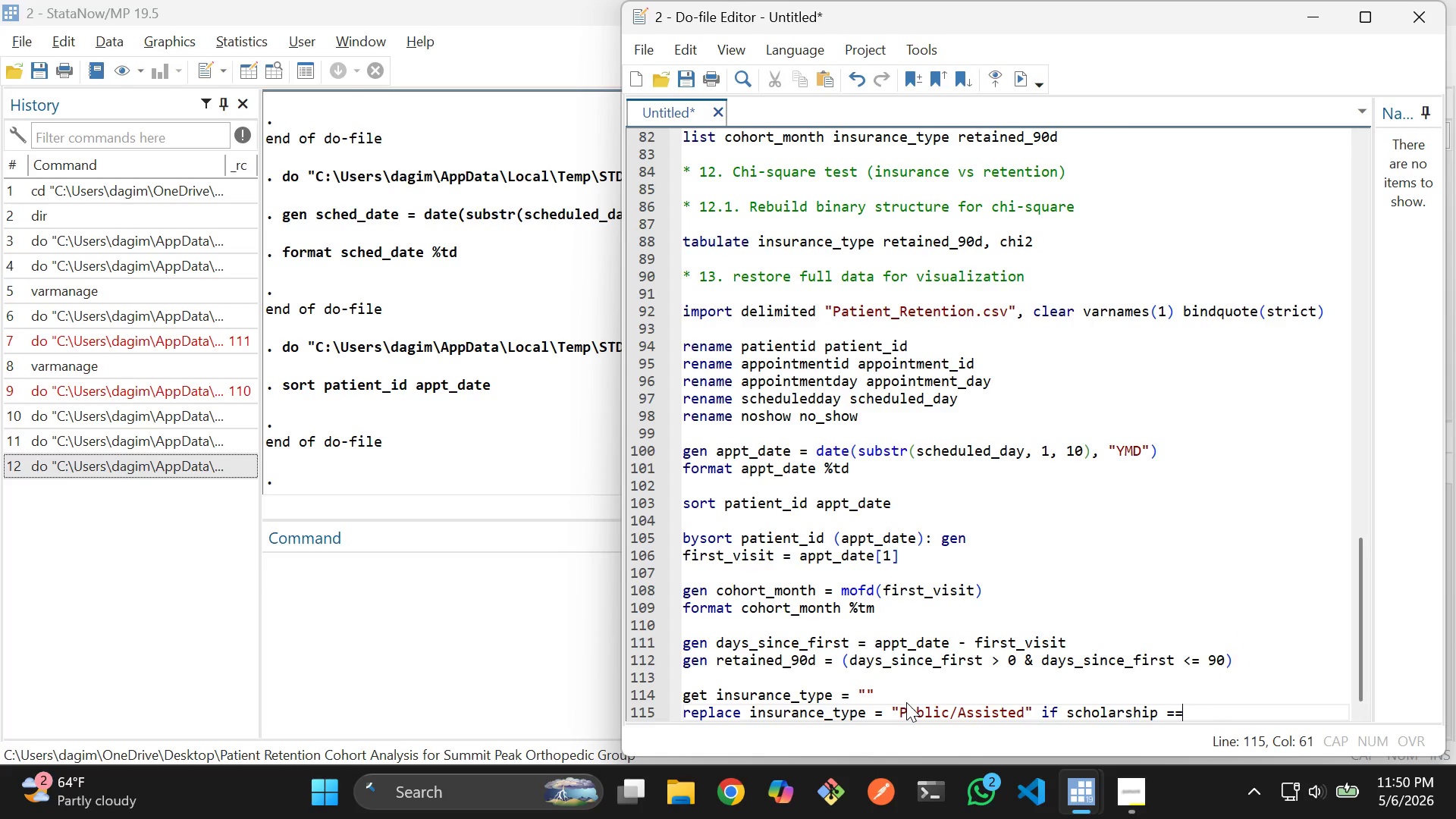 
key(Space)
 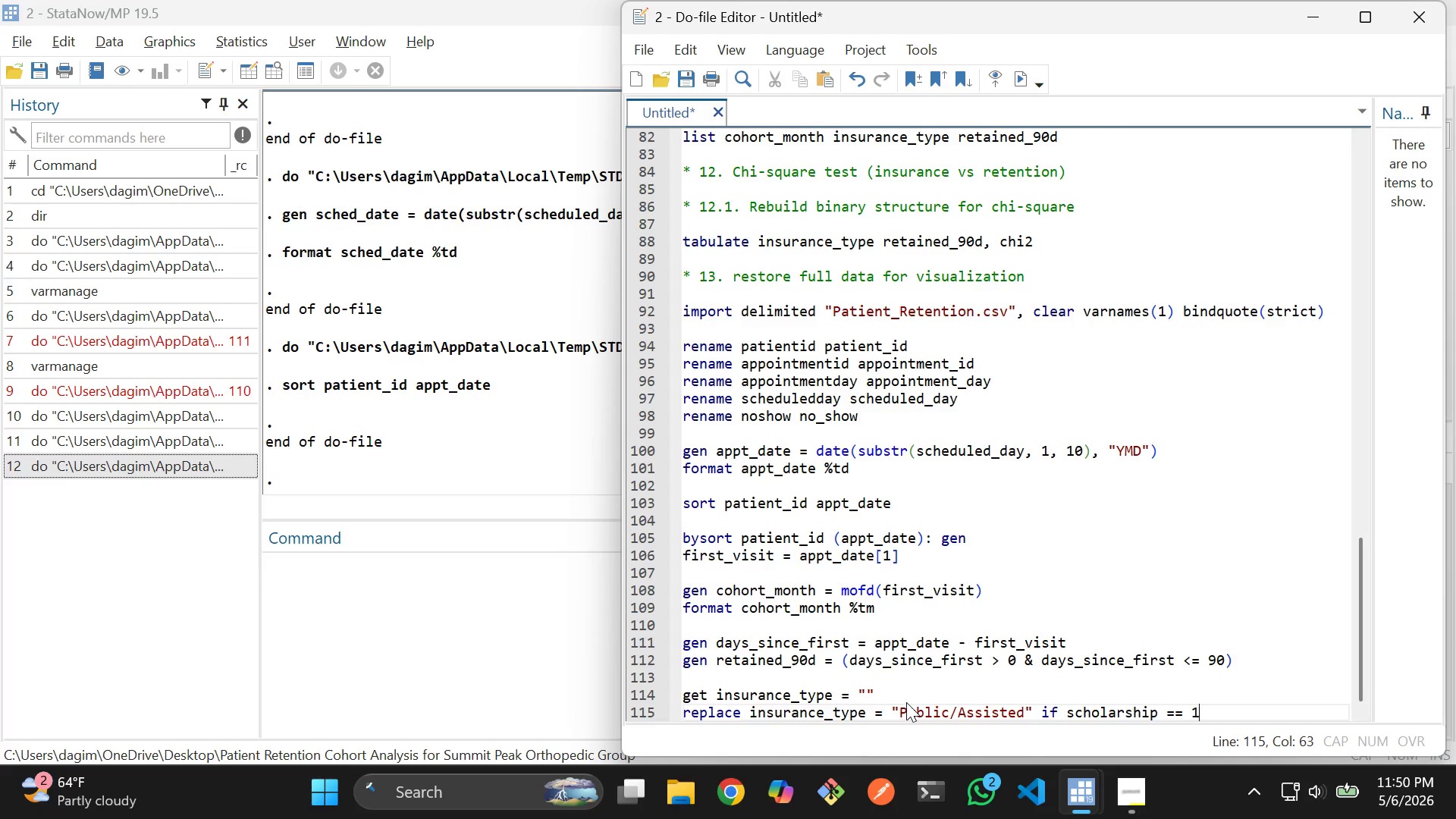 
key(1)
 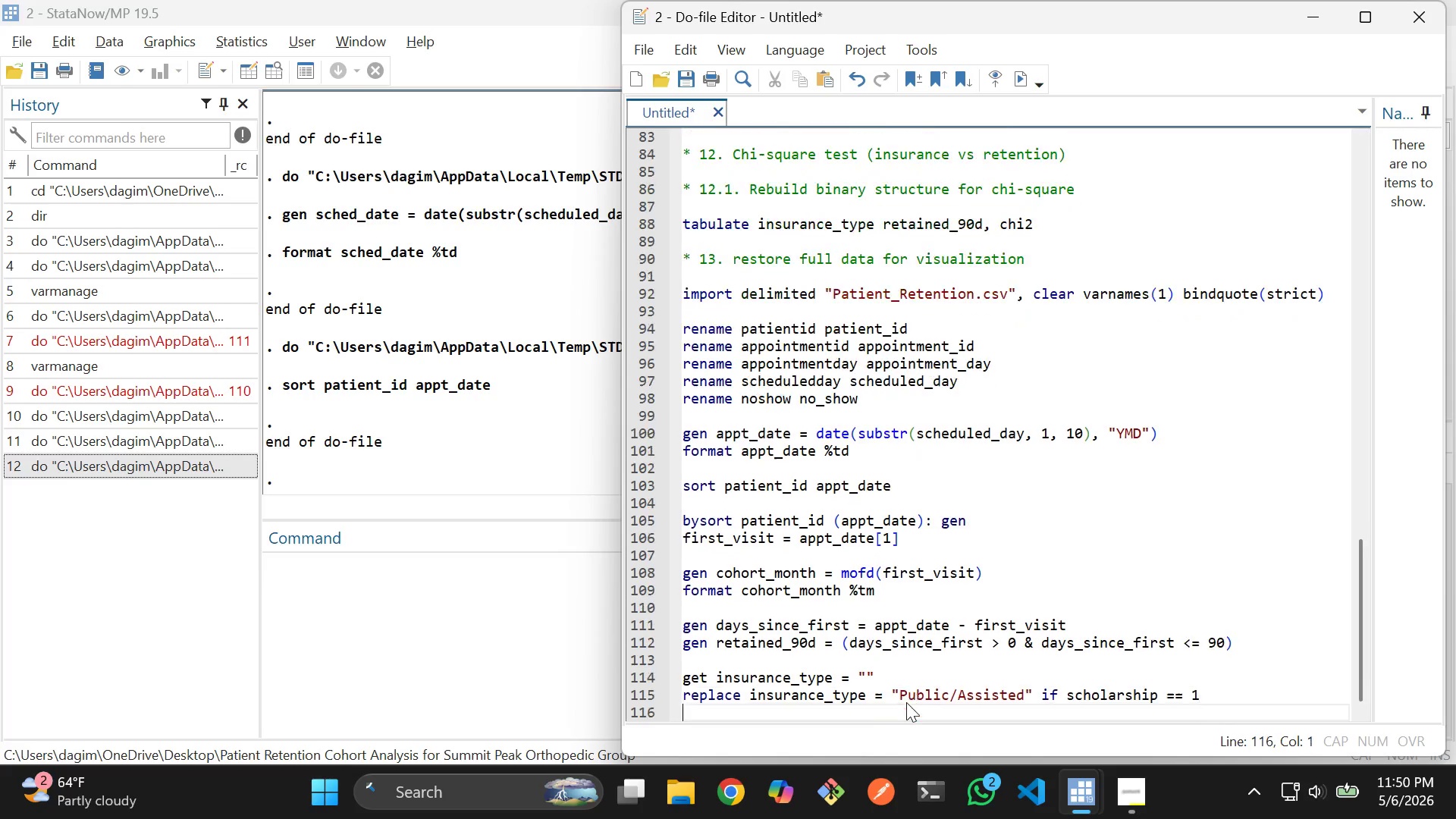 
key(Enter)
 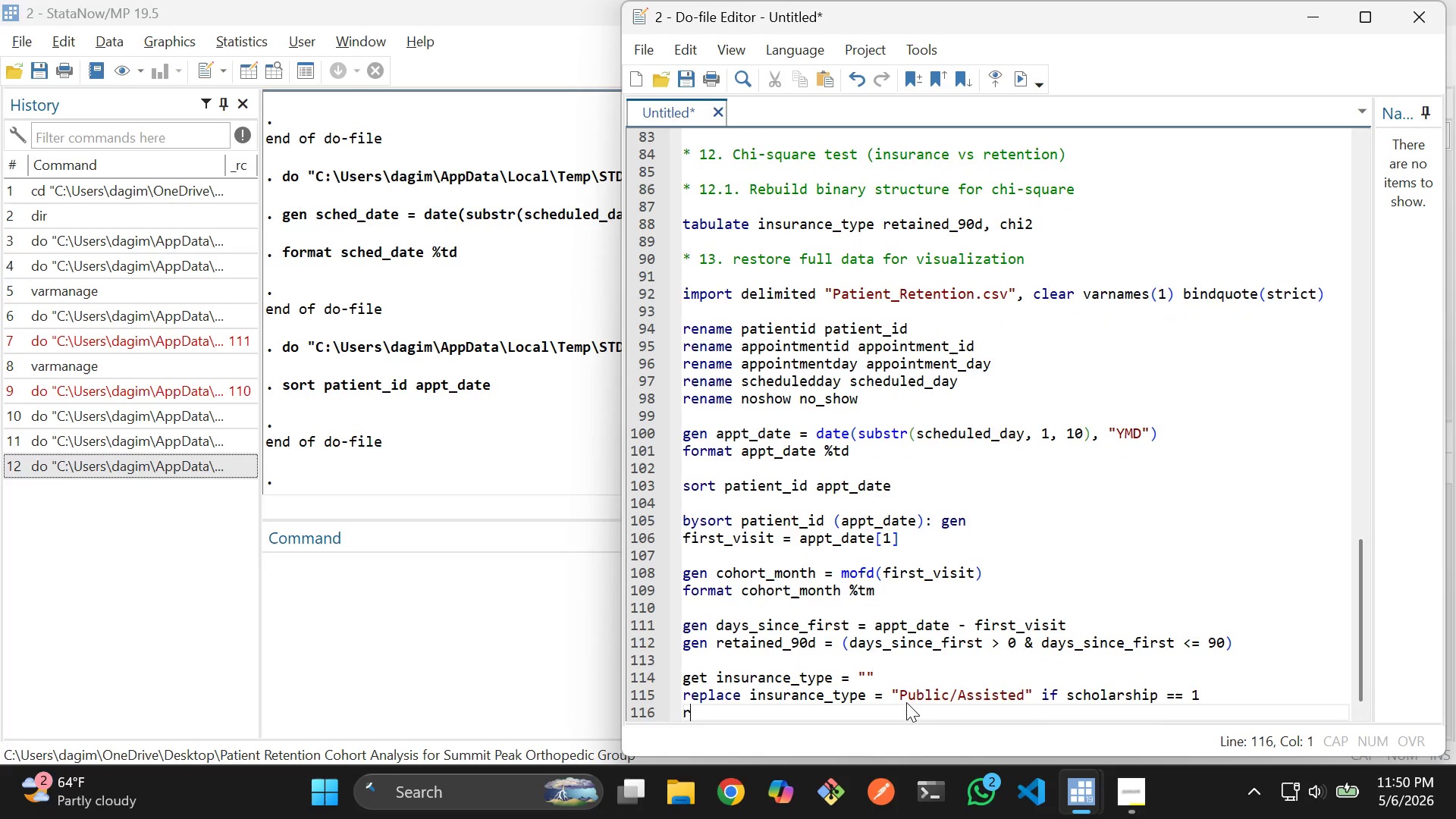 
type(replae)
key(Backspace)
type(ce ins)
 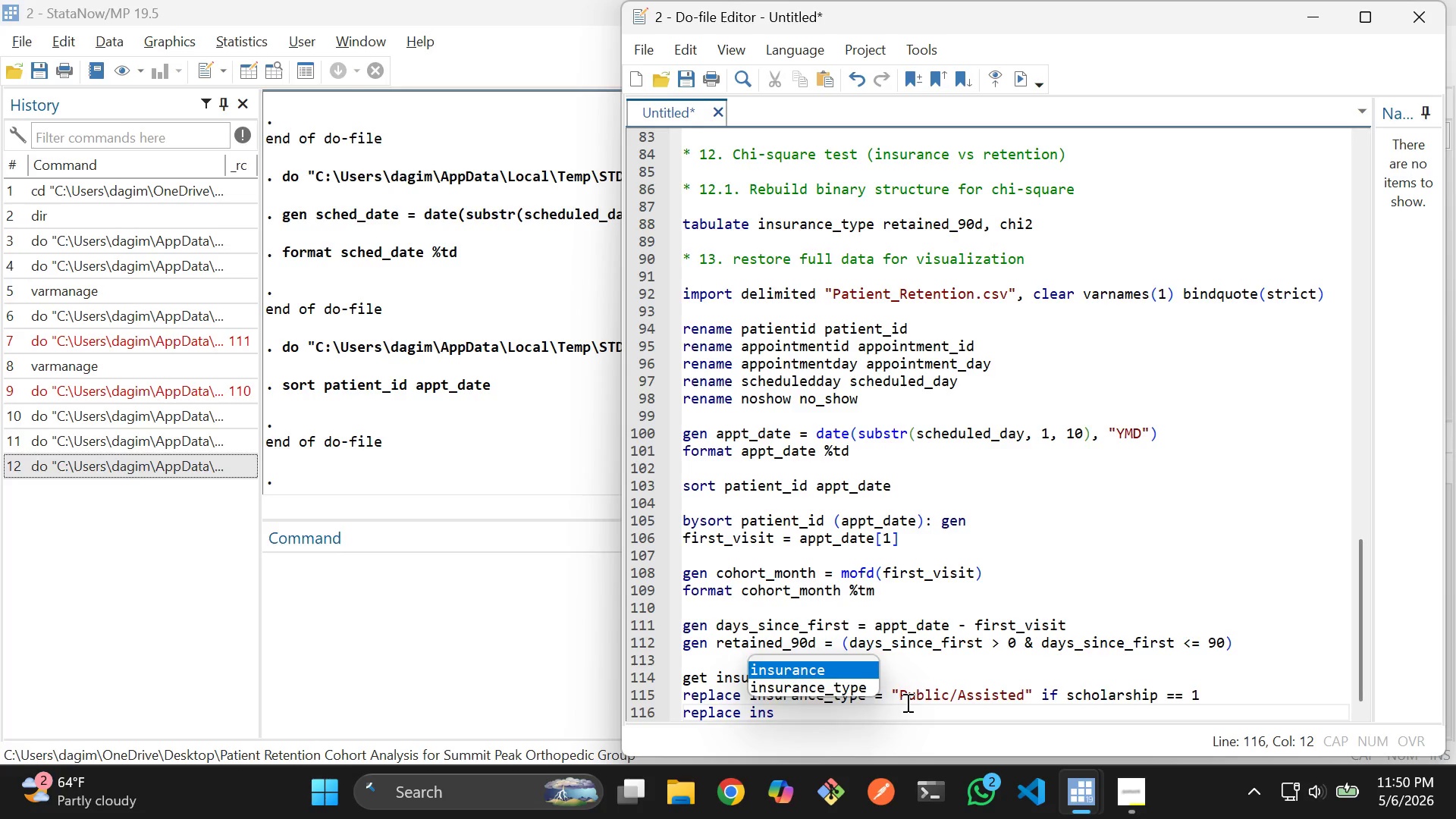 
key(ArrowDown)
 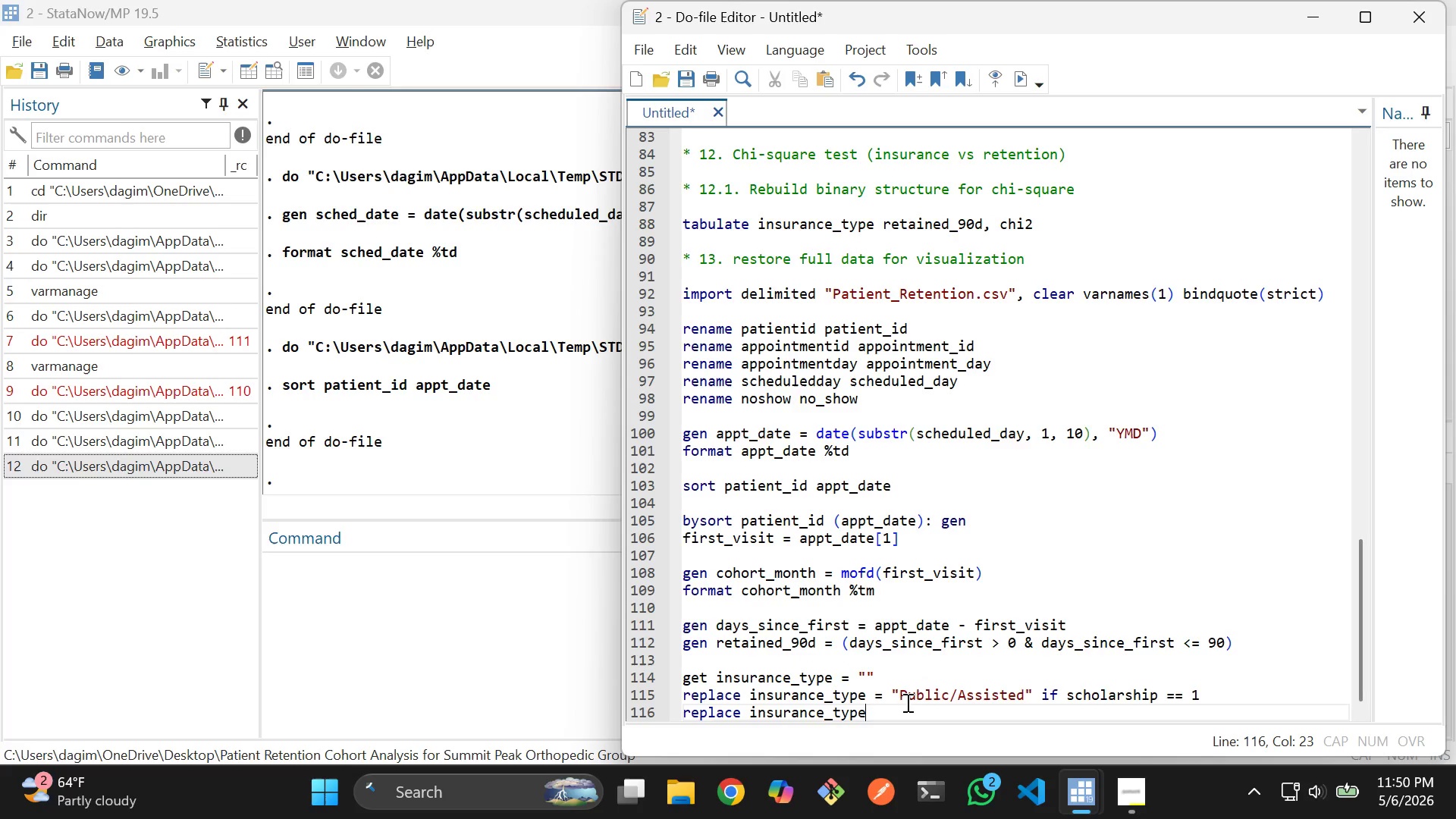 
key(Enter)
 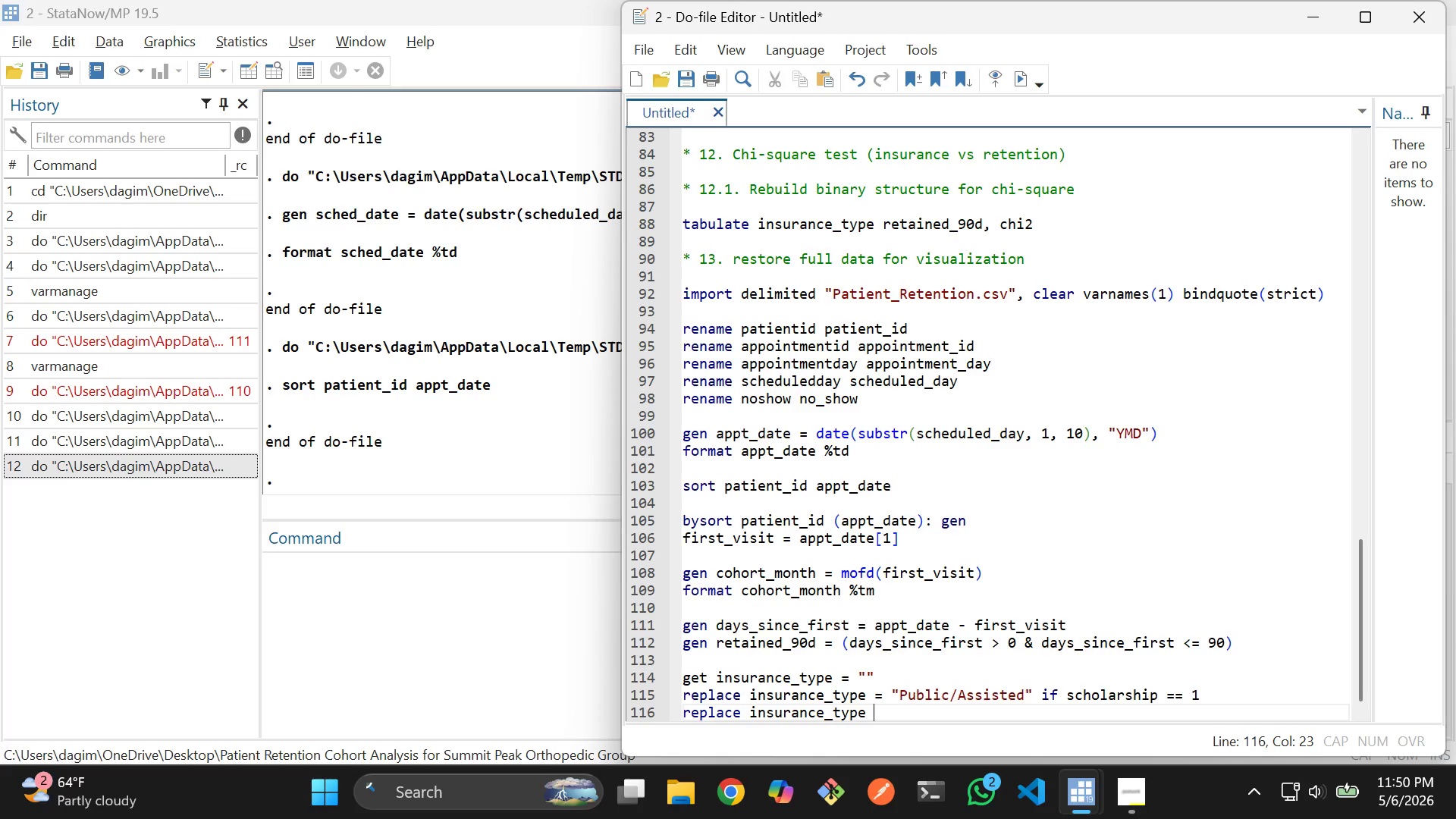 
type( = "Pr)
key(Tab)
 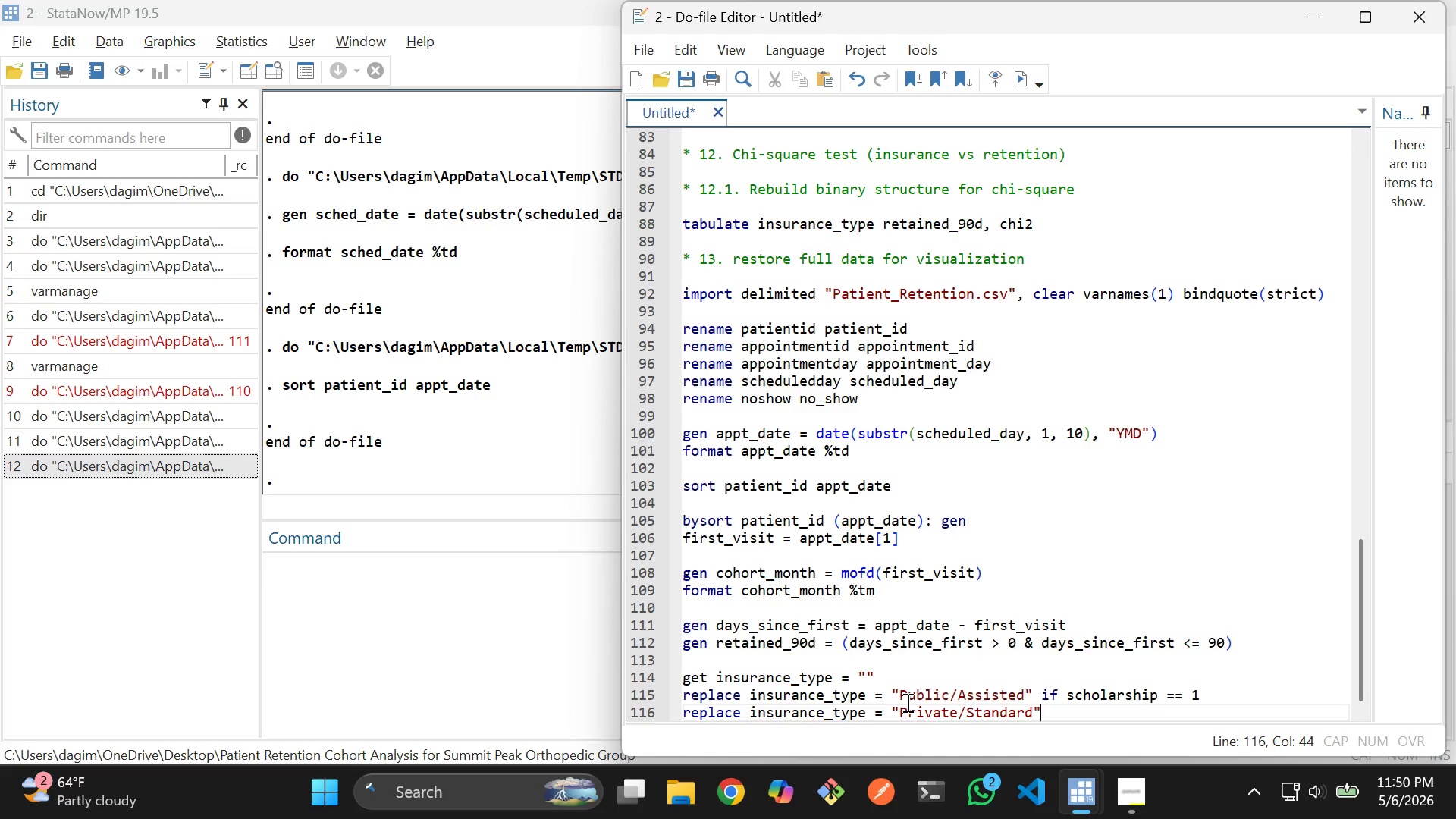 
 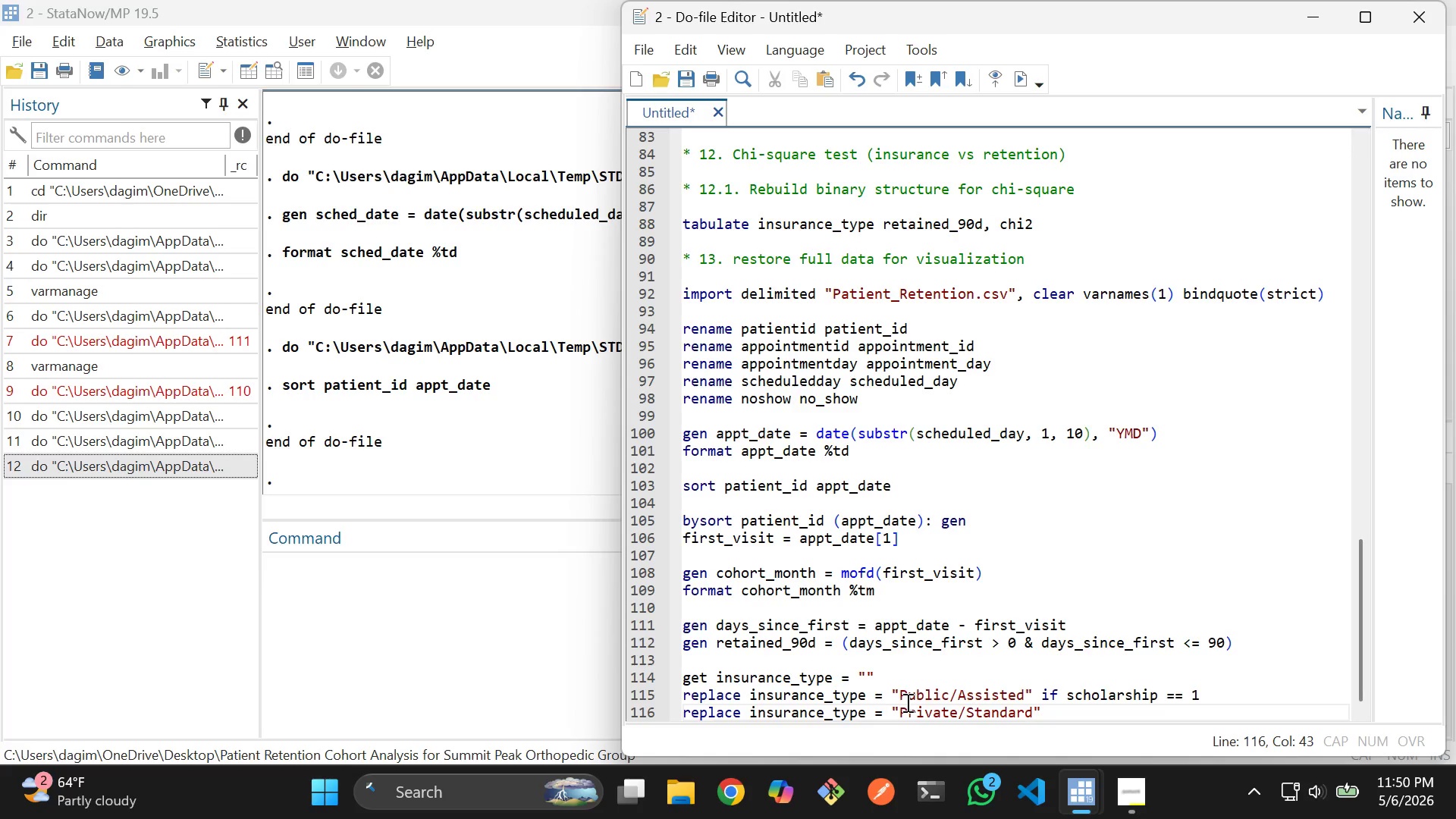 
key(ArrowRight)
 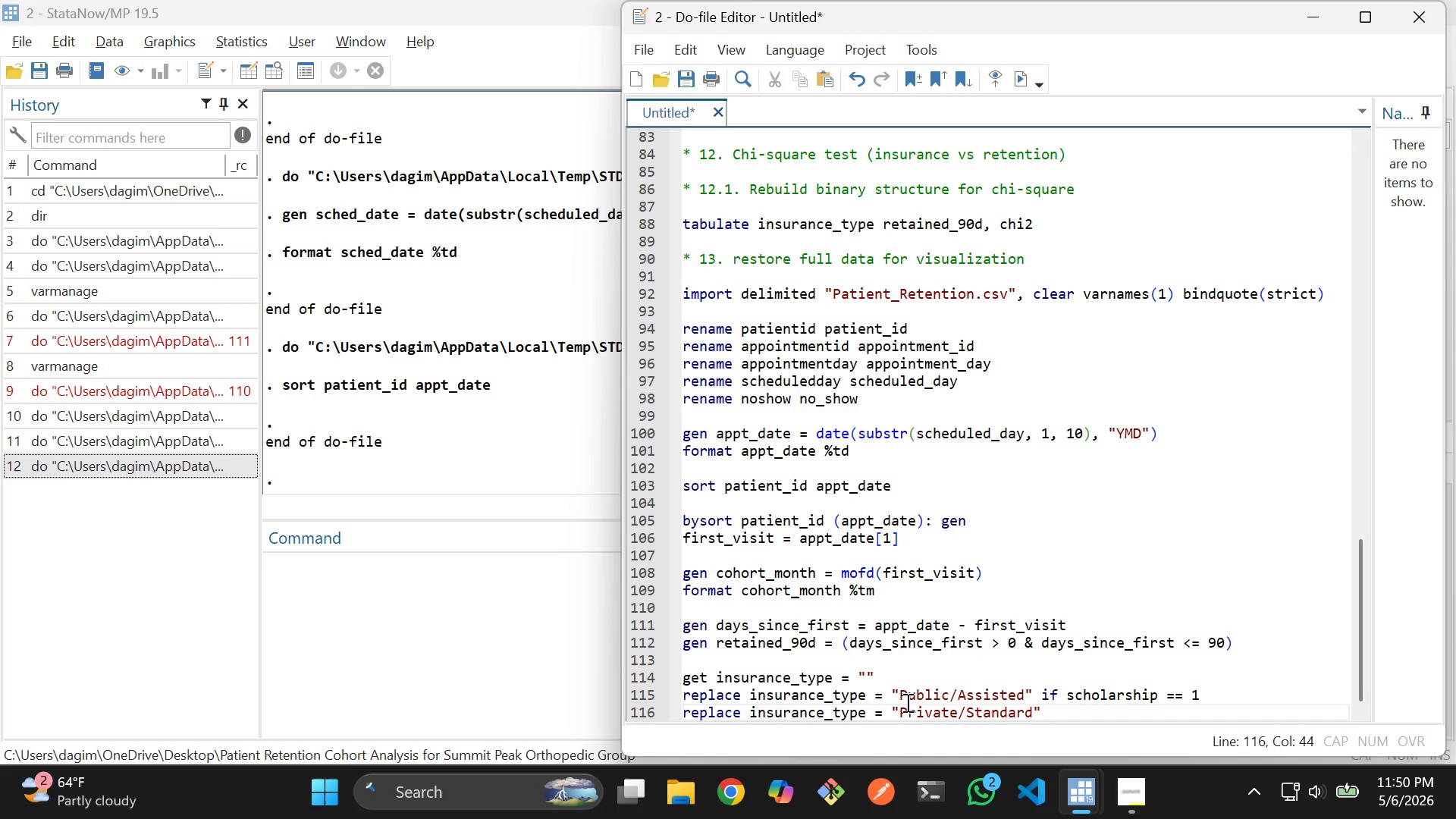 
type( if sch)
key(Tab)
key(Backspace)
key(Backspace)
key(Backspace)
key(Backspace)
key(Backspace)
key(Backspace)
key(Backspace)
type(o)
 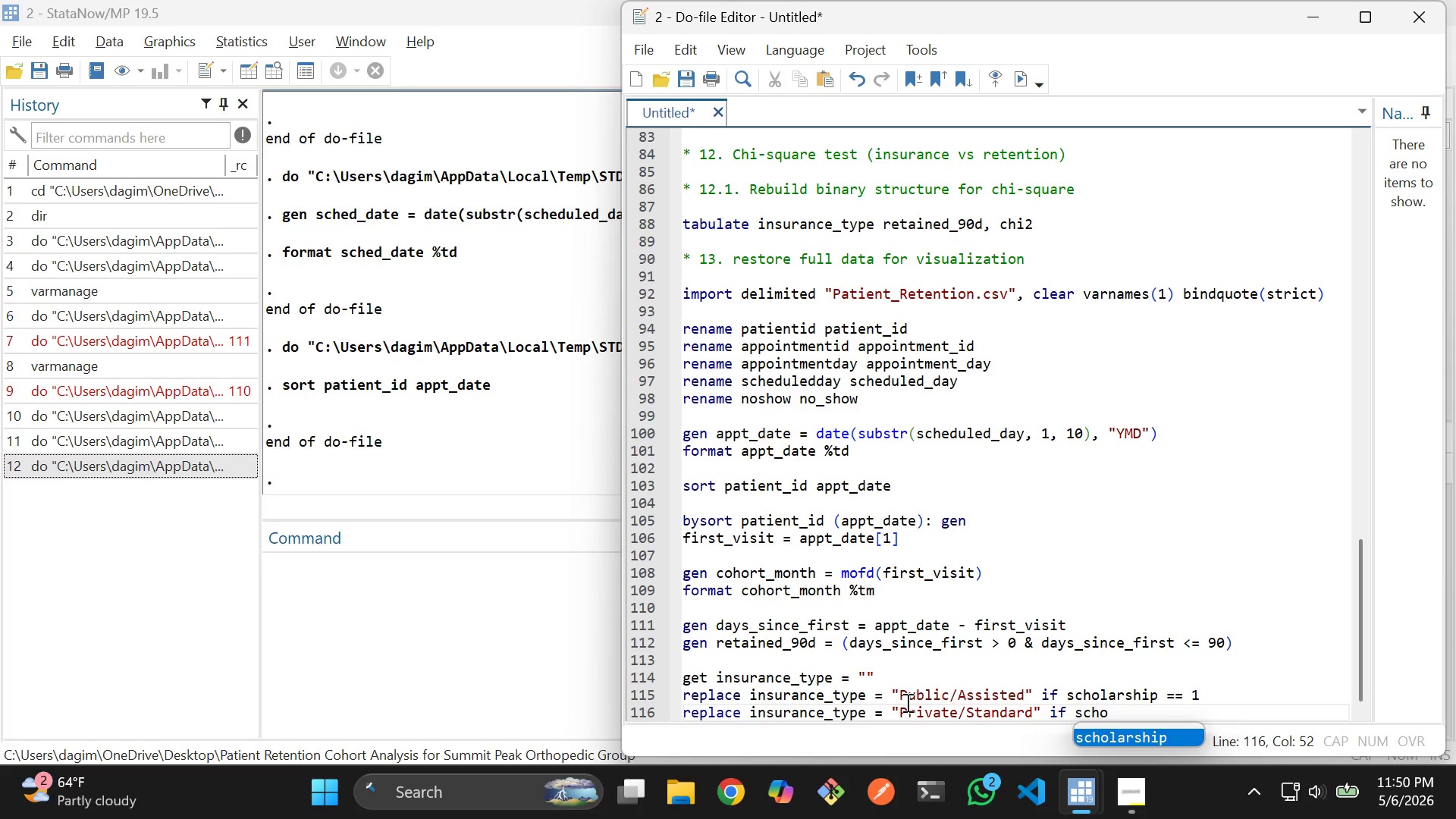 
key(Enter)
 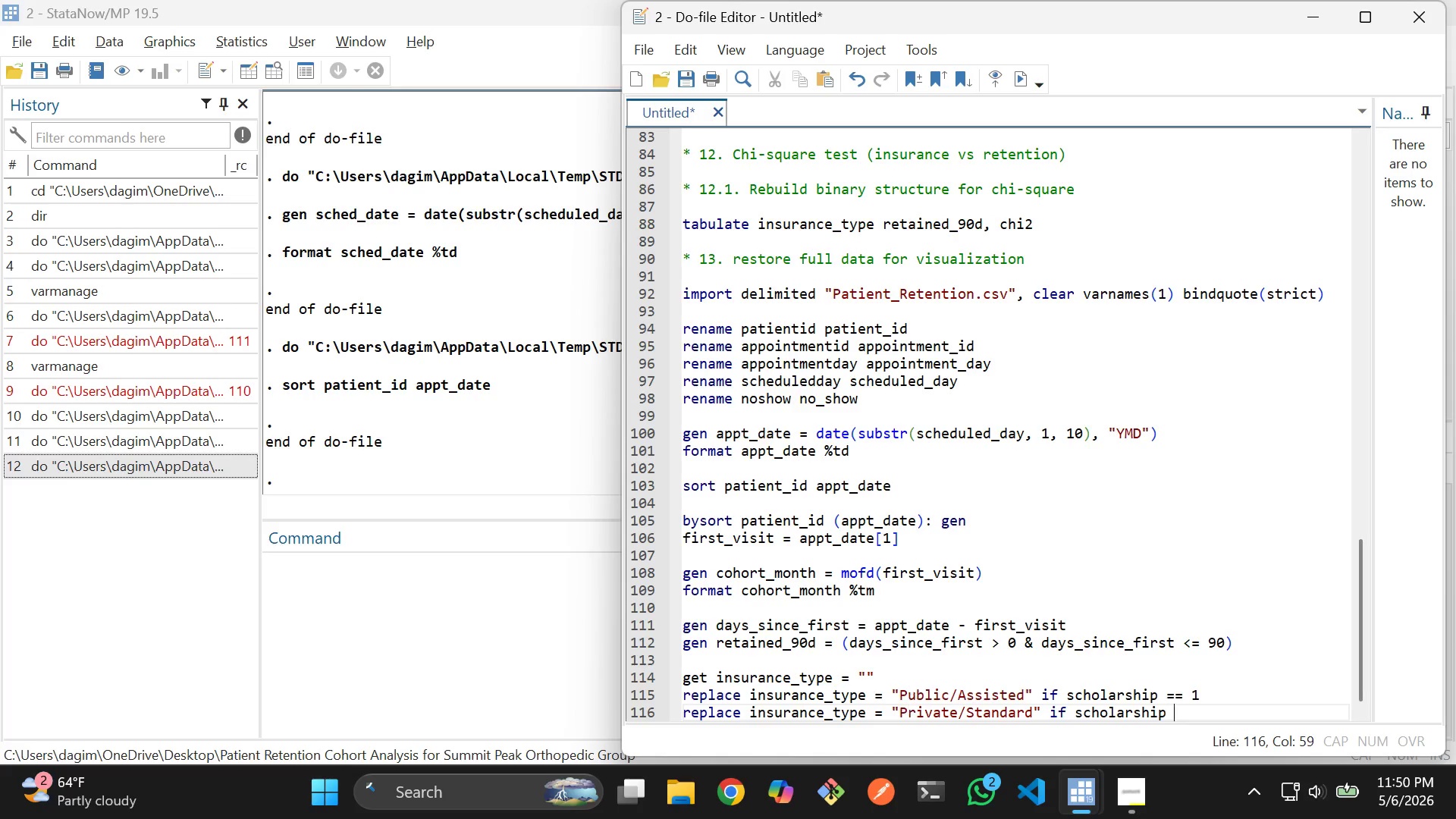 
key(Space)
 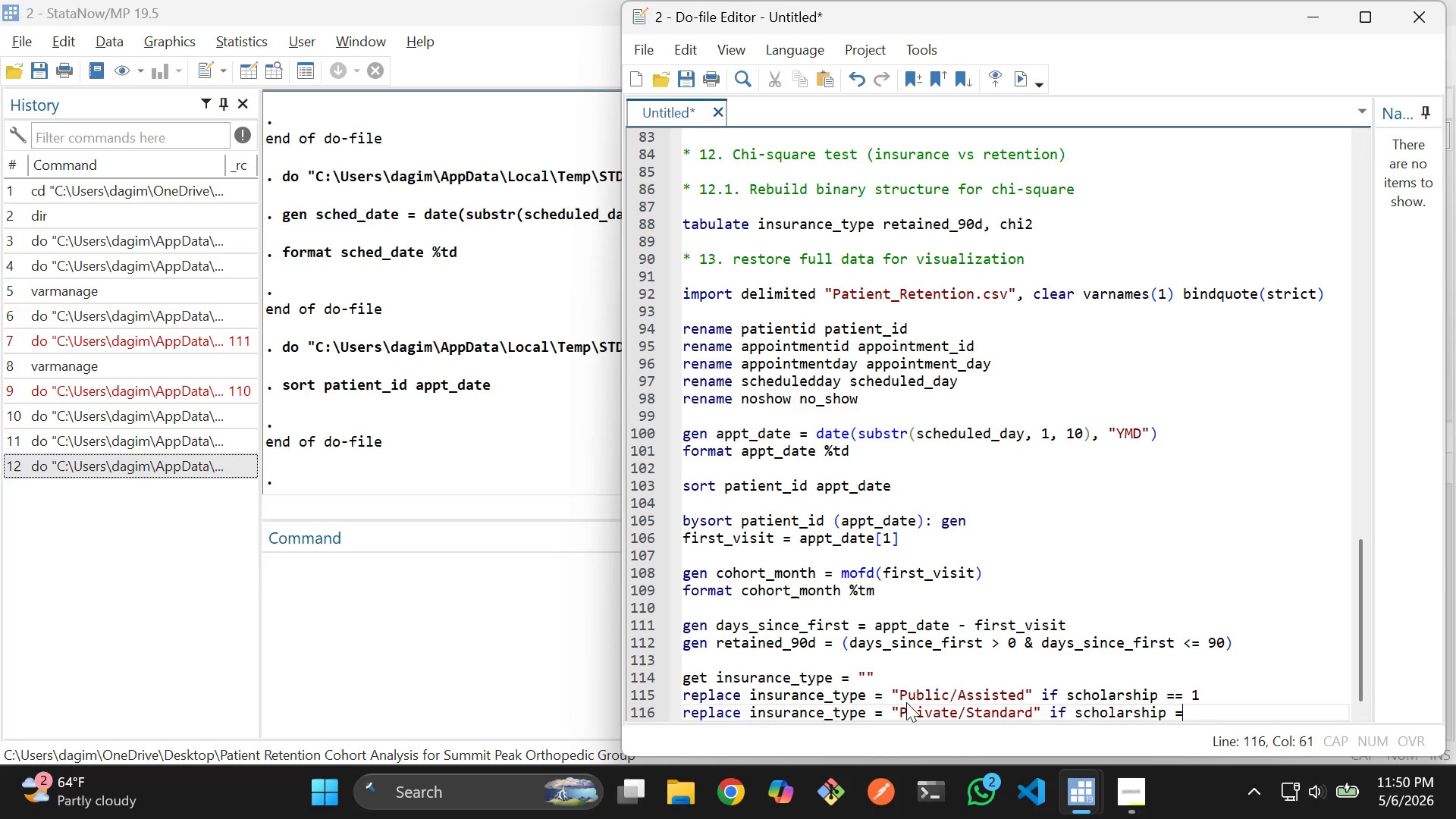 
key(Equal)
 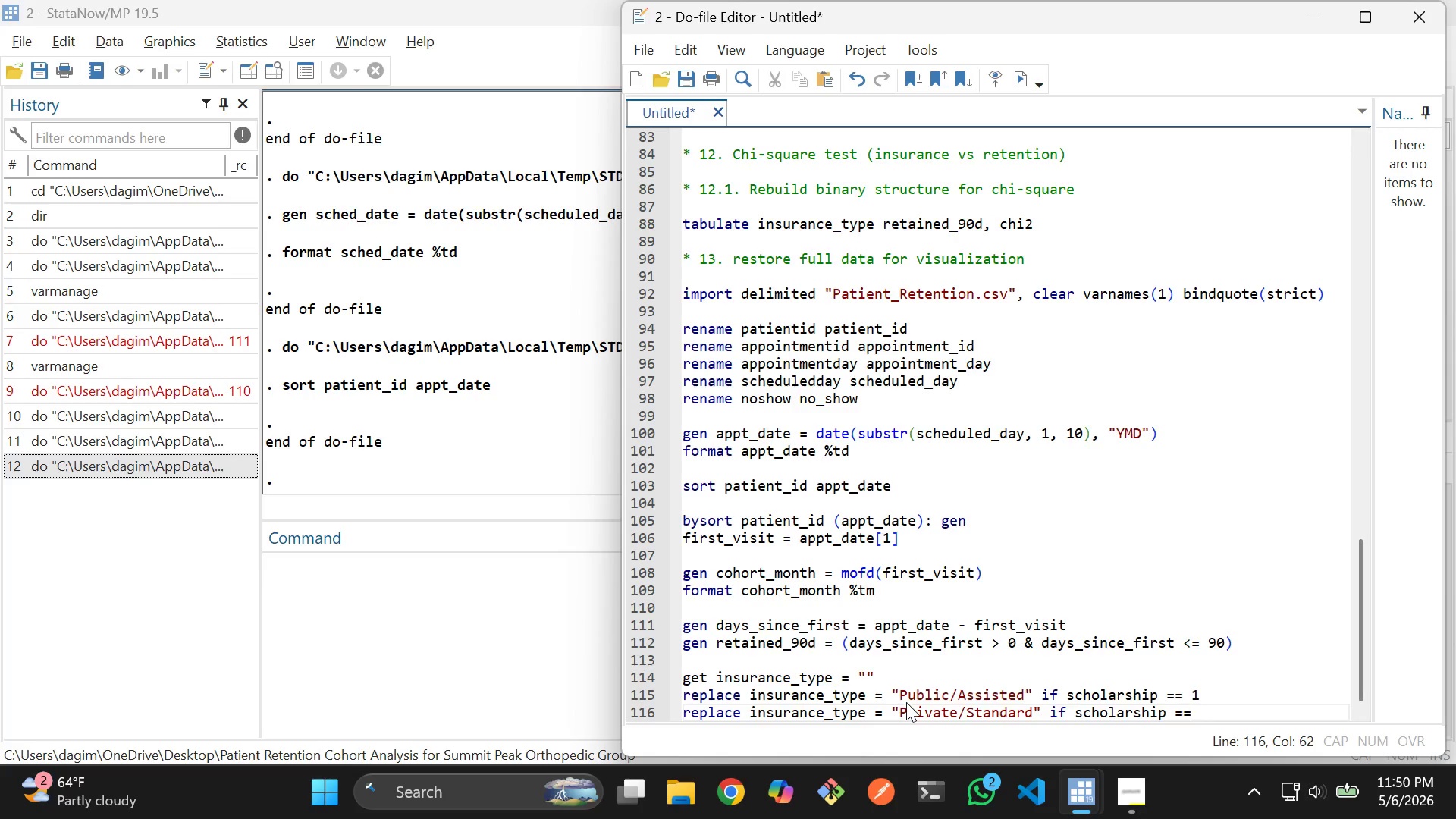 
key(Equal)
 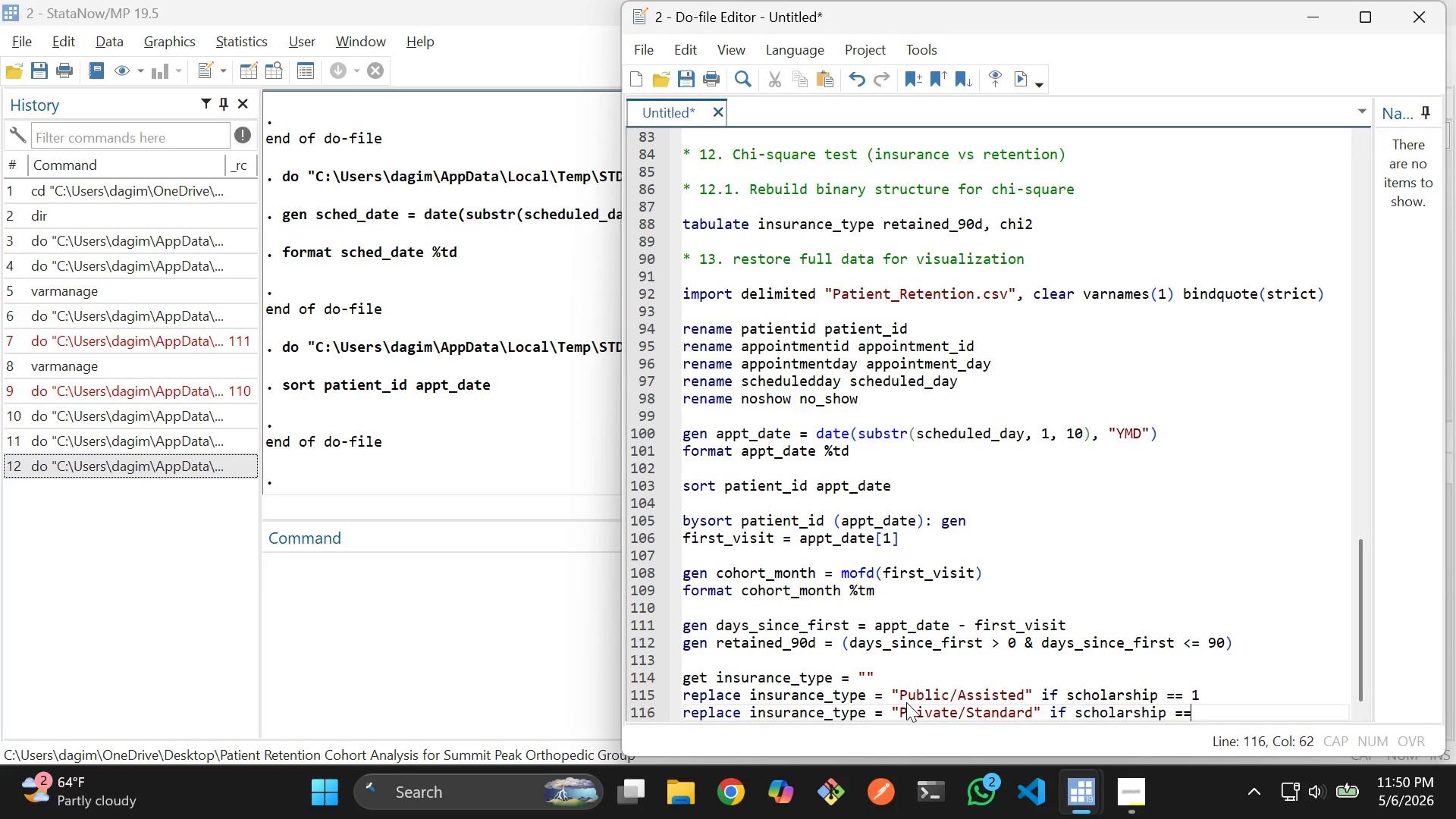 
key(Space)
 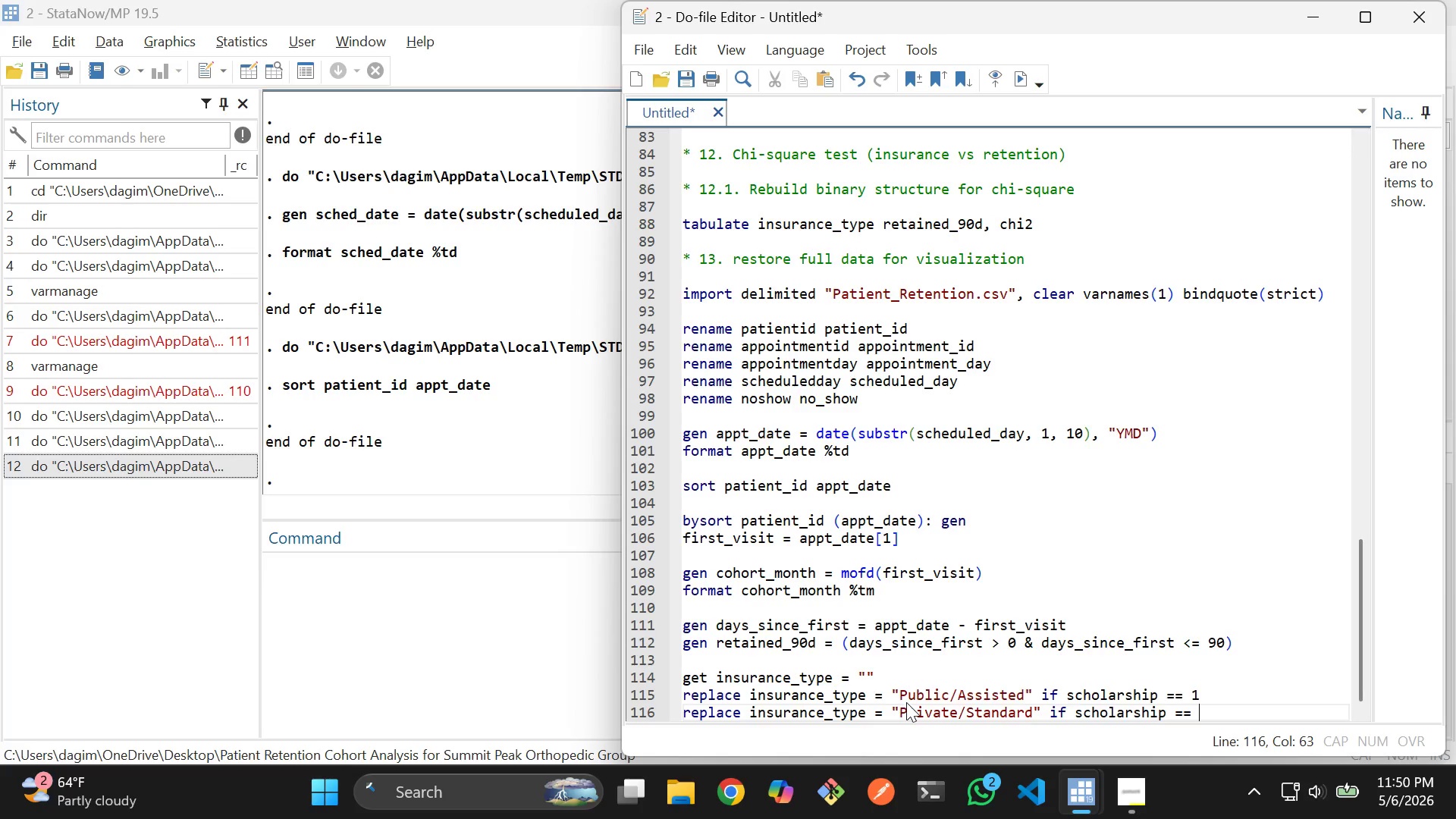 
key(0)
 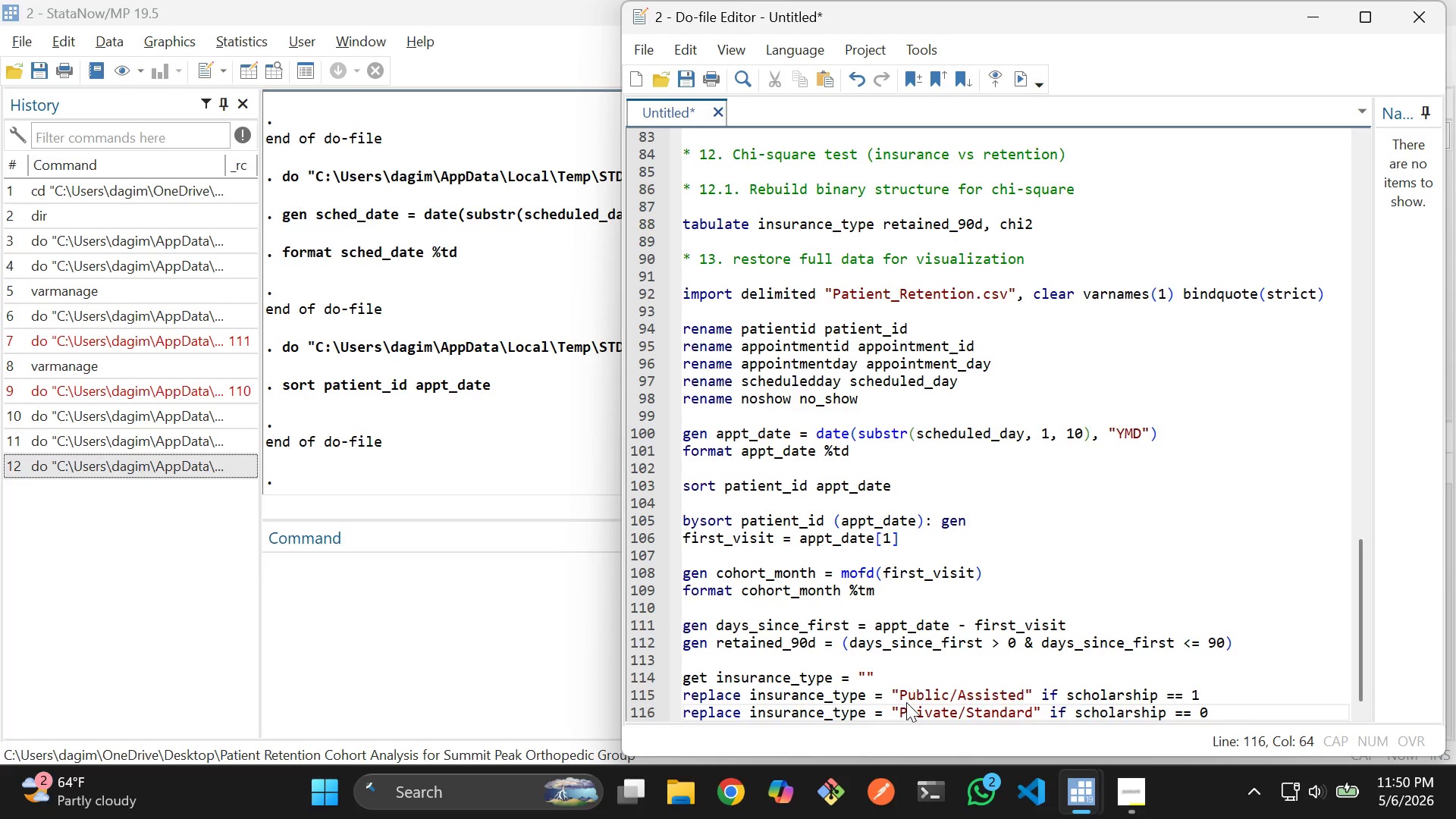 
key(Enter)
 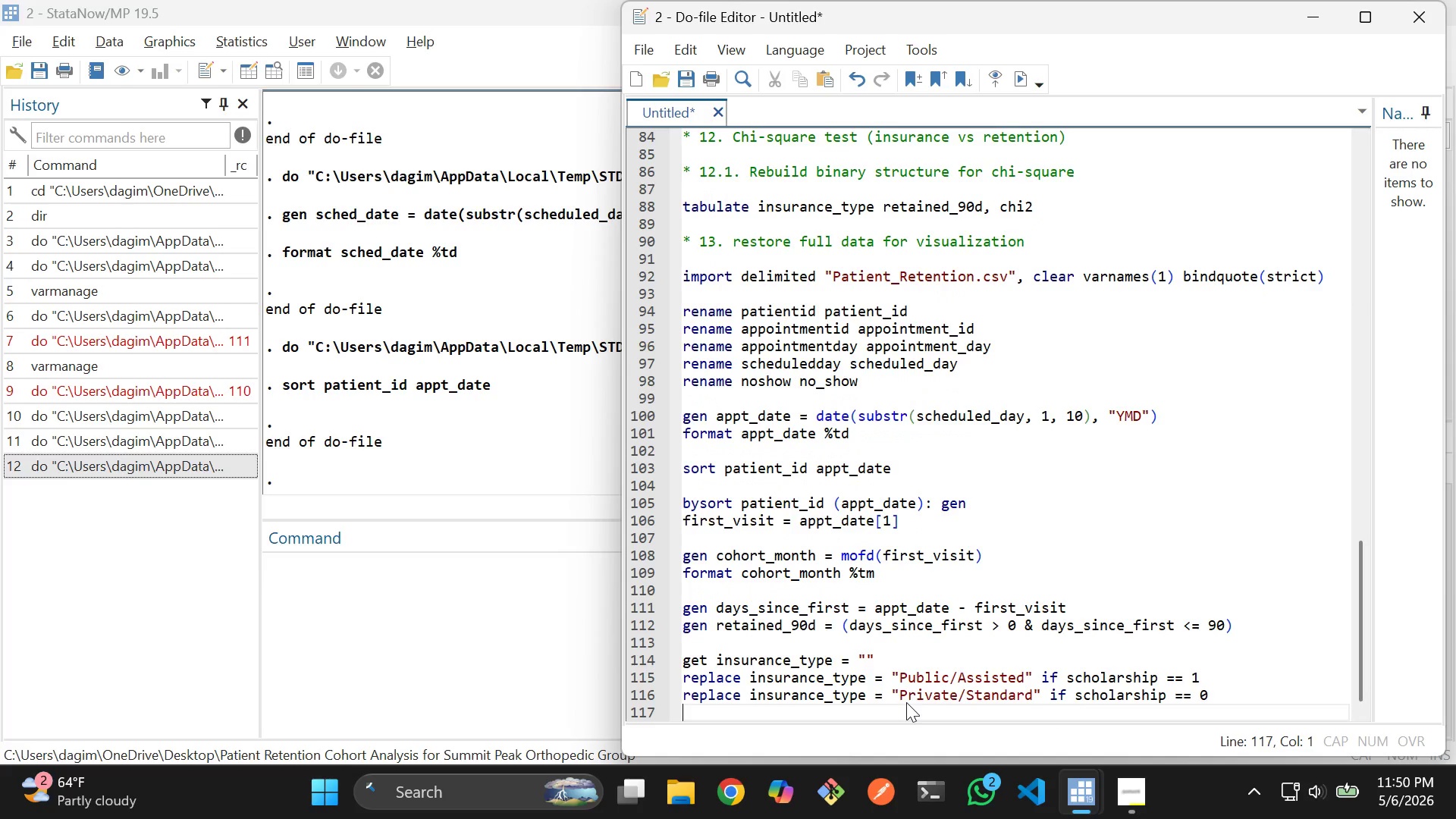 
key(Enter)
 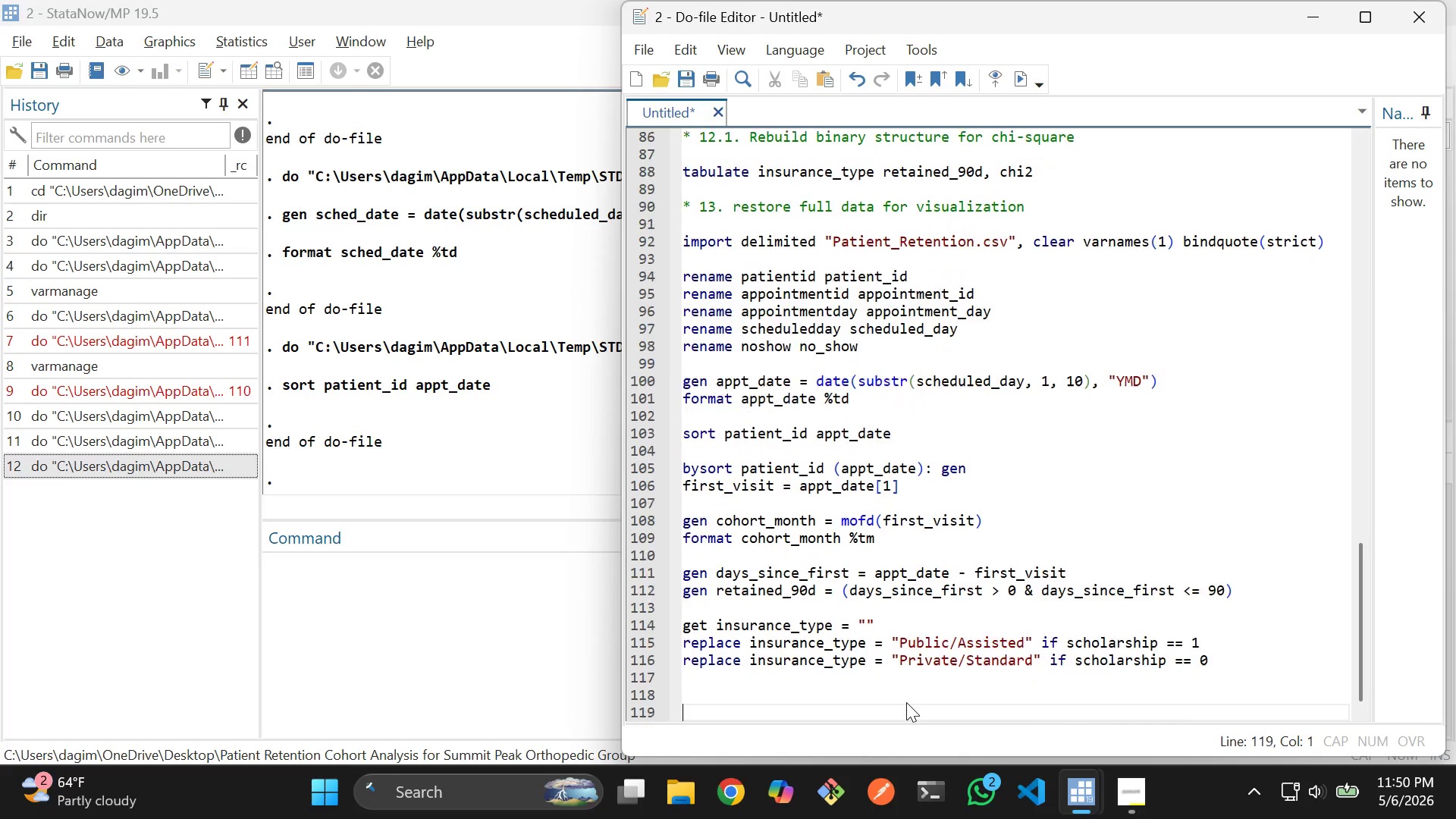 
key(Enter)
 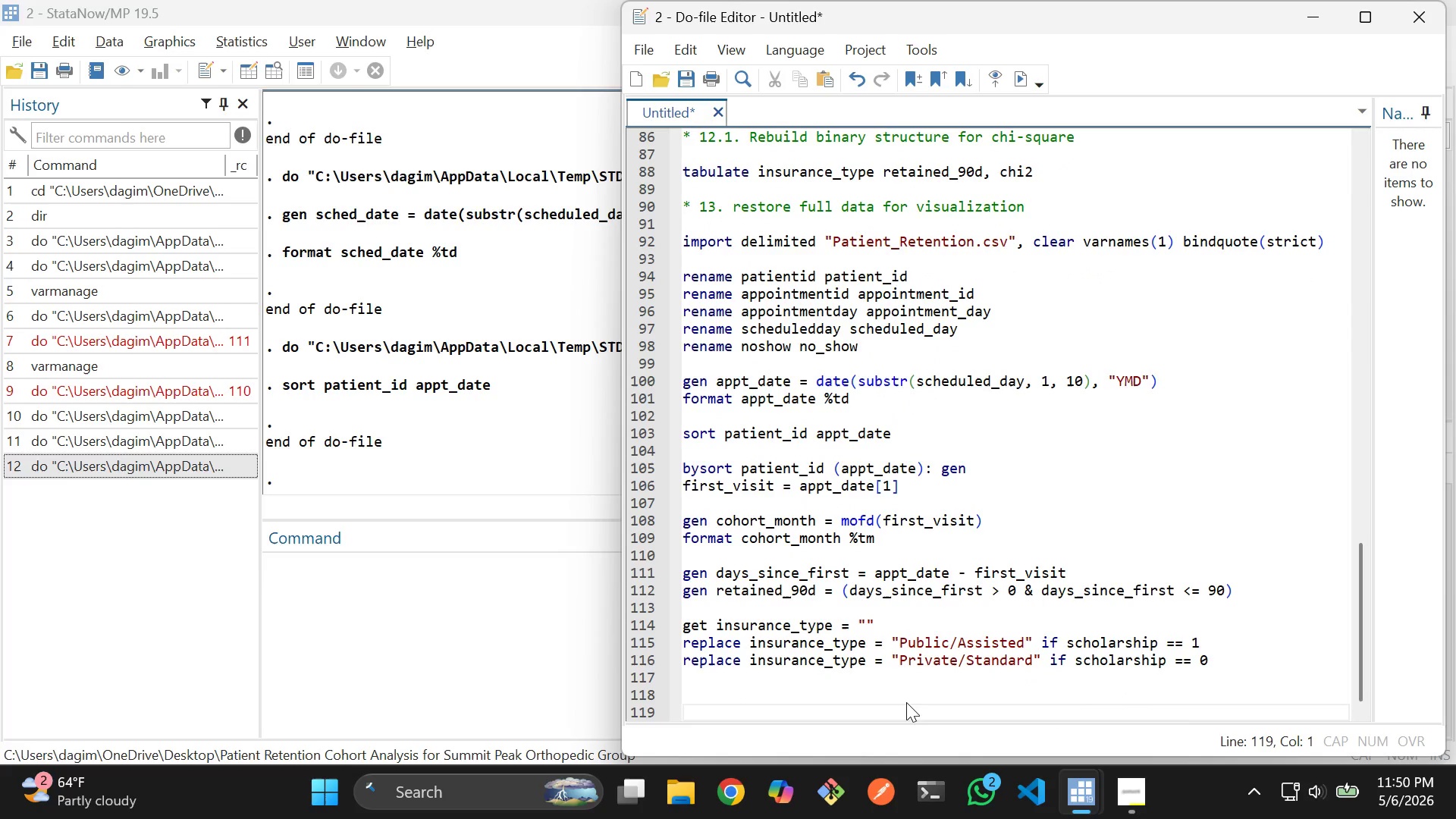 
type(14)
key(Backspace)
key(Backspace)
type(* 14. visualiza)
key(Tab)
 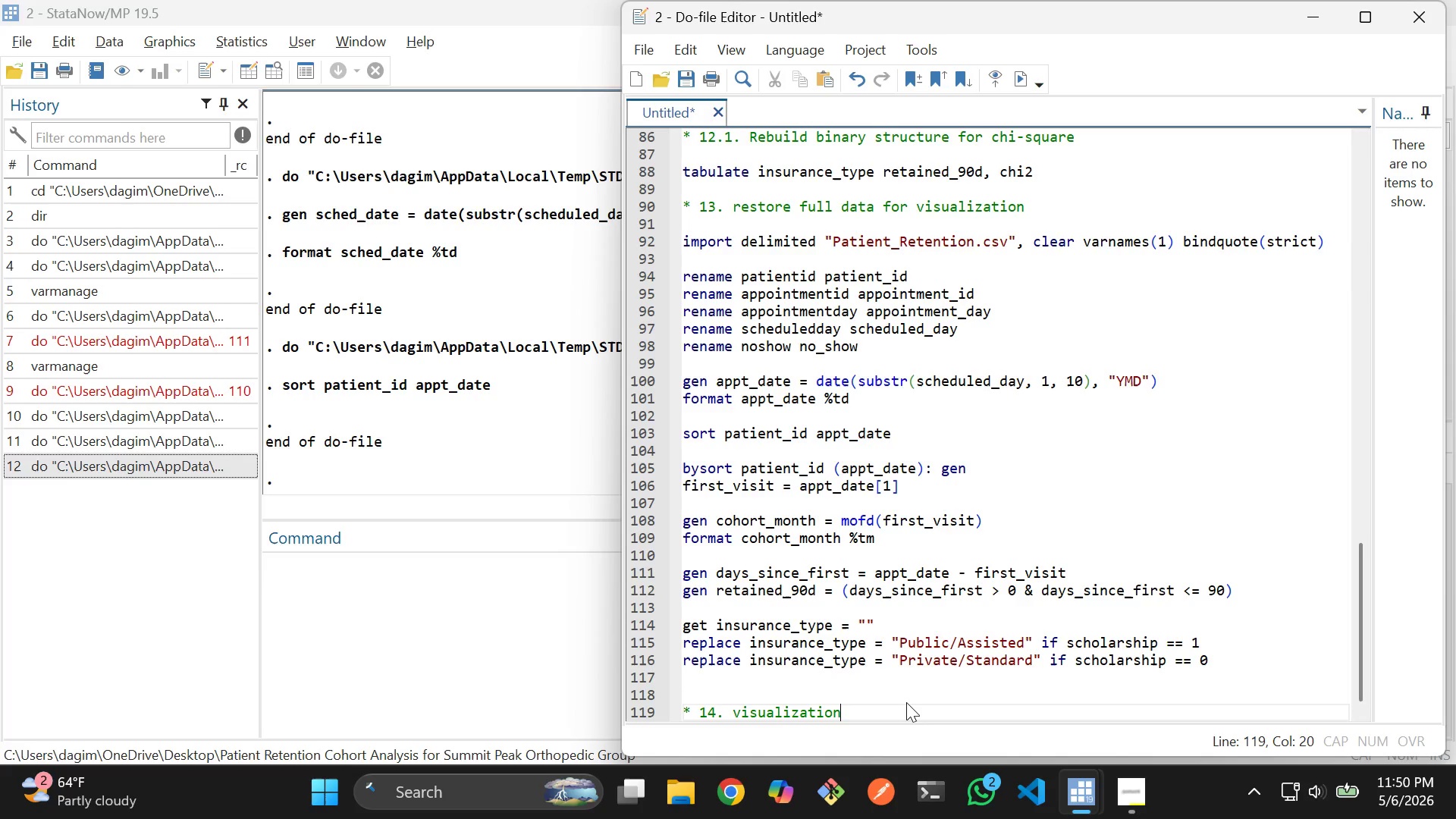 
type( 1 - reta)
key(Backspace)
key(Backspace)
key(Backspace)
key(Backspace)
type(Retanation)
key(Backspace)
key(Backspace)
key(Backspace)
key(Backspace)
key(Backspace)
key(Backspace)
key(Backspace)
type(en)
key(Tab)
type( Decay (Cohort line)
 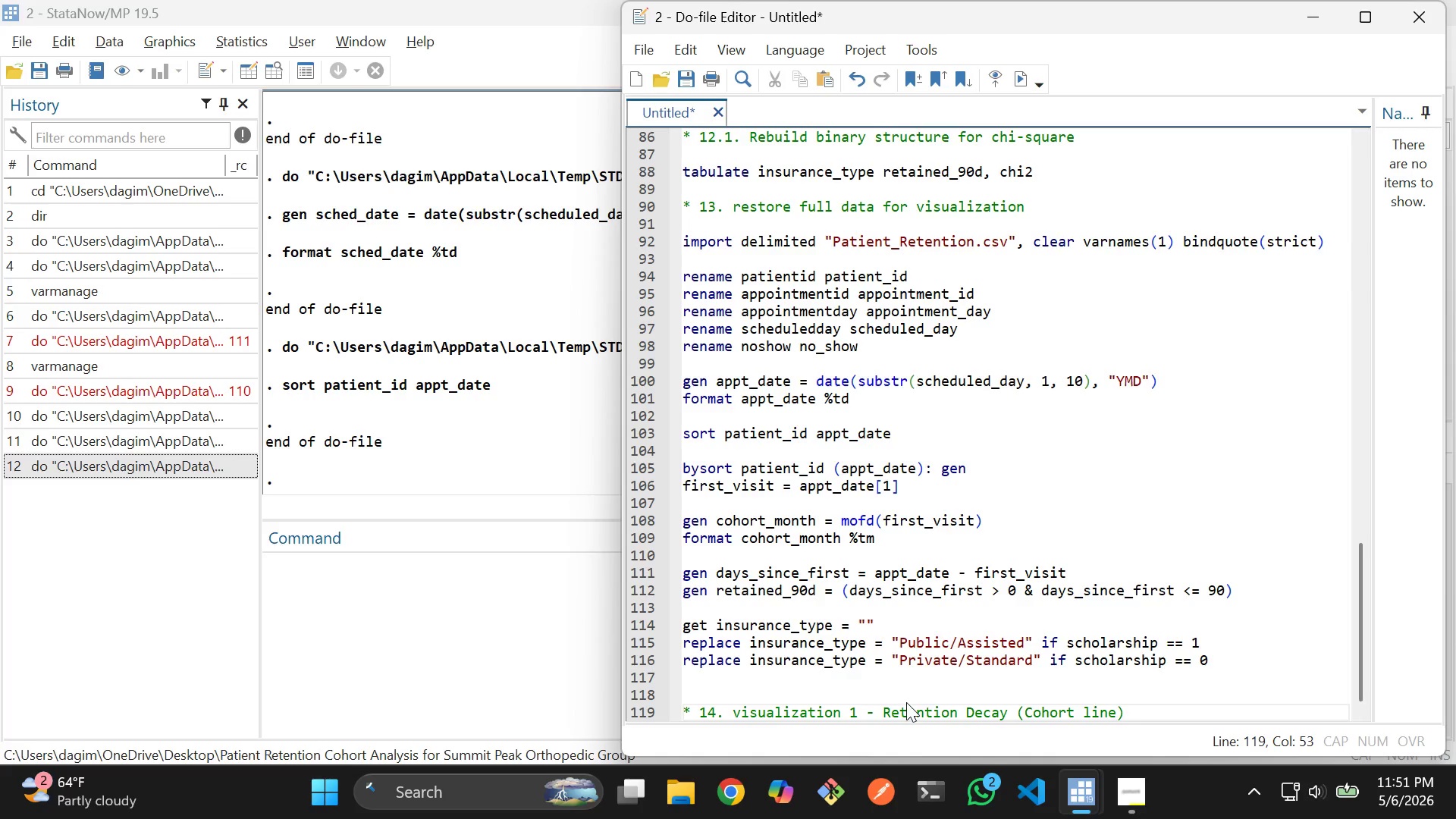 
key(ArrowRight)
 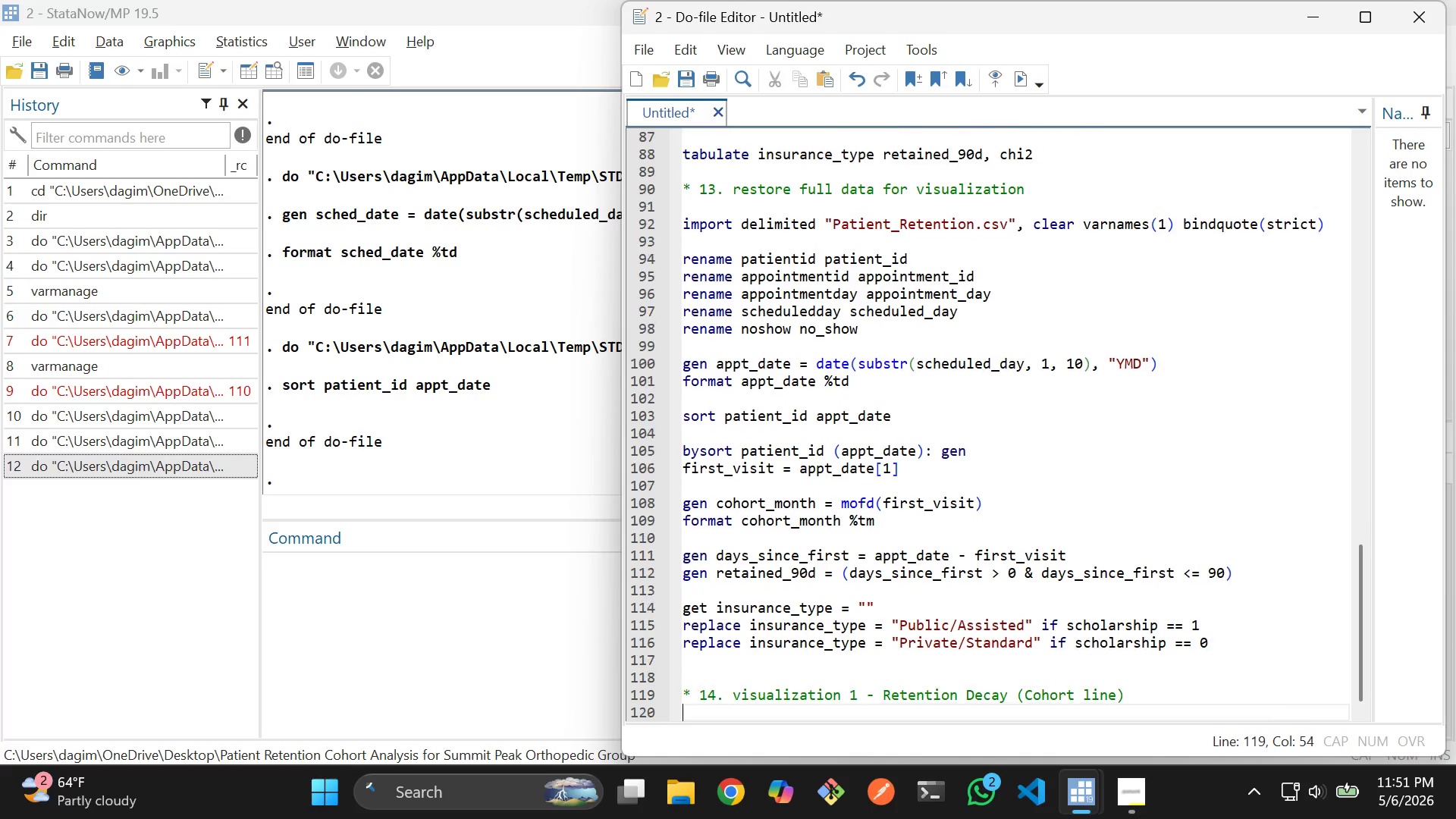 
key(Enter)
 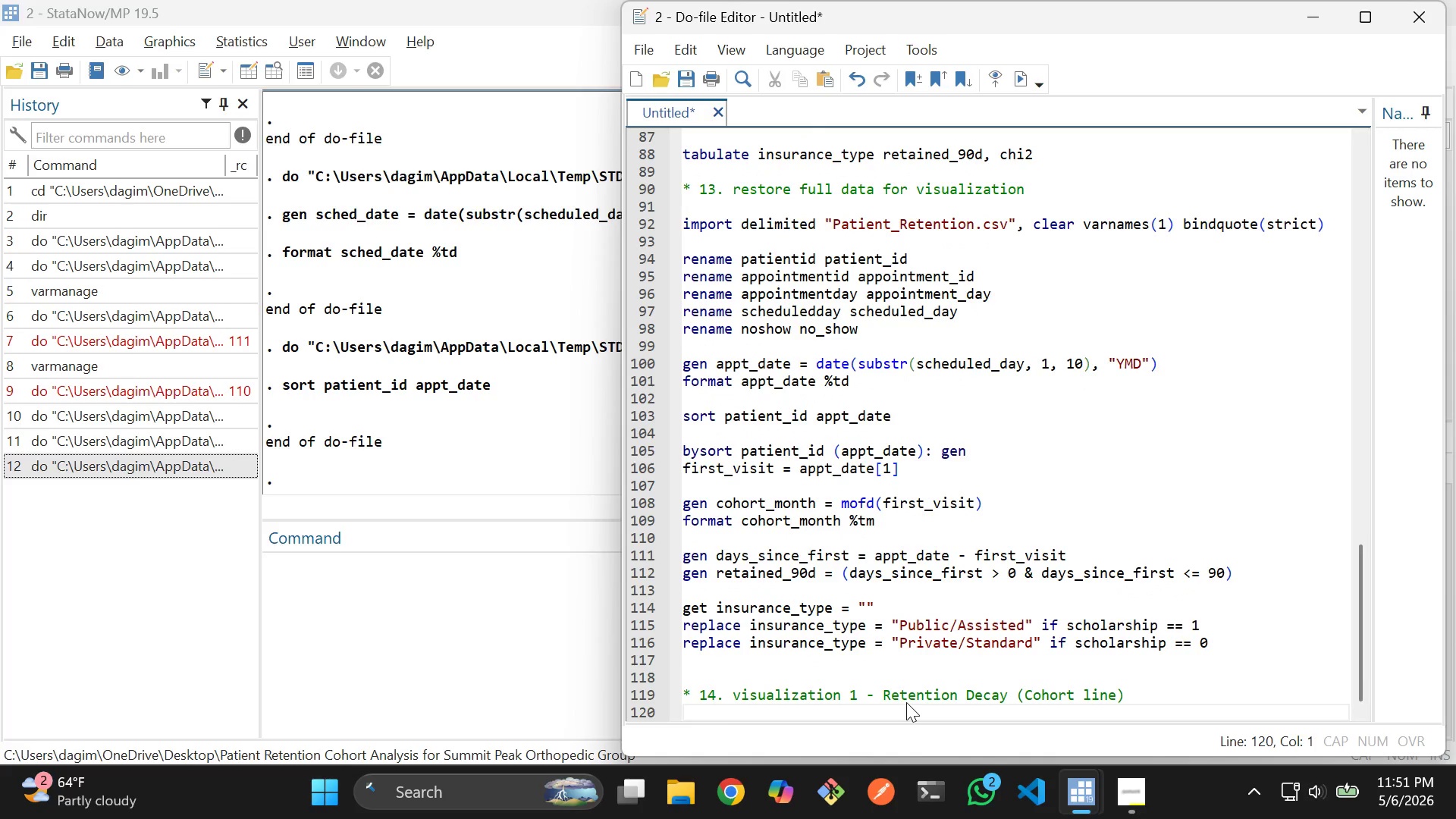 
key(Enter)
 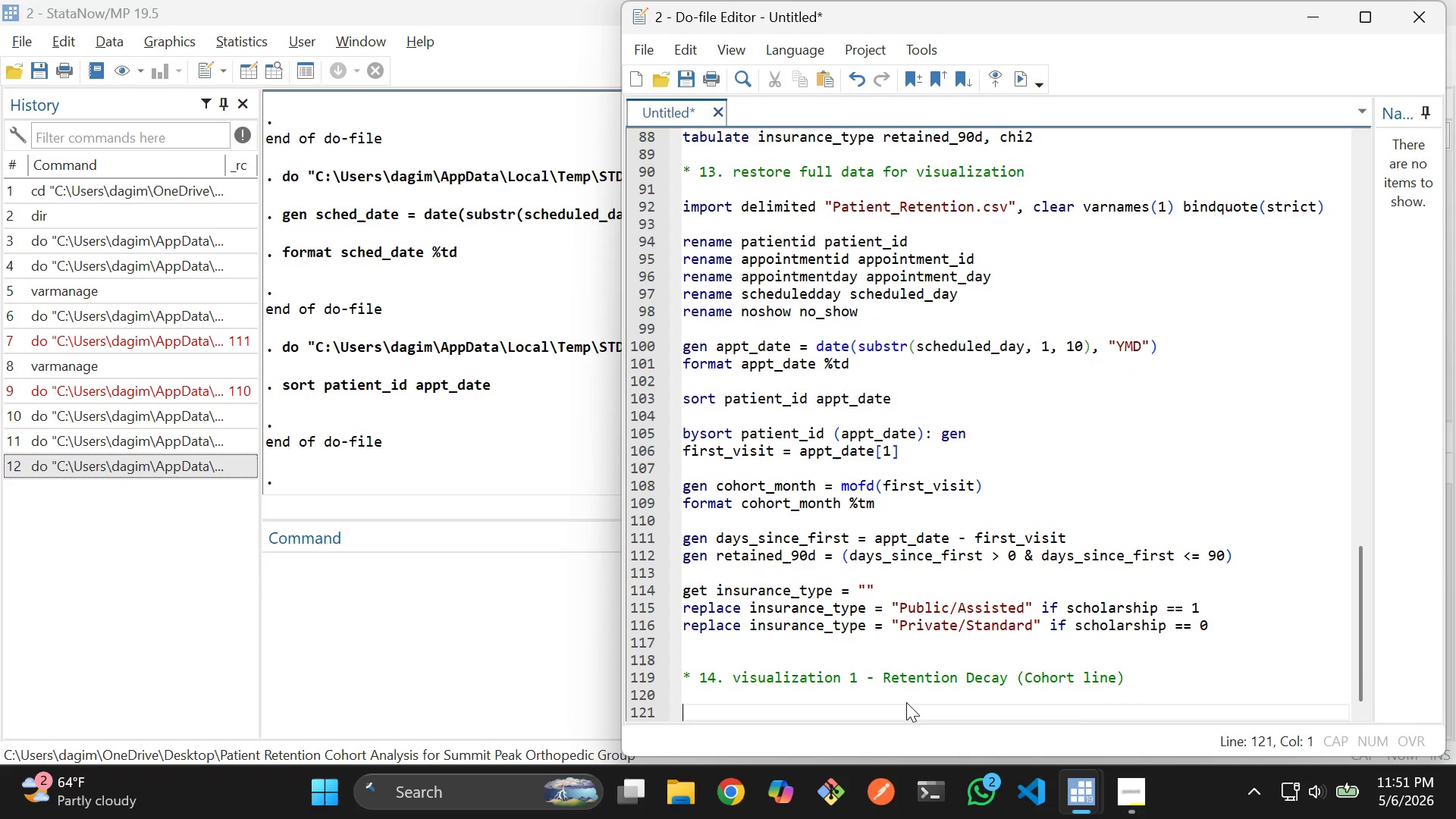 
type(preserve)
 